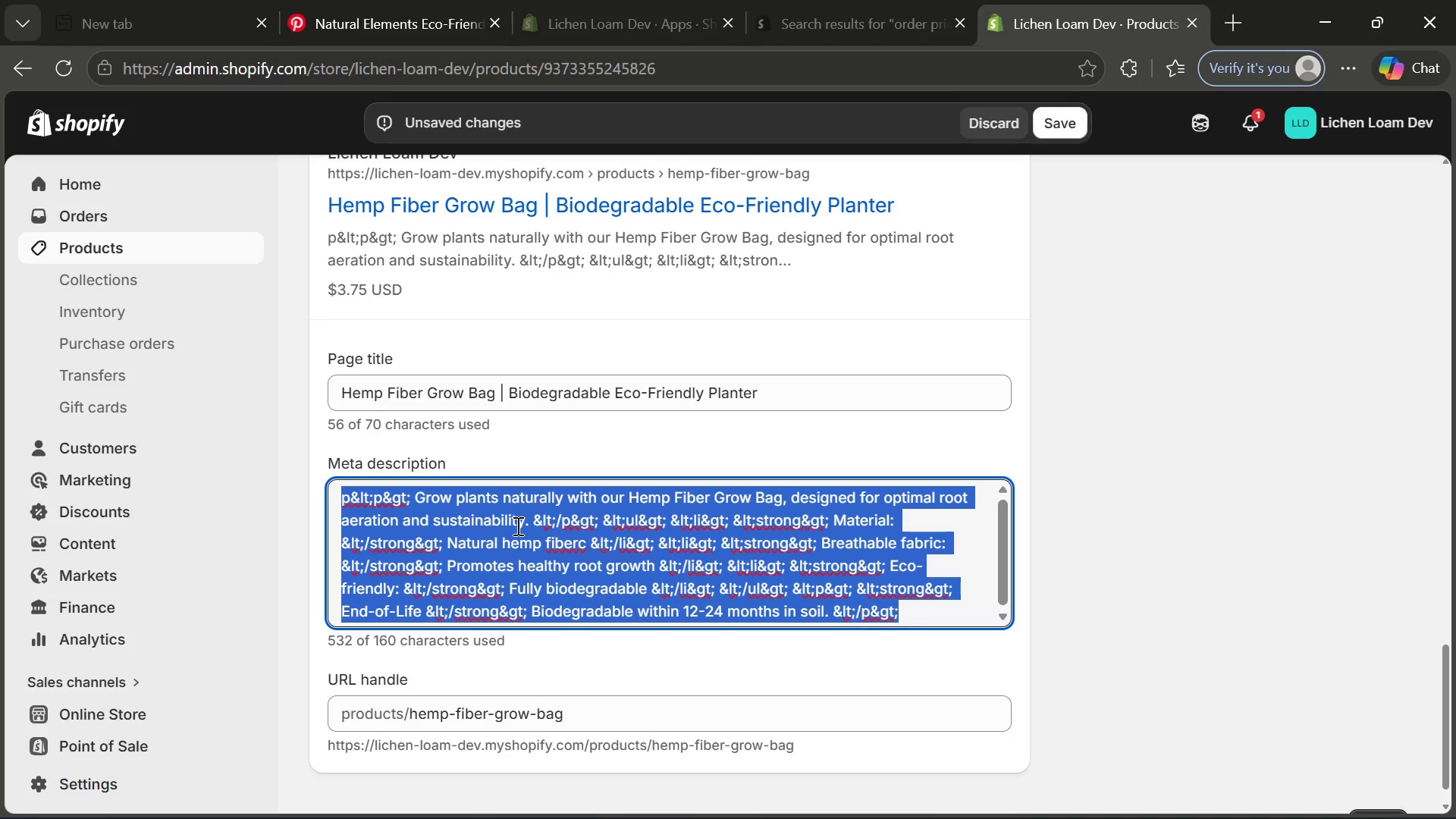 
key(Backspace)
 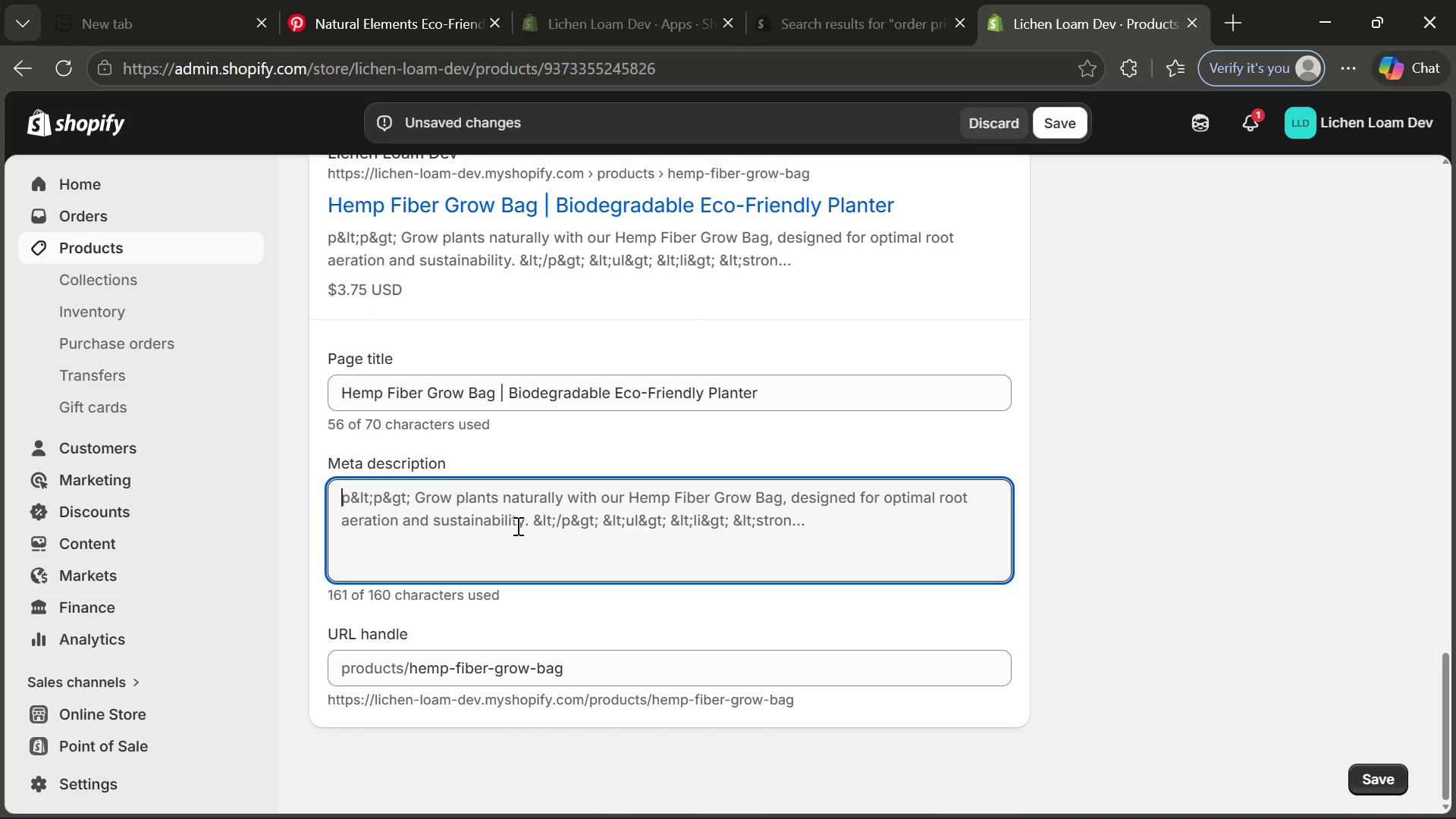 
type(Biodegrade)
key(Backspace)
type(able )
 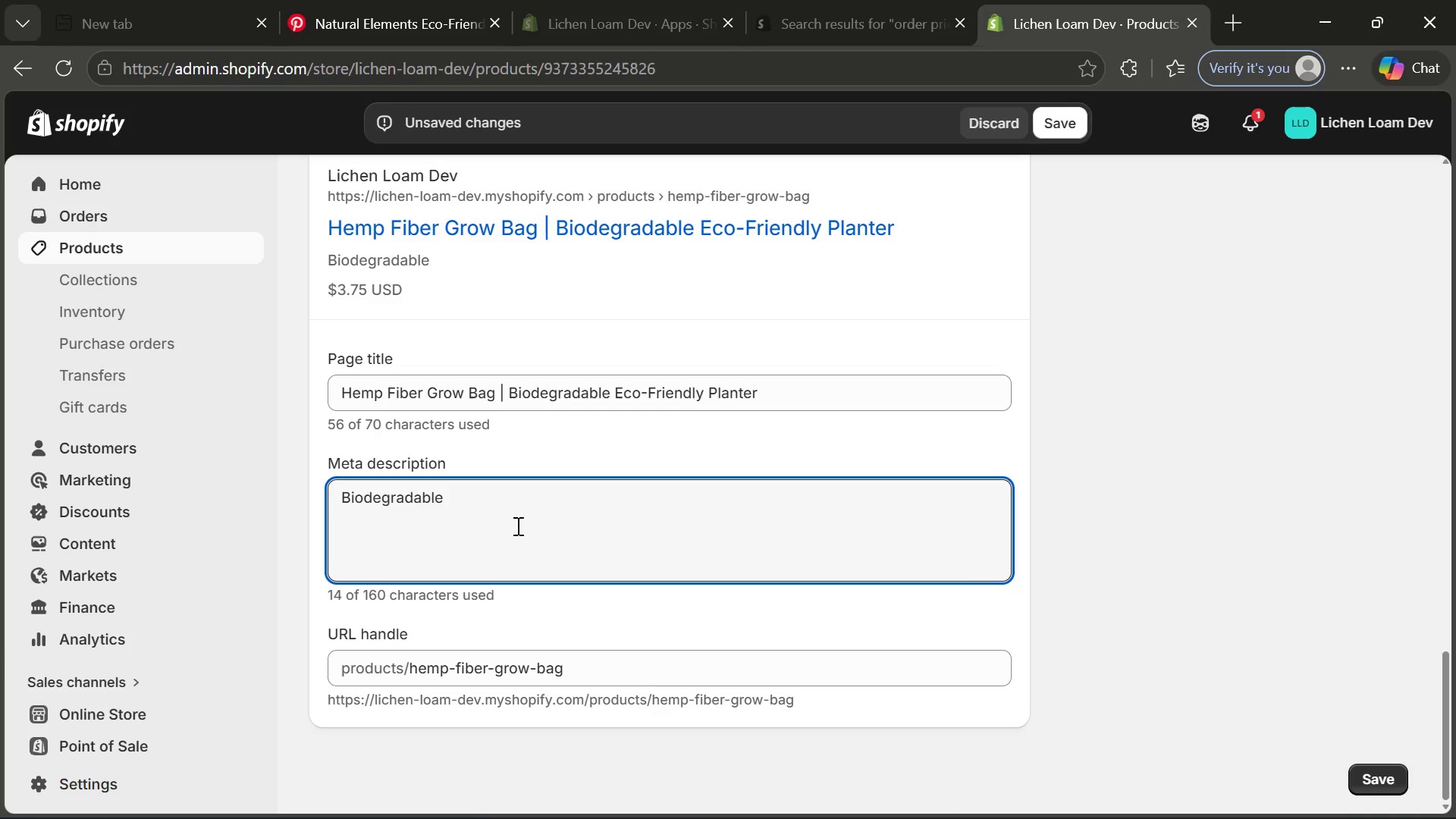 
wait(5.25)
 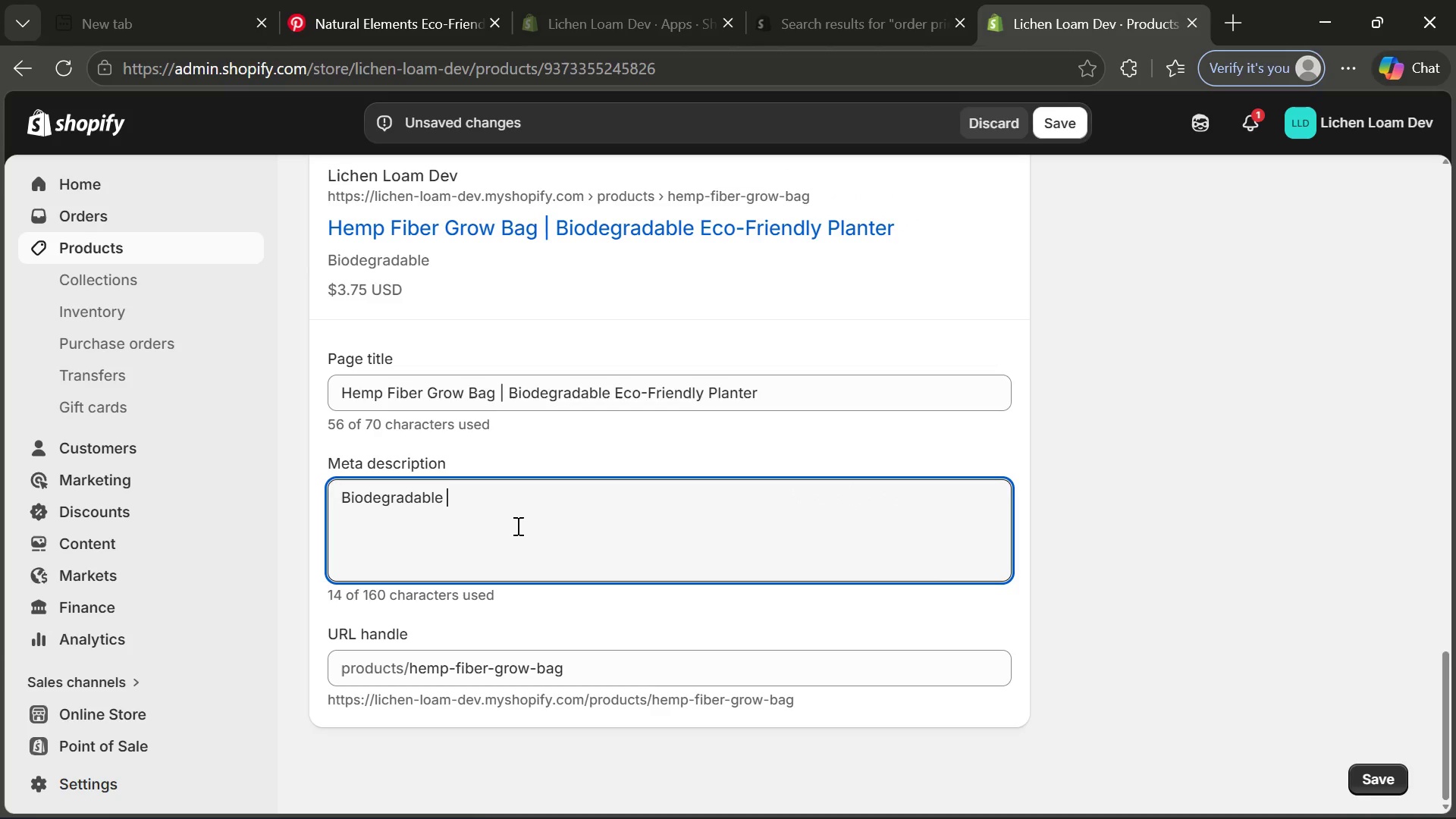 
type(hemp grow bag for sustainable gardeno)
key(Backspace)
type(ing )
key(Backspace)
type(. Breathable, eco-friendly, and ideal fr healty plant growy)
key(Backspace)
type(th.)
 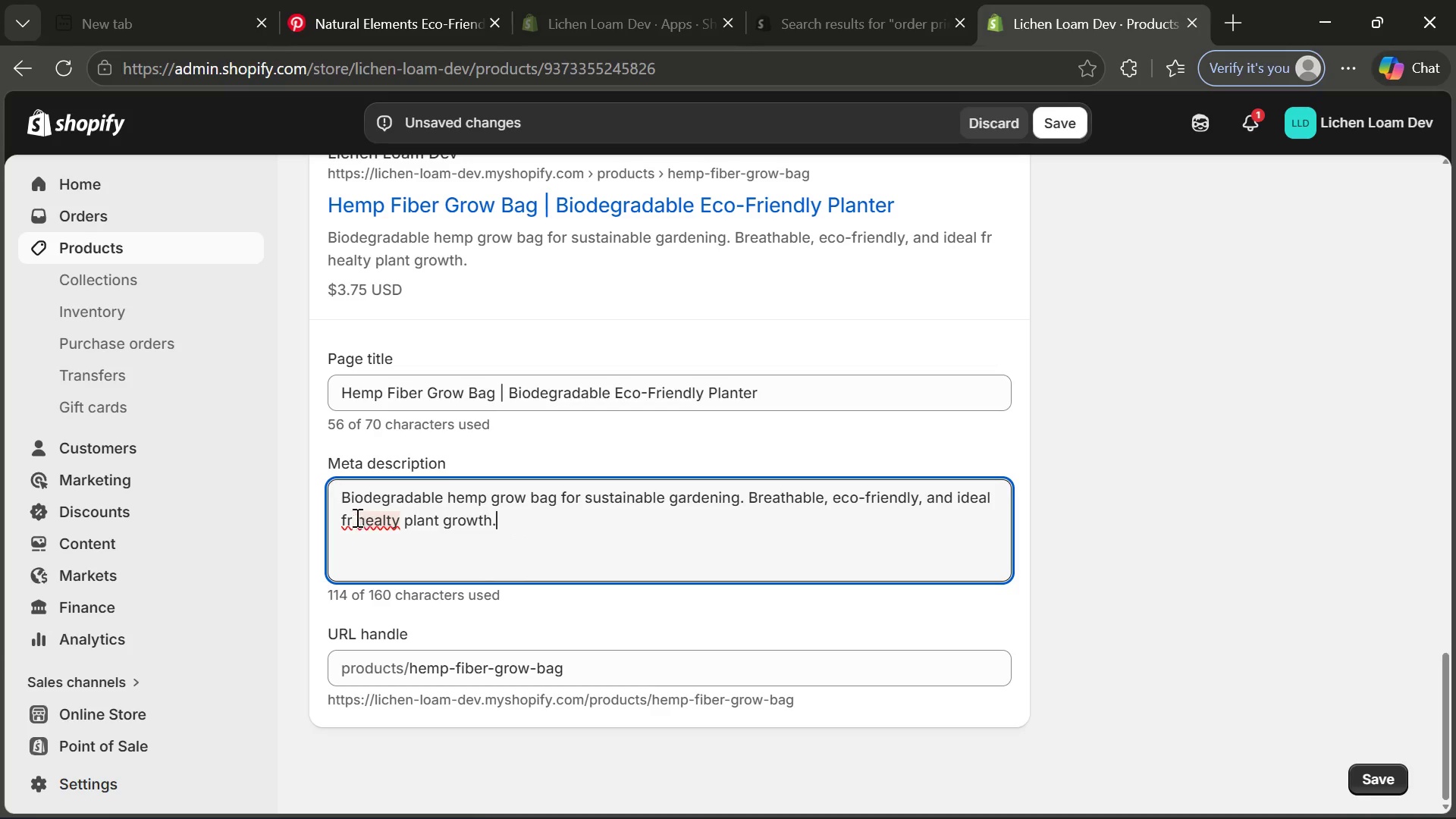 
left_click([374, 514])
 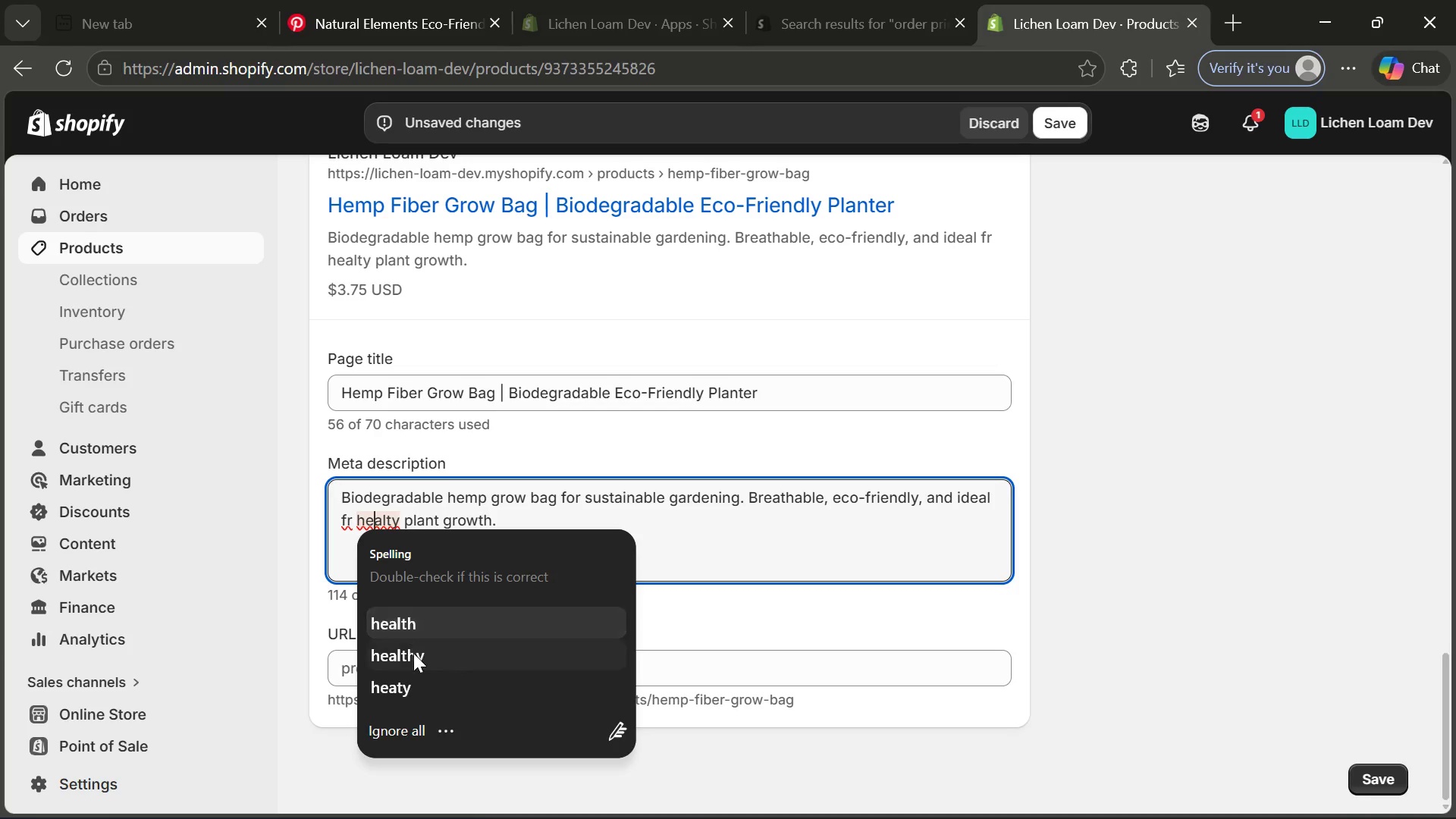 
left_click([414, 657])
 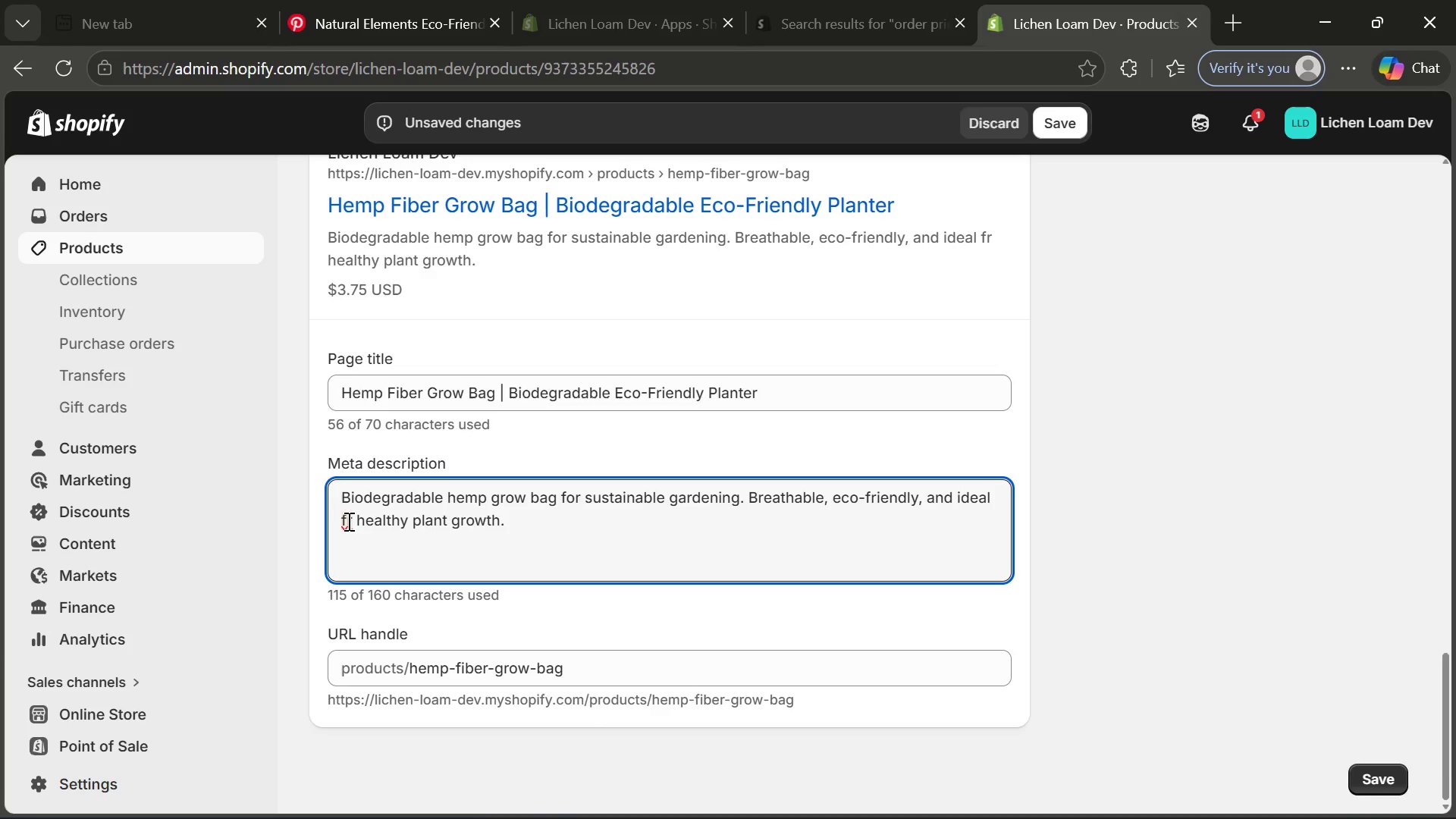 
left_click([348, 521])
 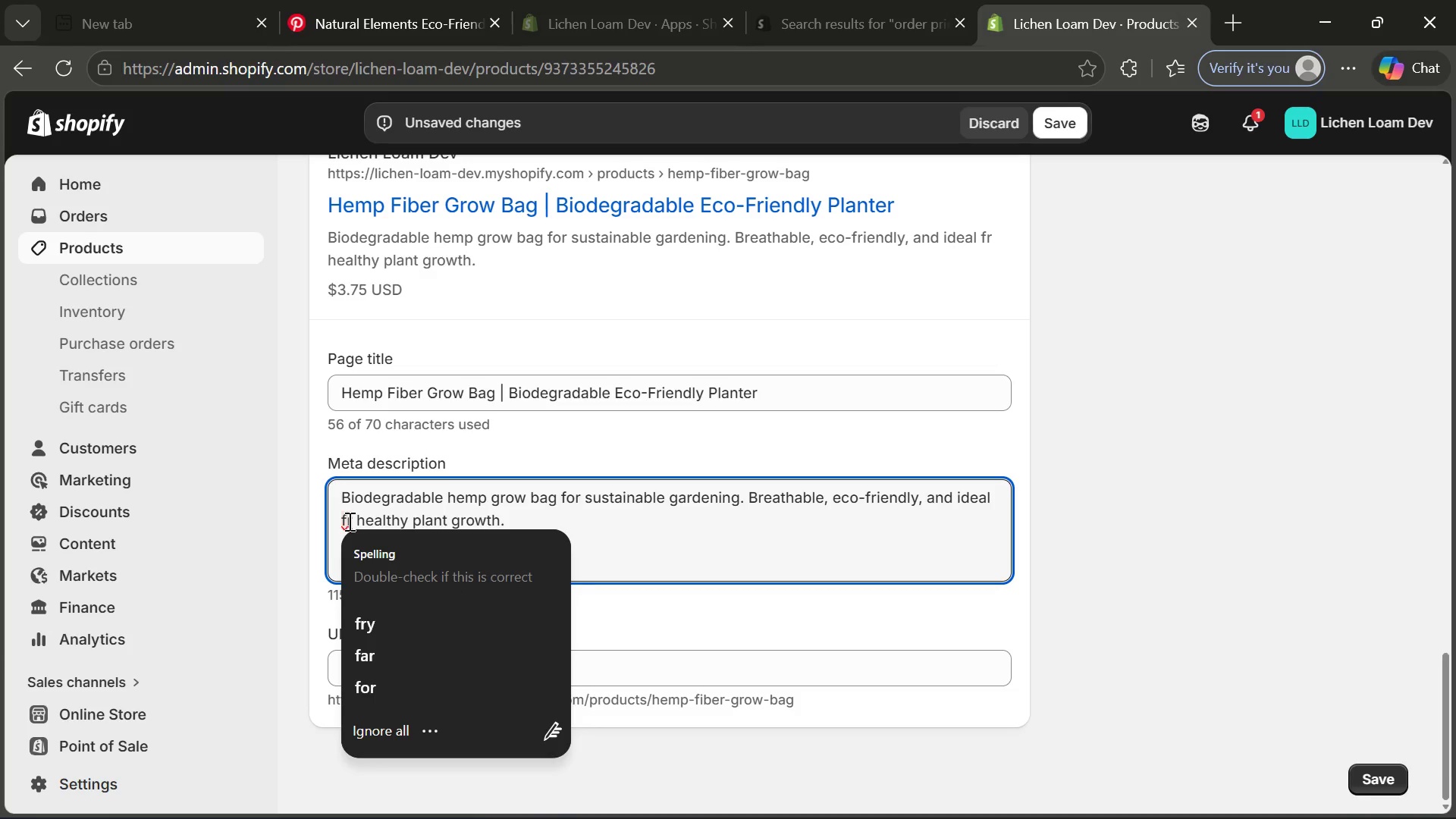 
key(O)
 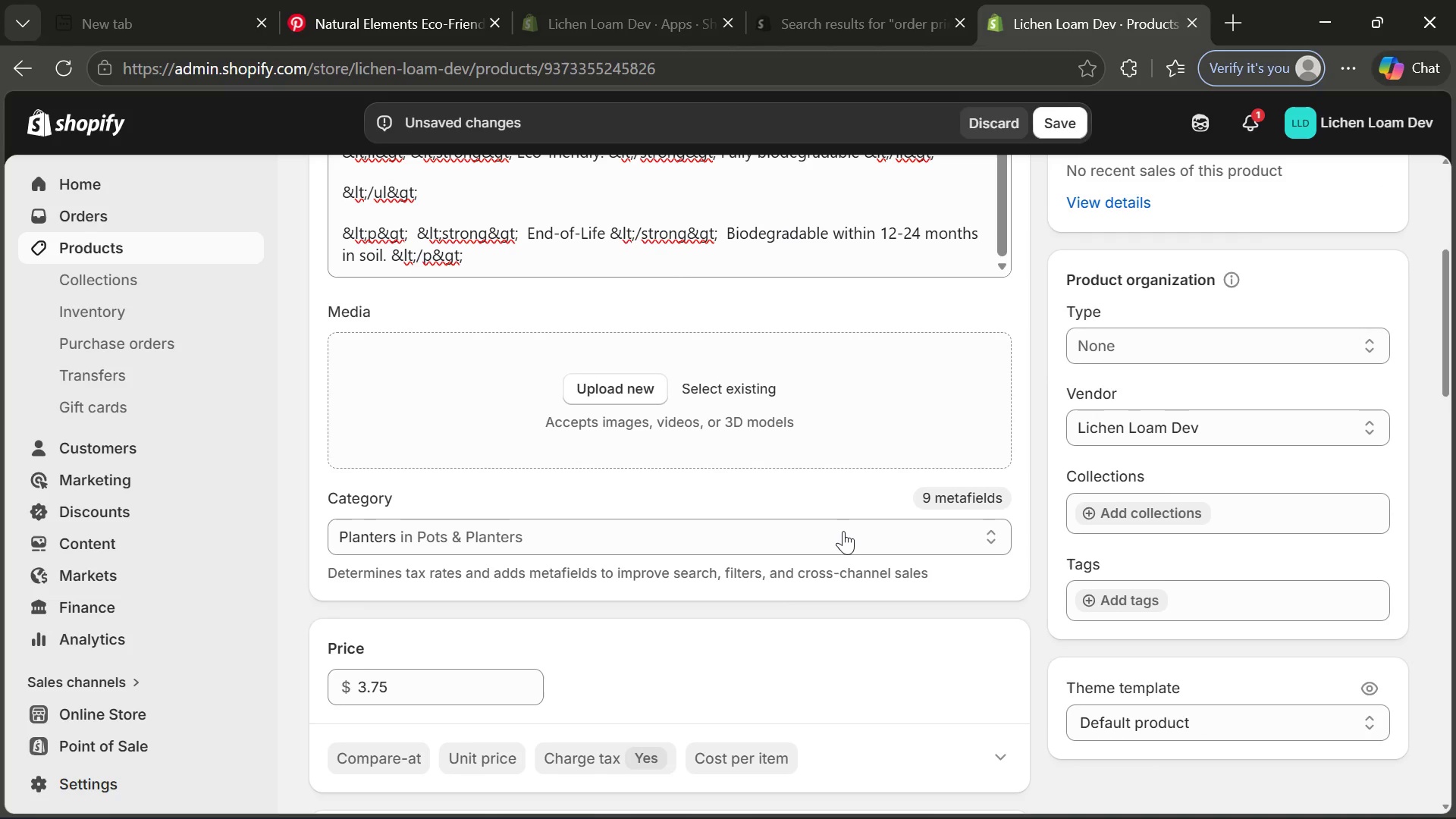 
left_click([1252, 339])
 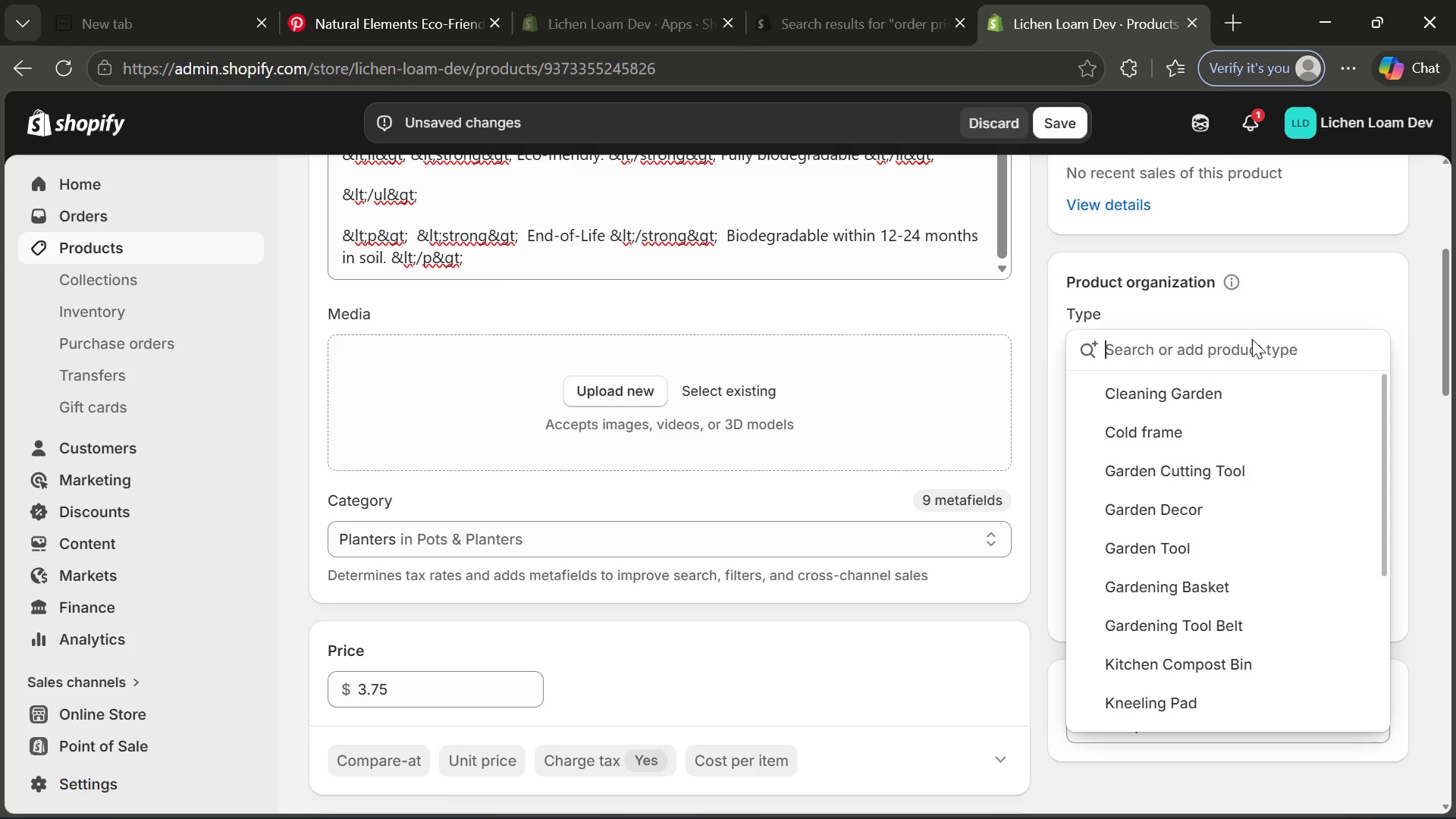 
wait(8.73)
 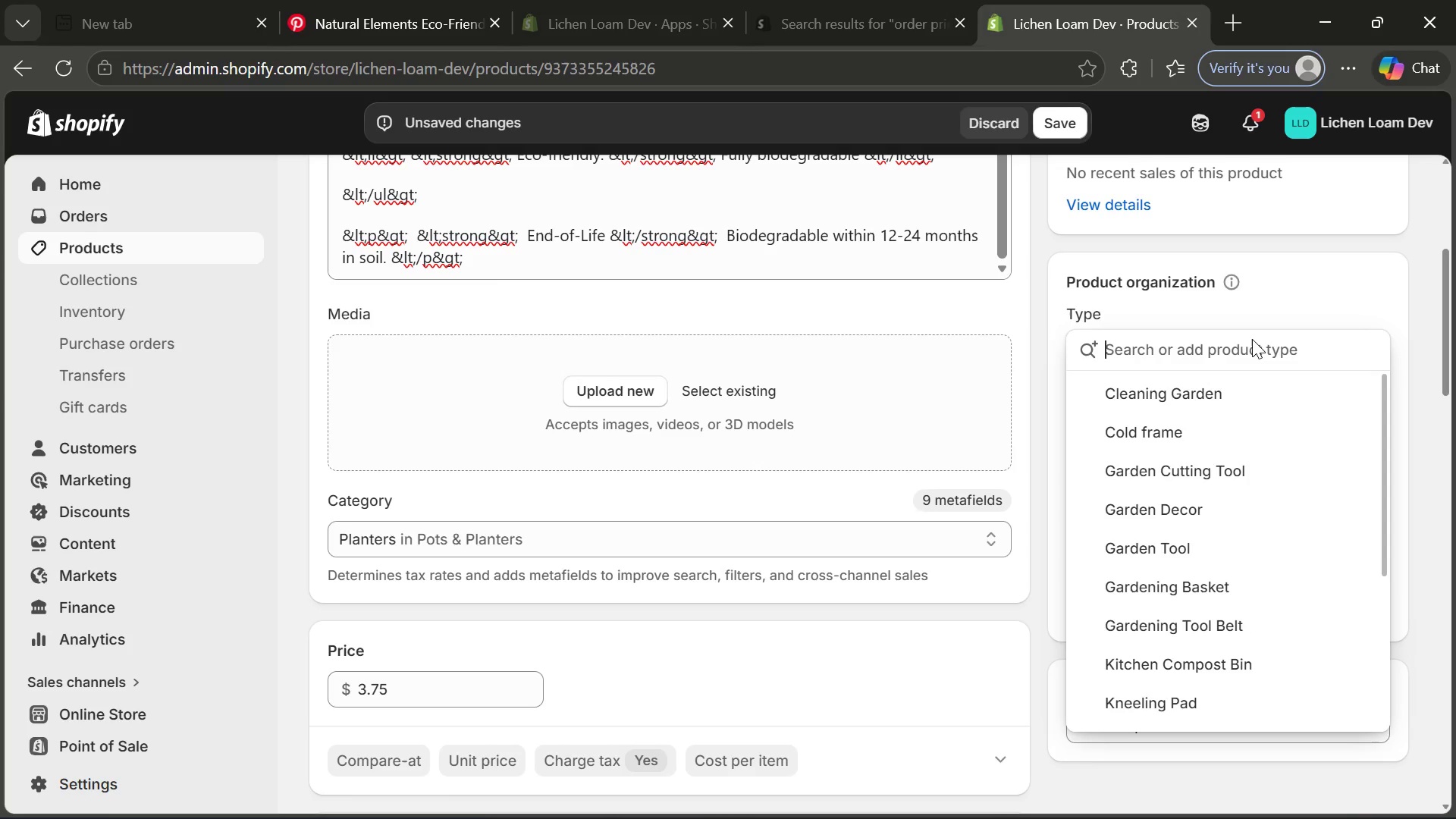 
type(Grow Bag)
 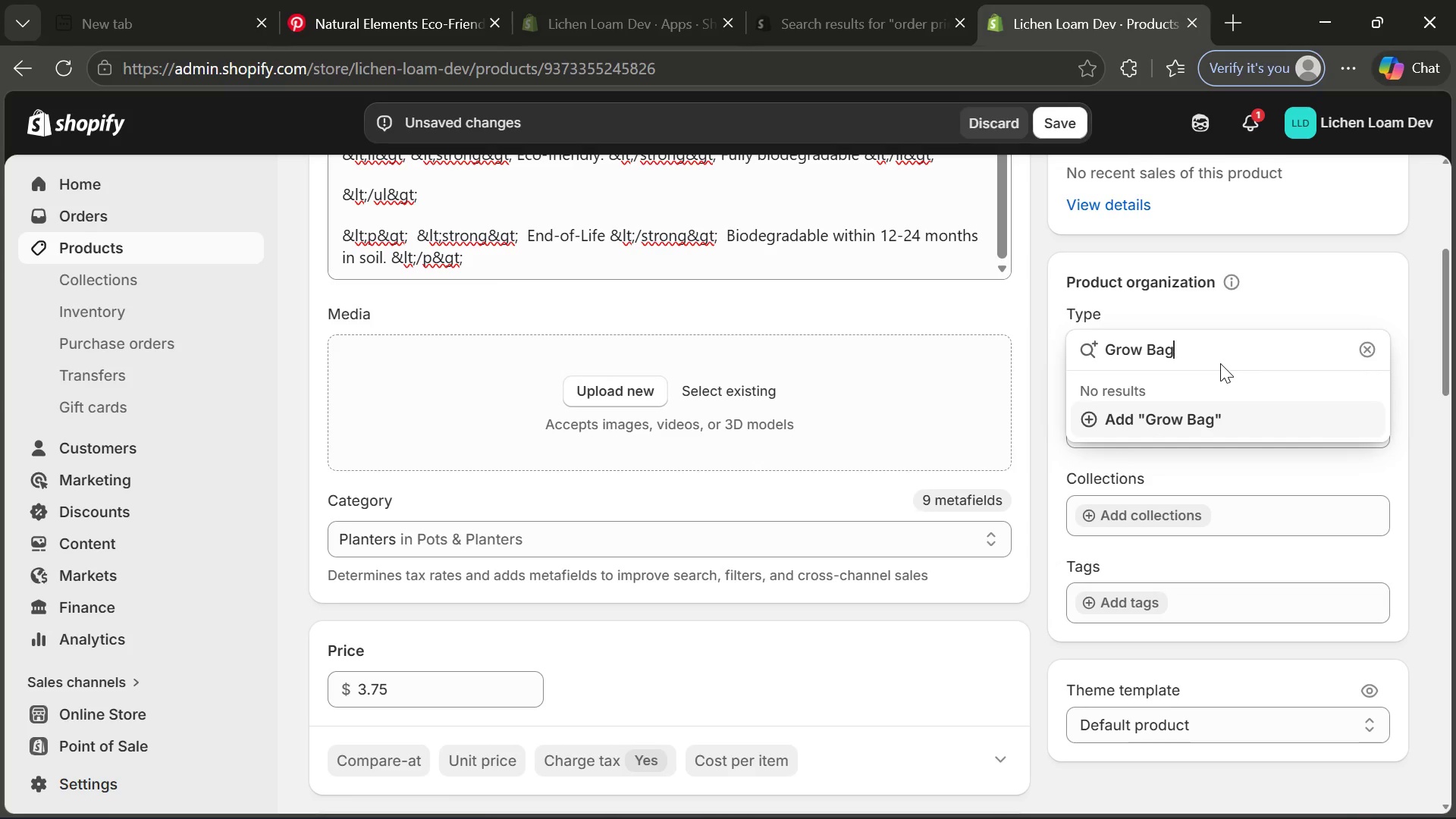 
key(Enter)
 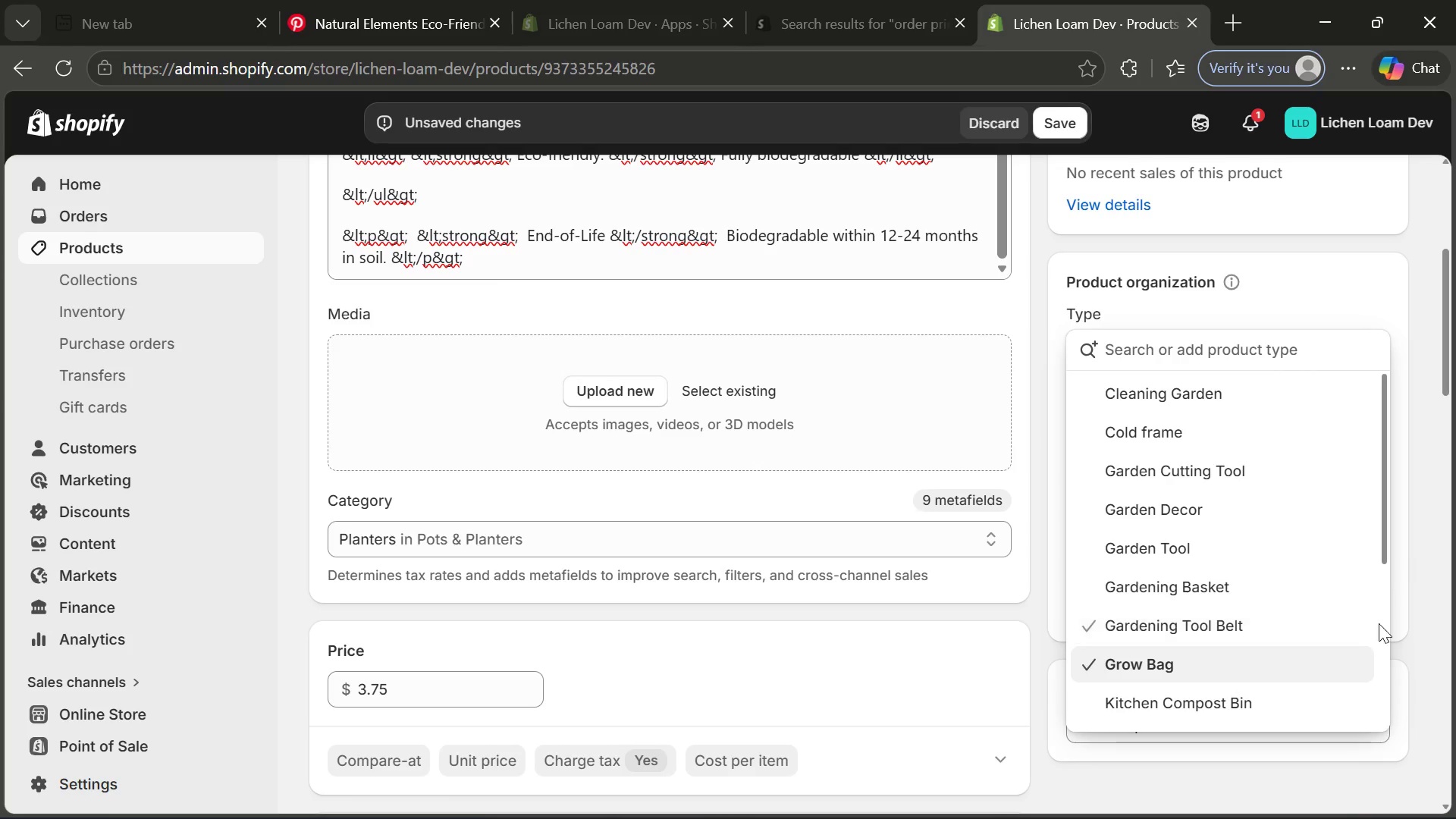 
left_click([1432, 626])
 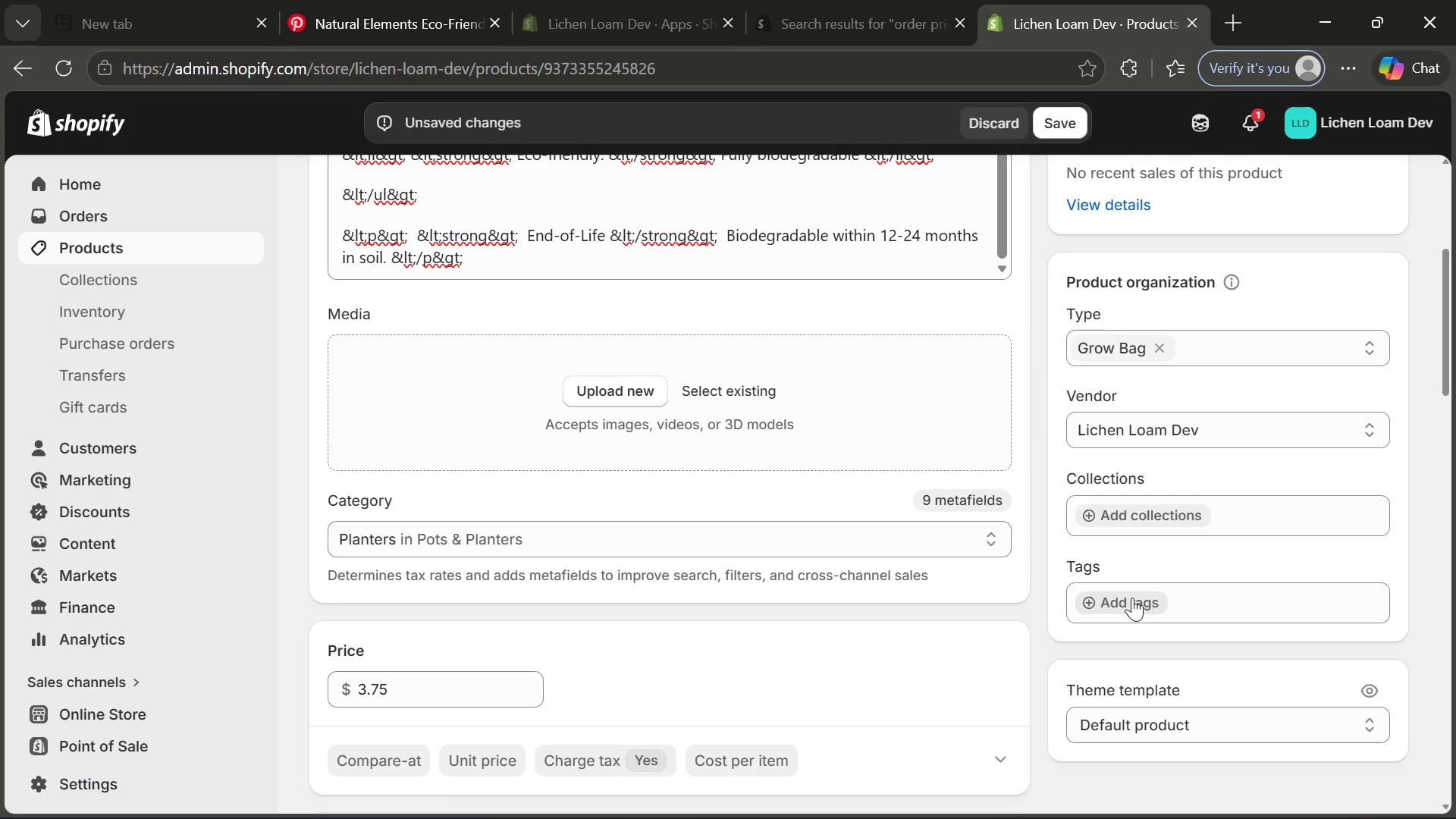 
left_click([1131, 598])
 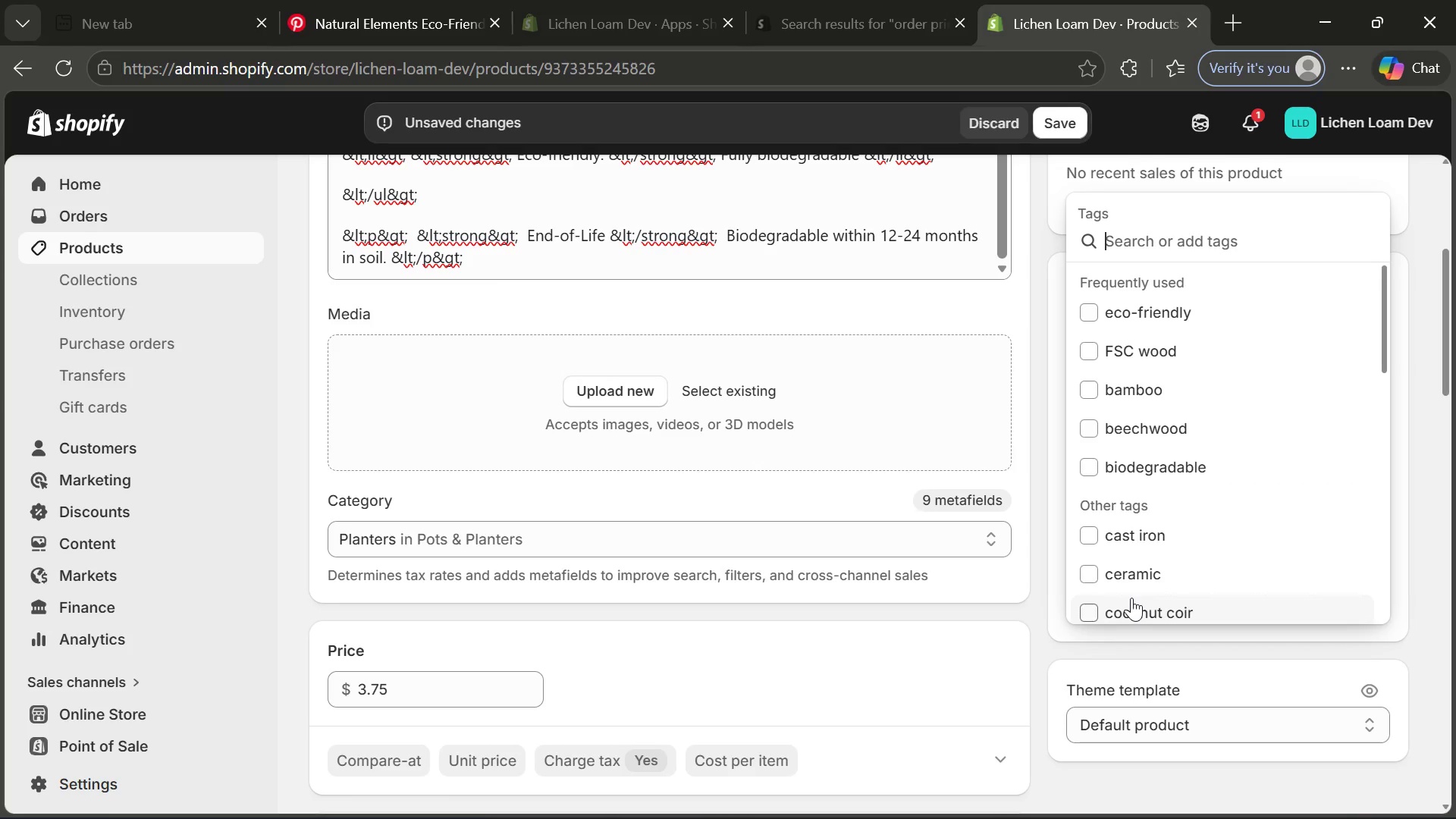 
type(hemp)
 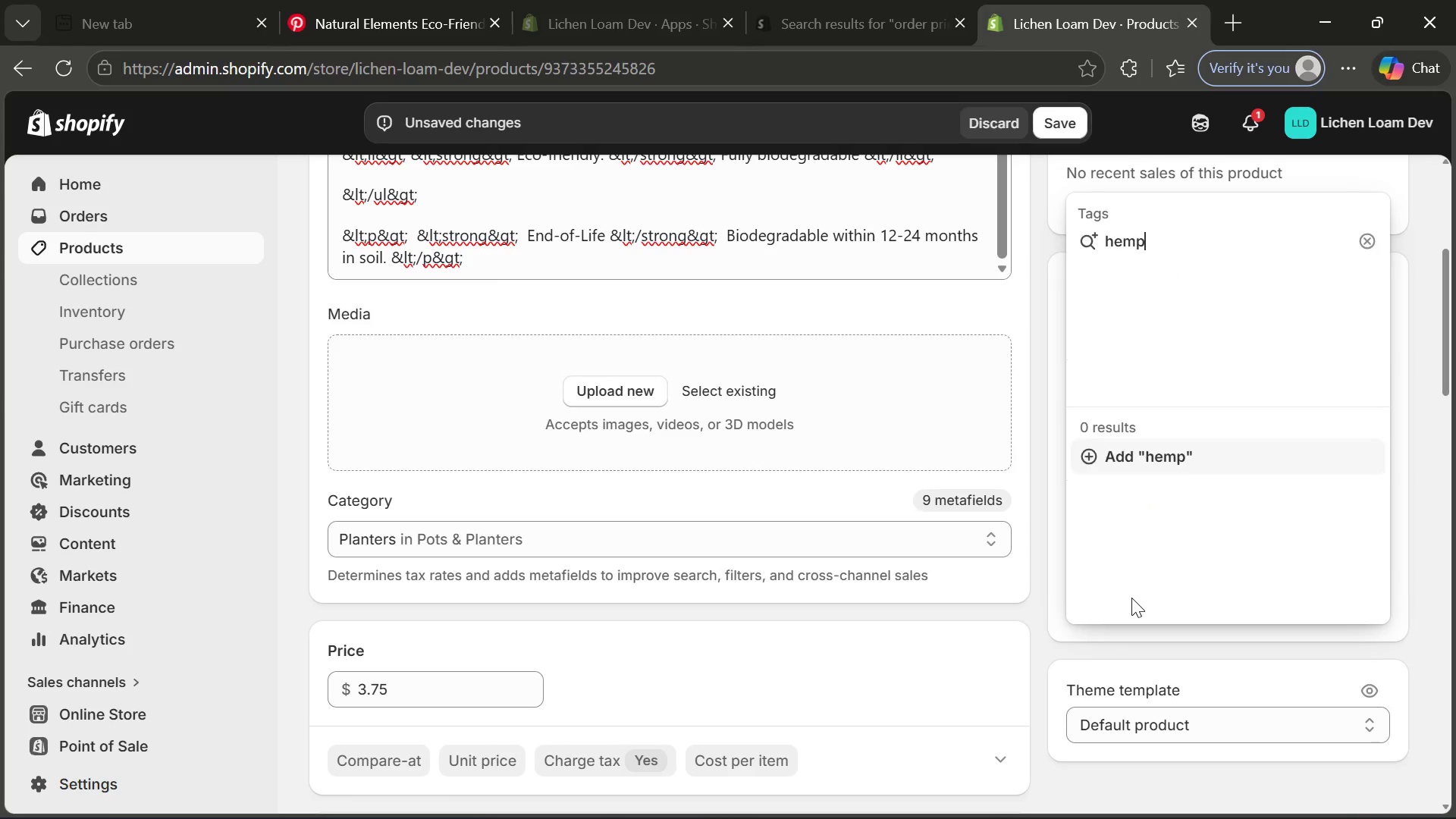 
key(Enter)
 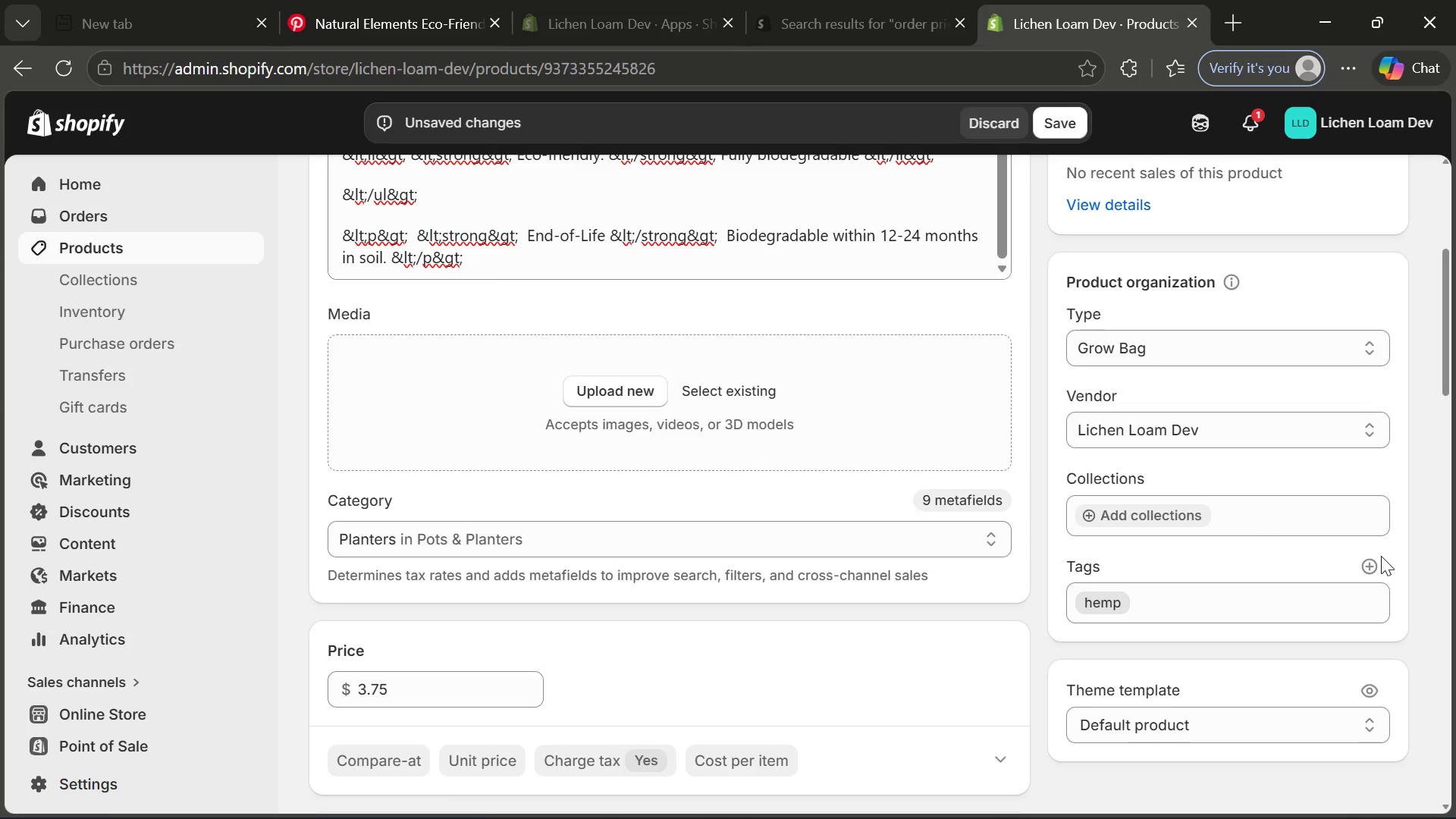 
left_click([1379, 561])
 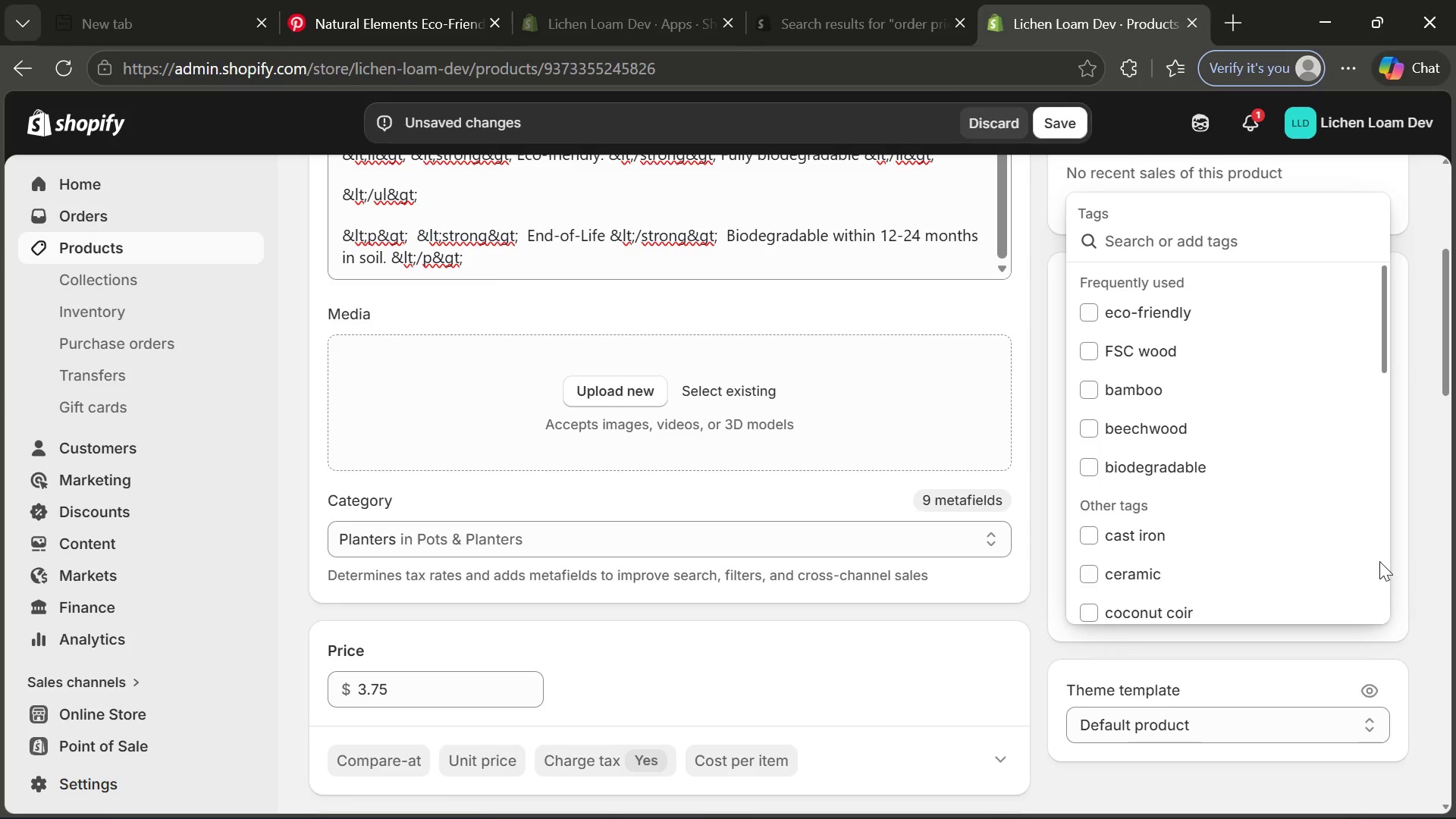 
type(bo)
key(Backspace)
type(io)
 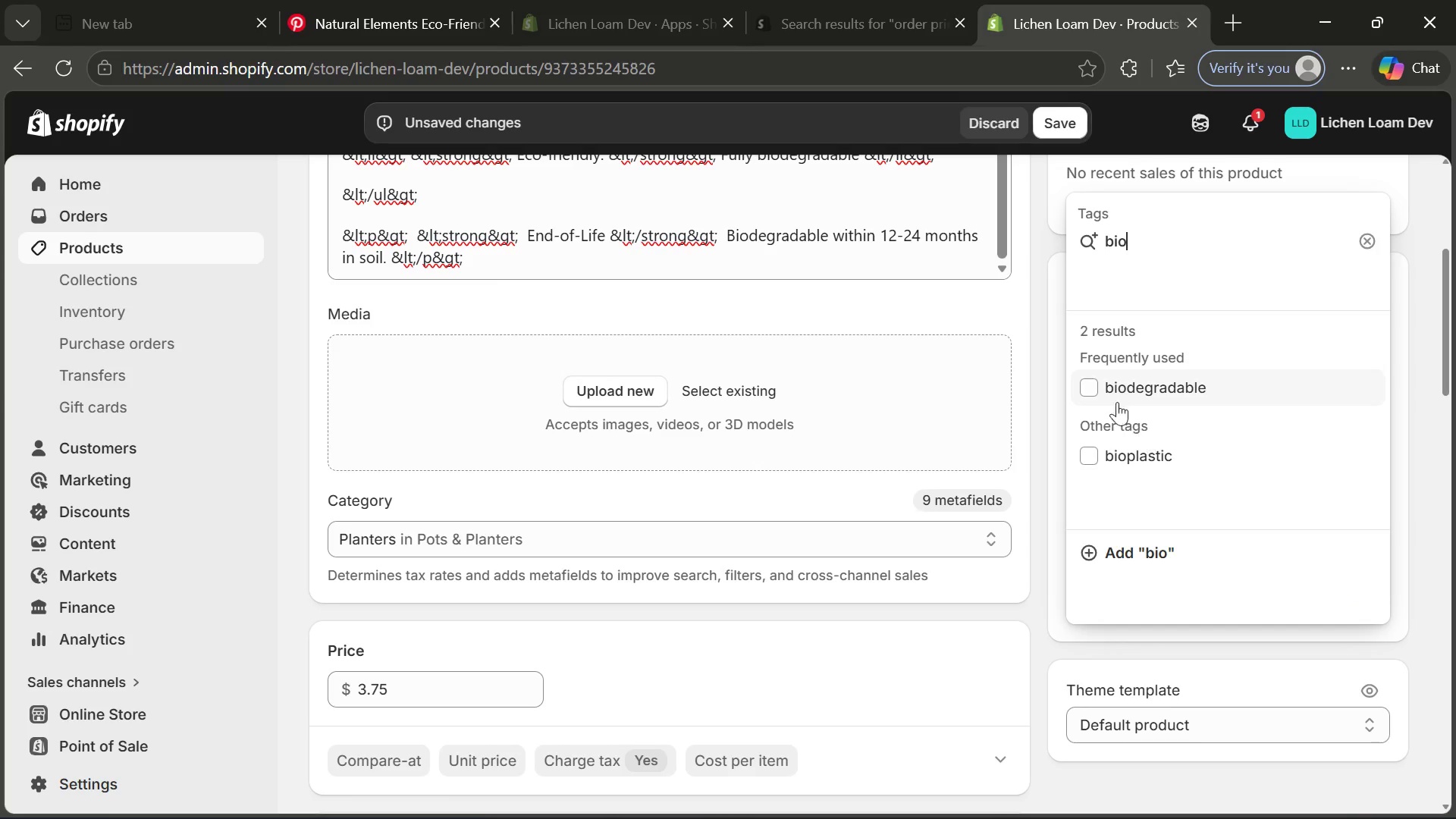 
left_click([1103, 391])
 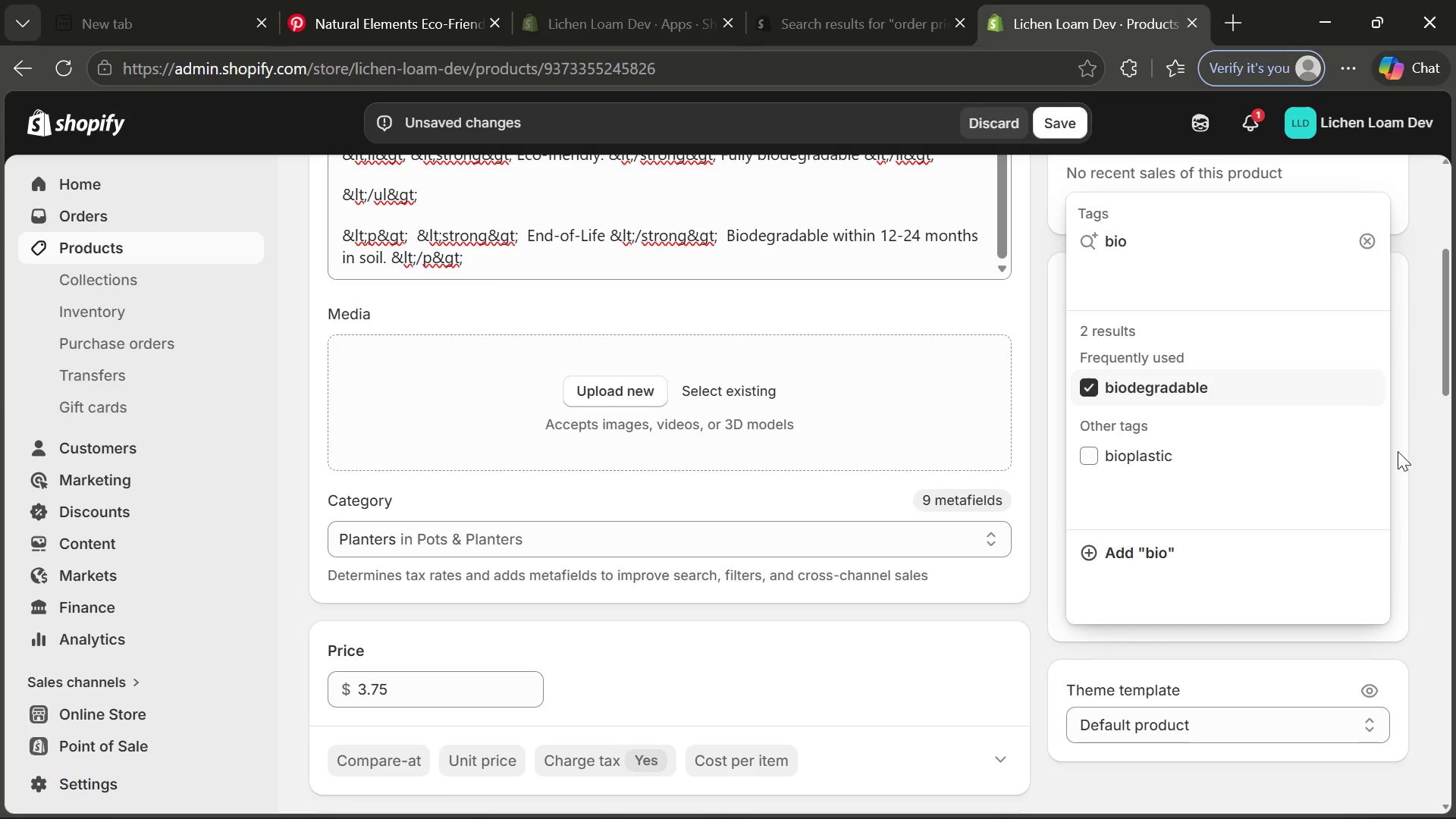 
left_click([1408, 454])
 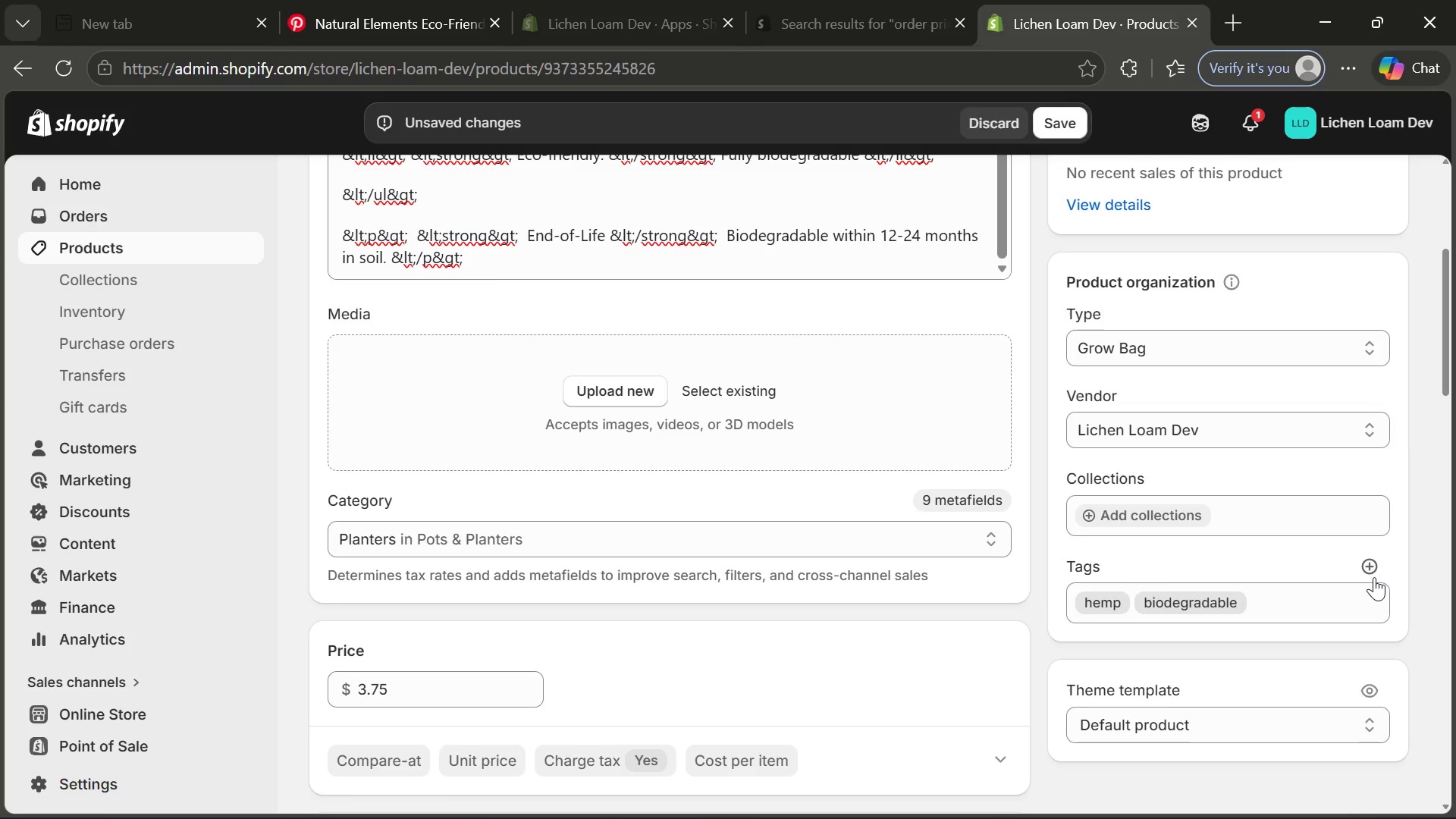 
left_click([1375, 576])
 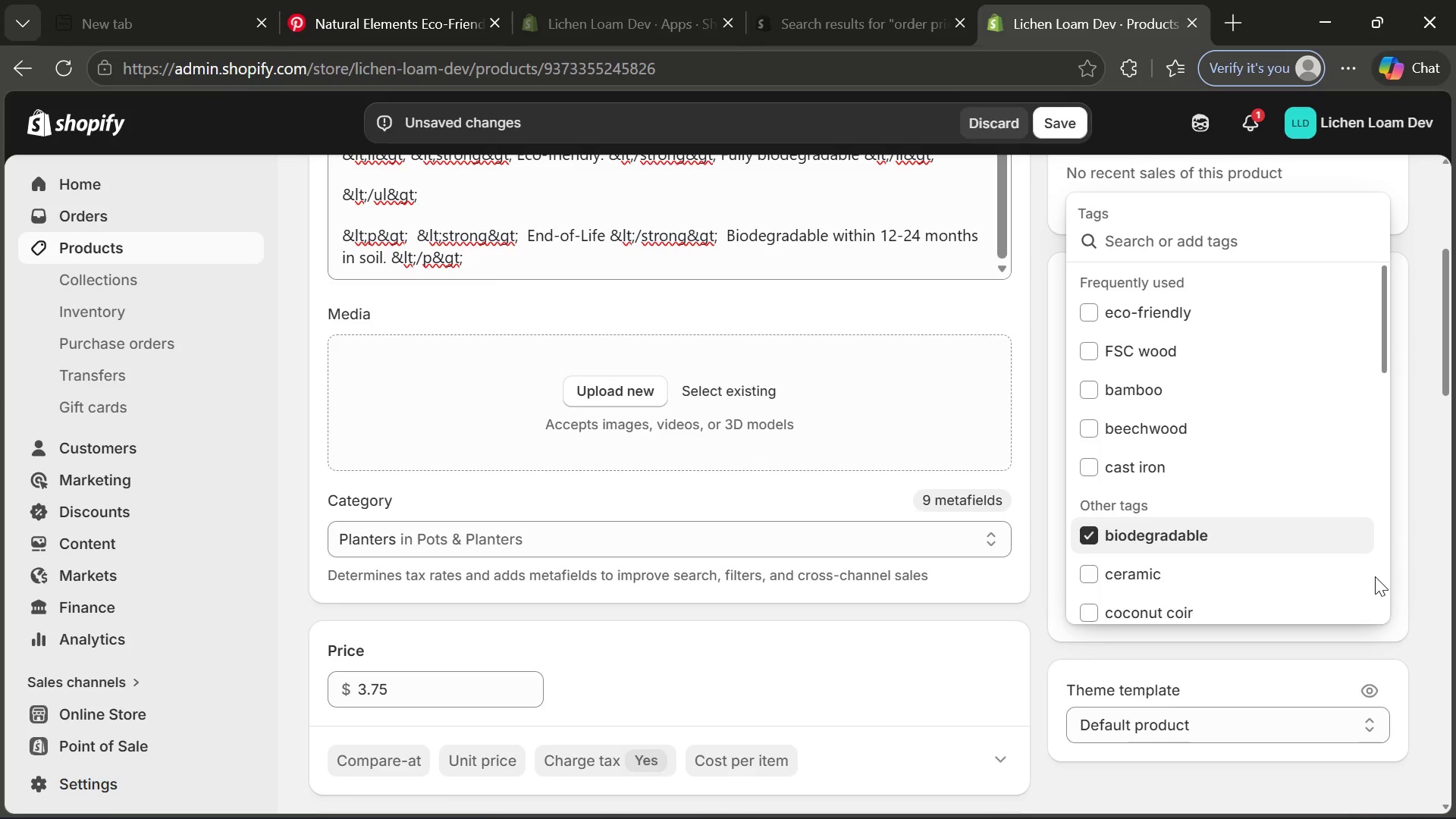 
type(ec)
 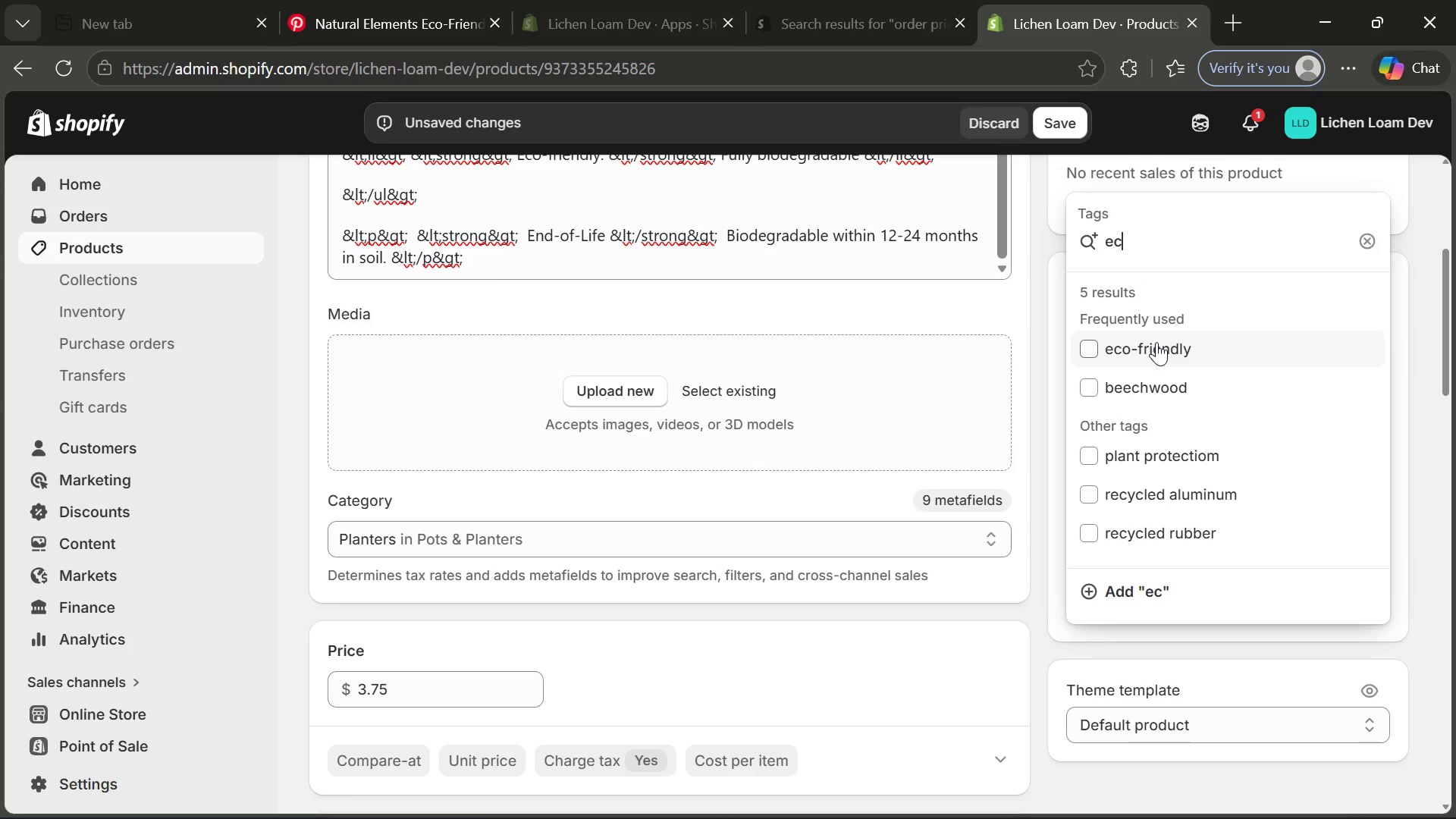 
left_click([1156, 344])
 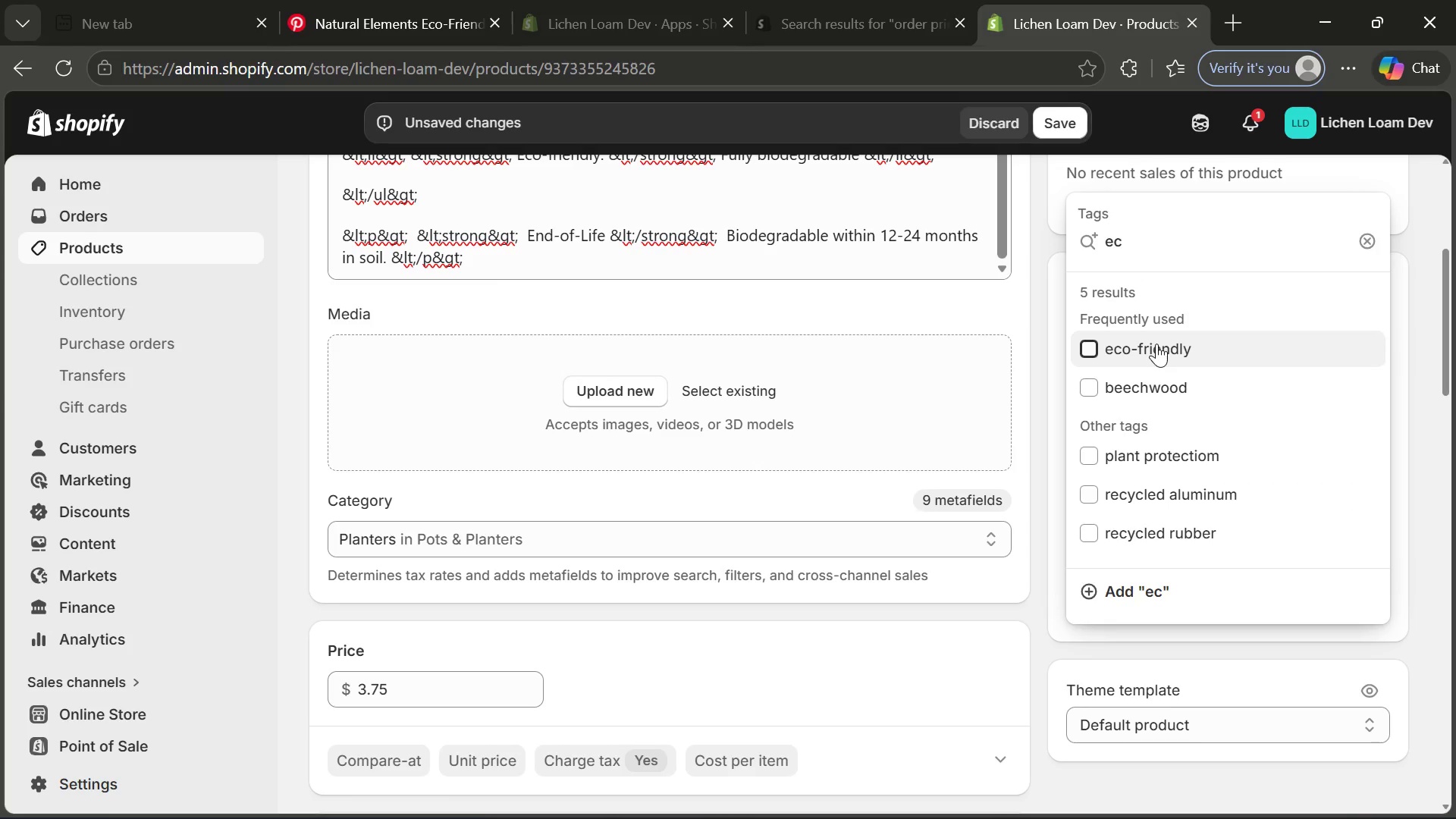 
key(Enter)
 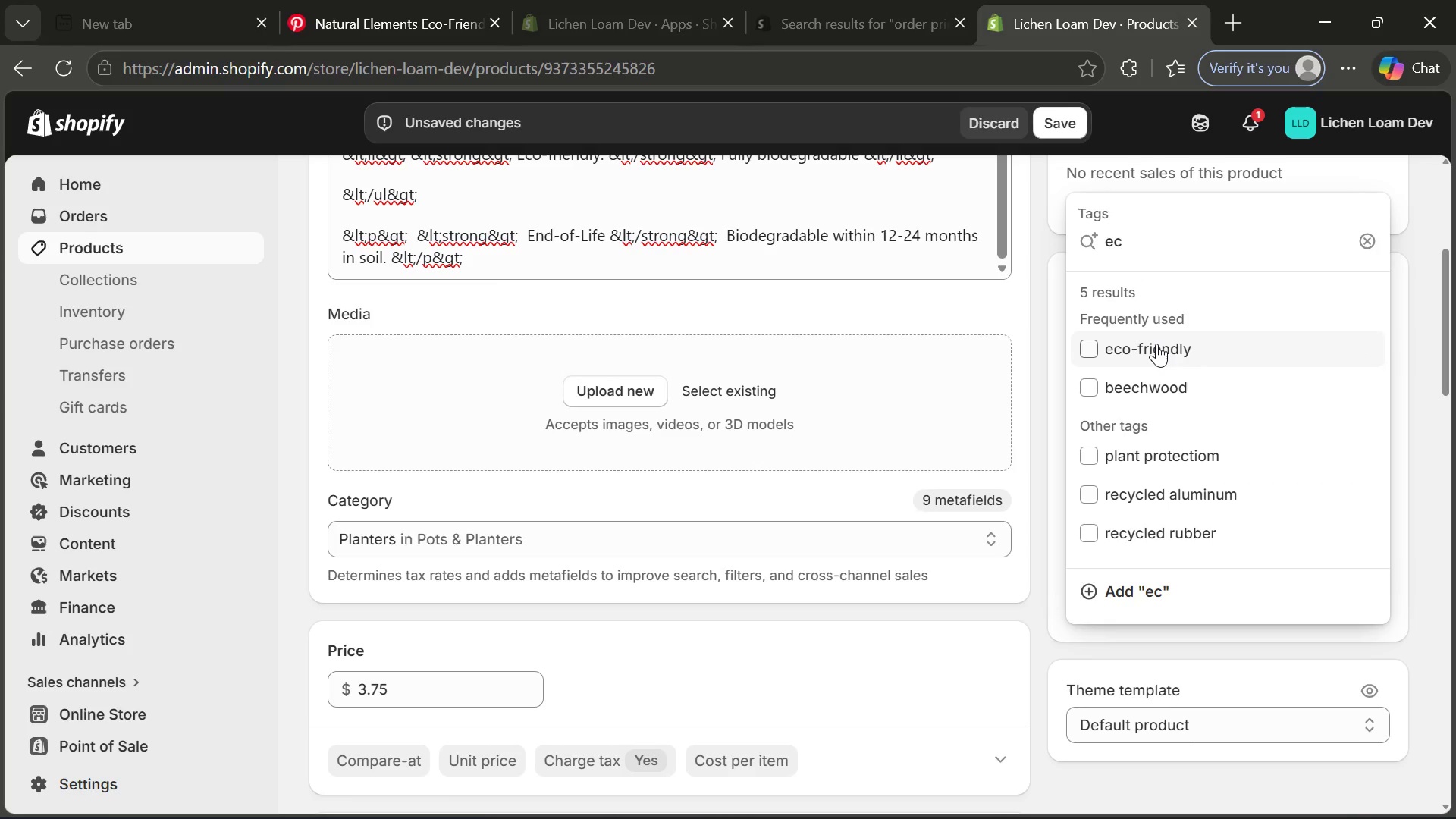 
left_click([1156, 344])
 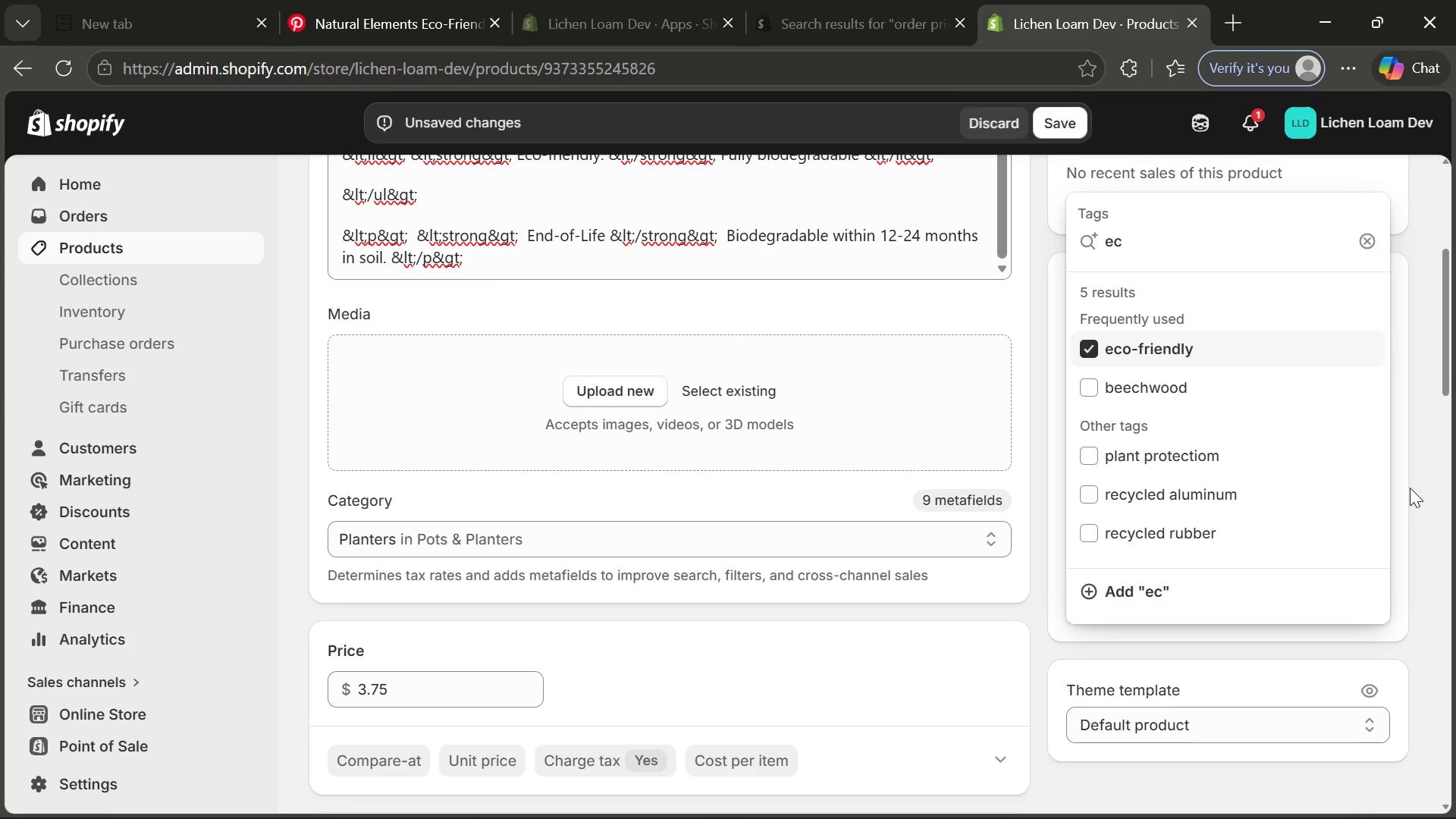 
left_click([1412, 488])
 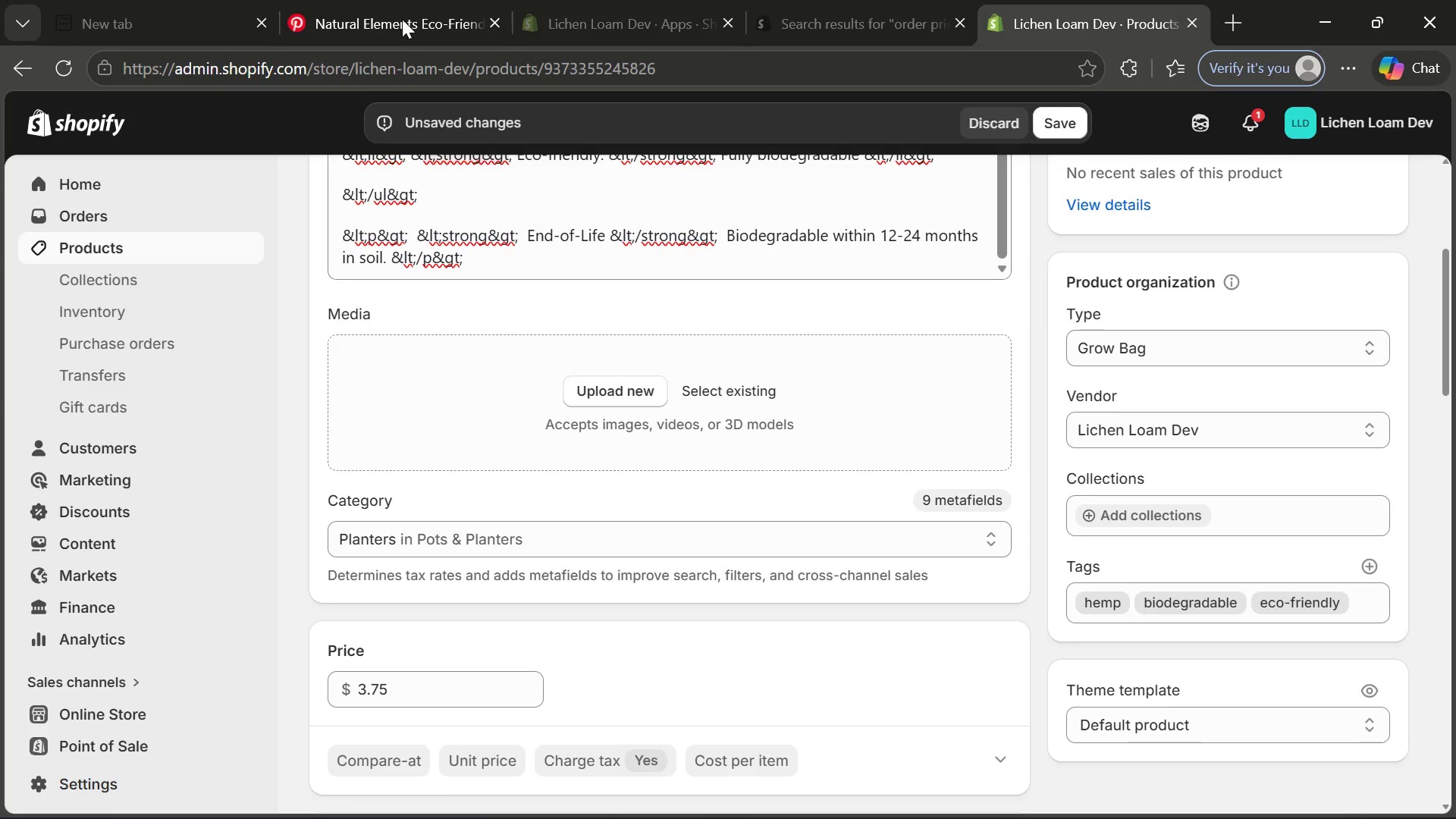 
left_click([397, 0])
 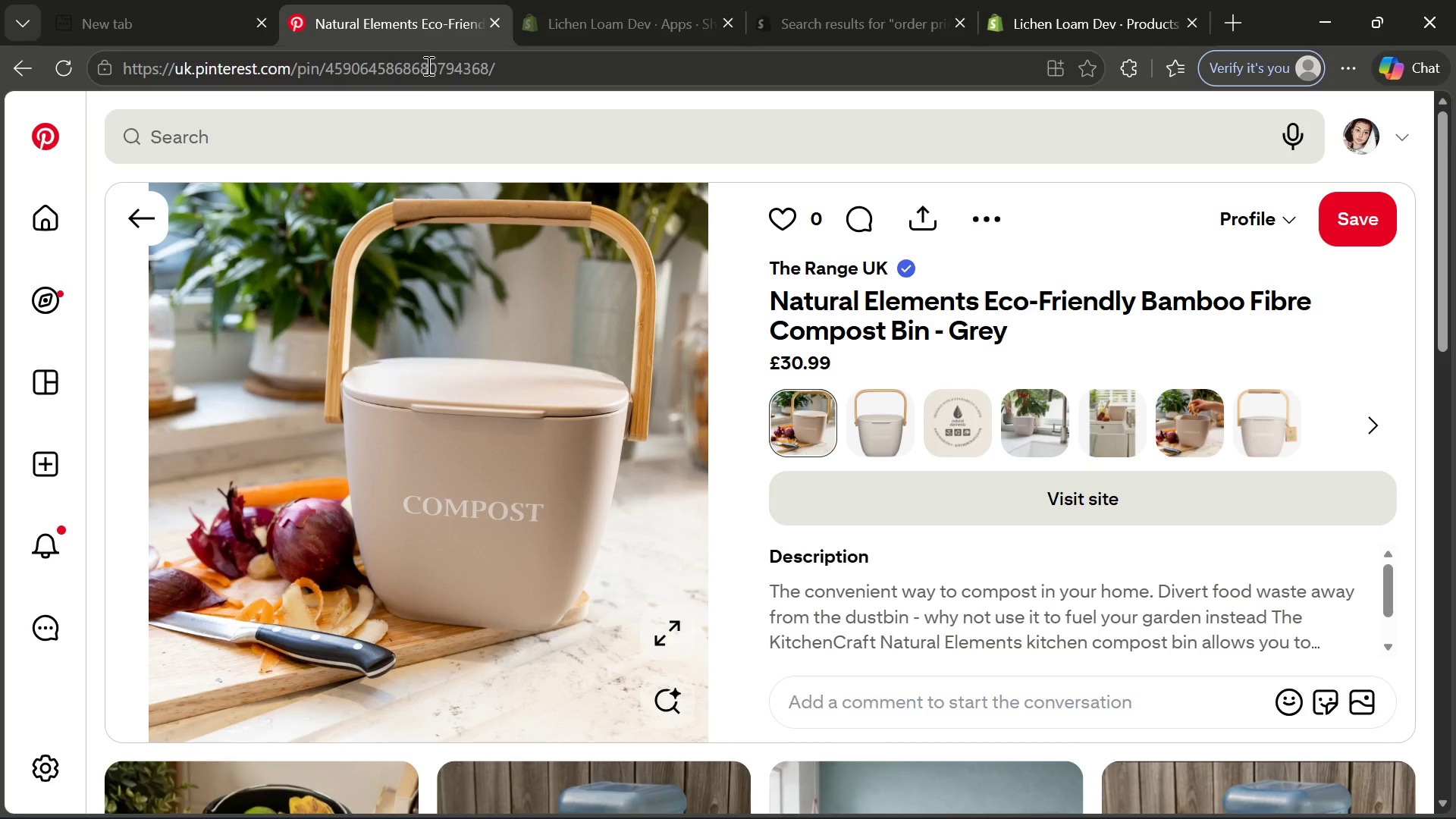 
left_click([456, 127])
 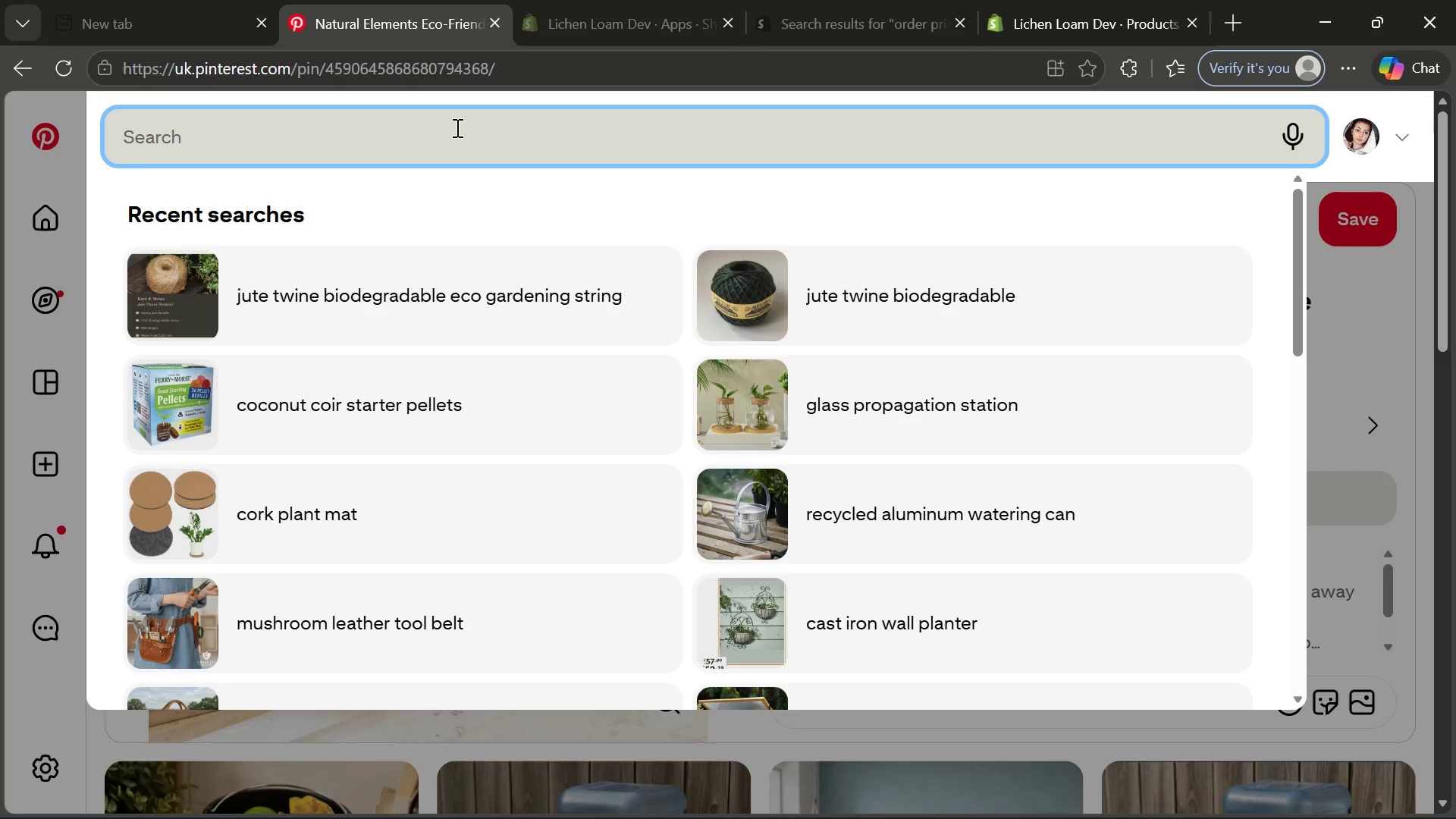 
hold_key(key=Backspace, duration=0.53)
 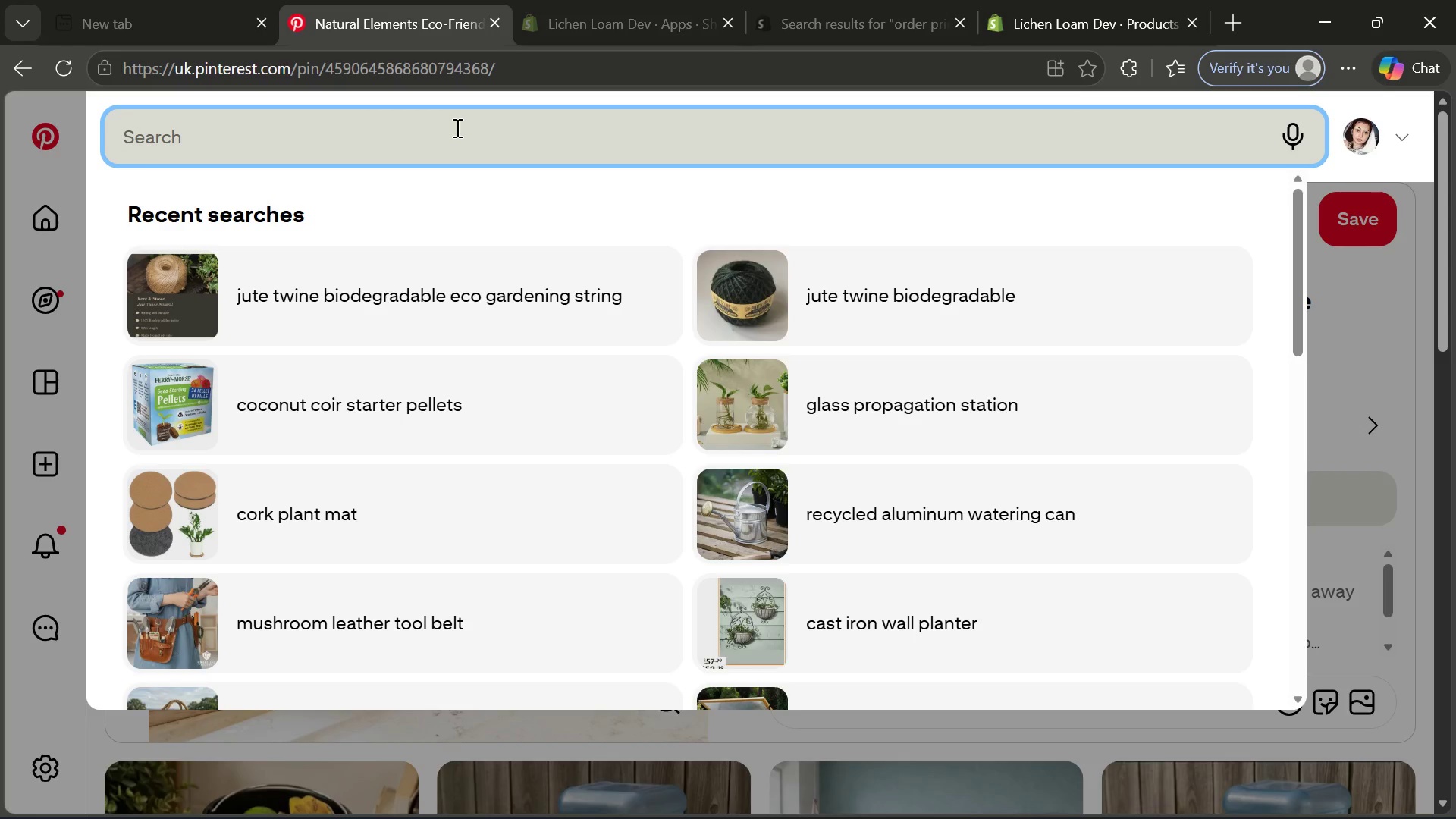 
type(Hemp )
 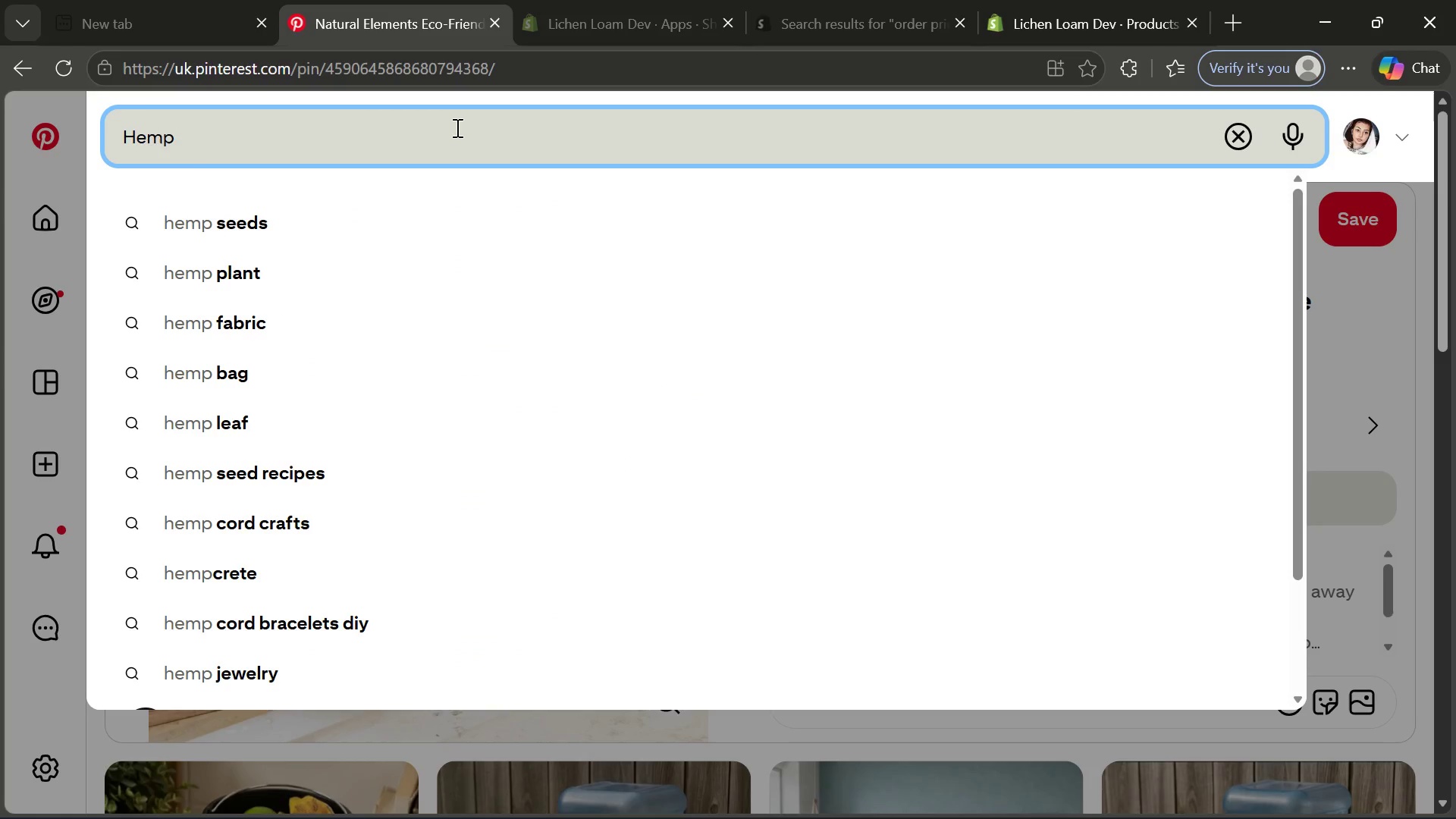 
type(fiber grow bag biodegradable eco planr)
key(Backspace)
type(ter sustab=n=)
key(Backspace)
key(Backspace)
key(Backspace)
key(Backspace)
type(inable gardening)
 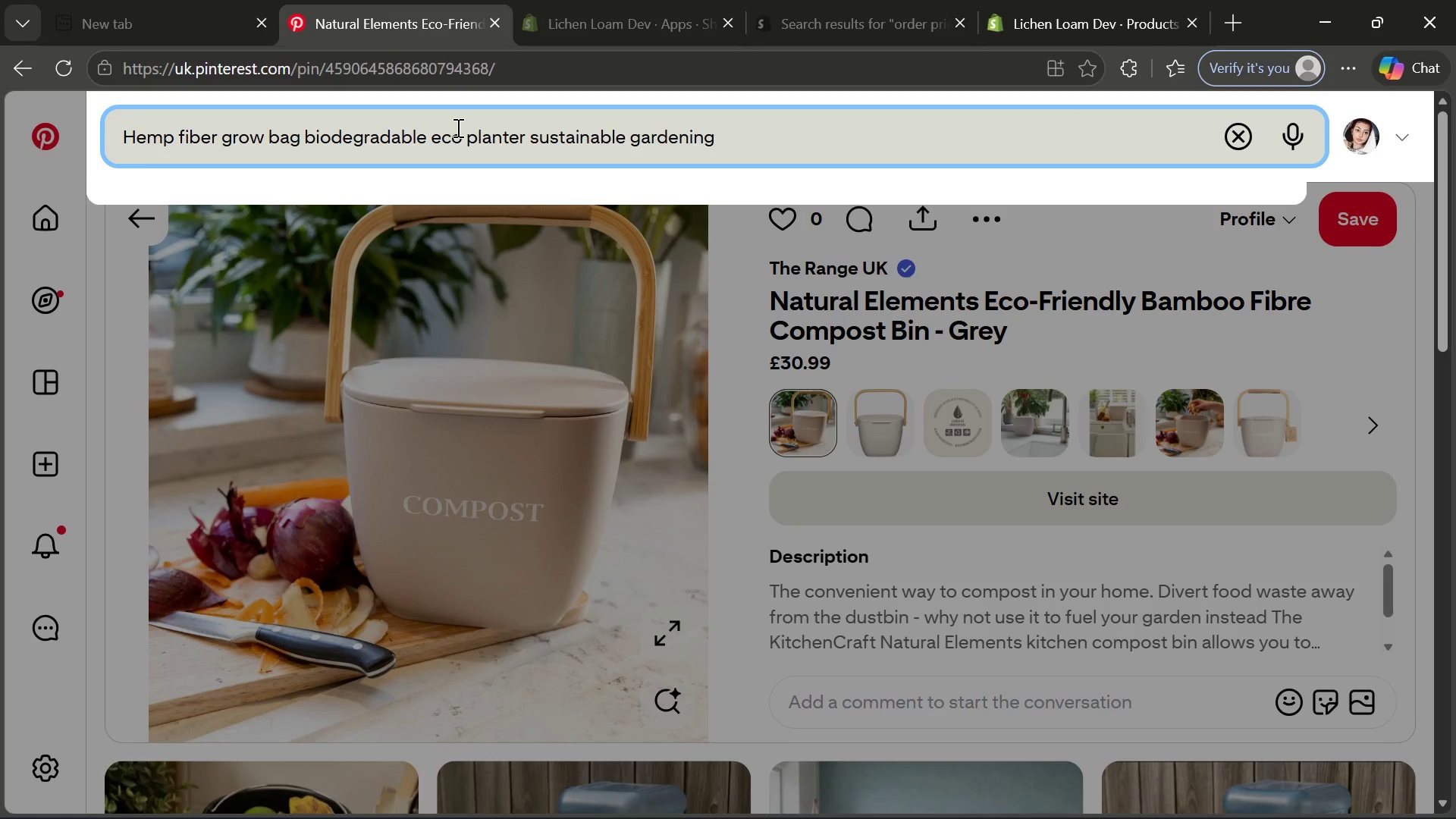 
key(Enter)
 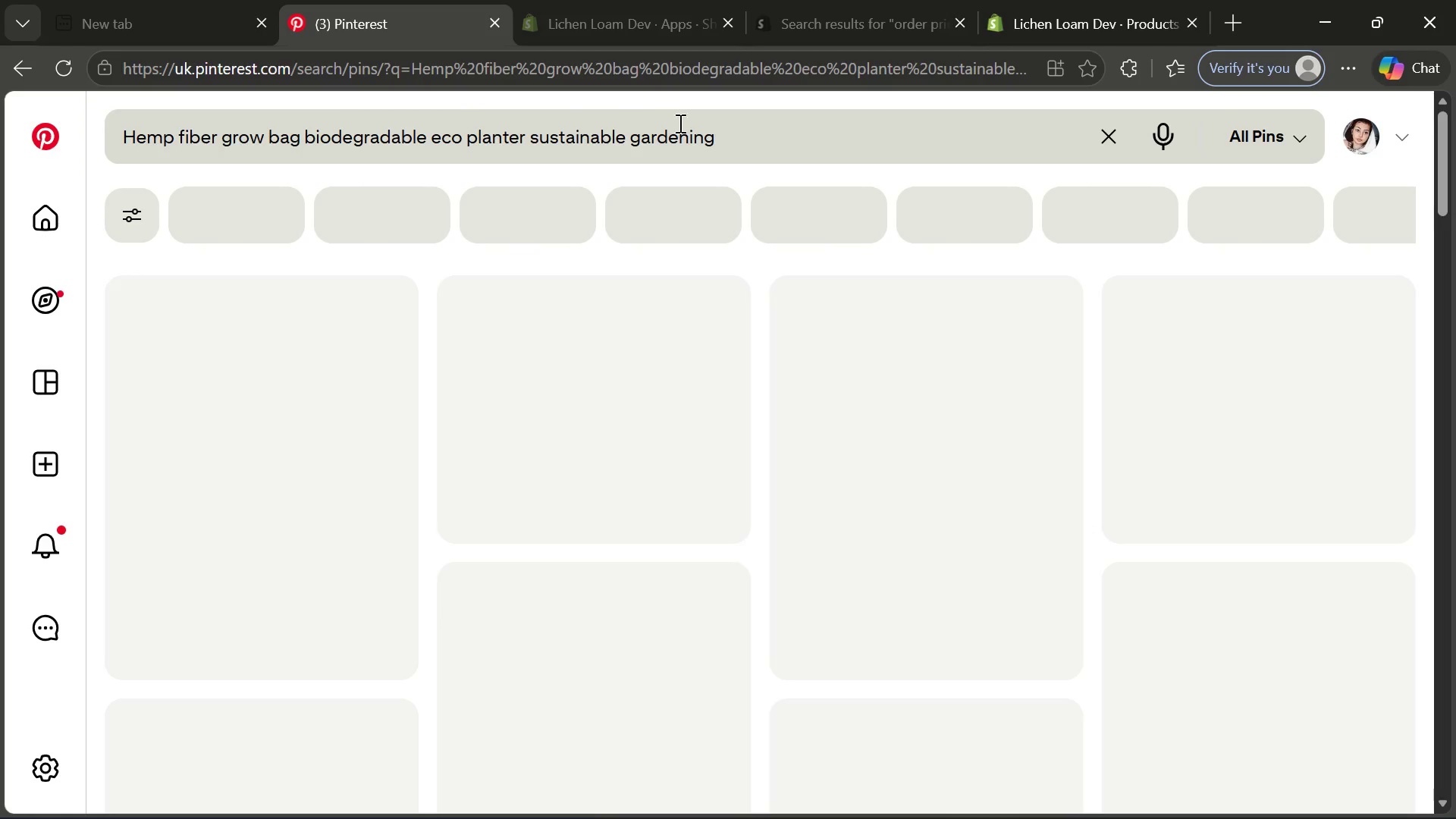 
left_click([742, 138])
 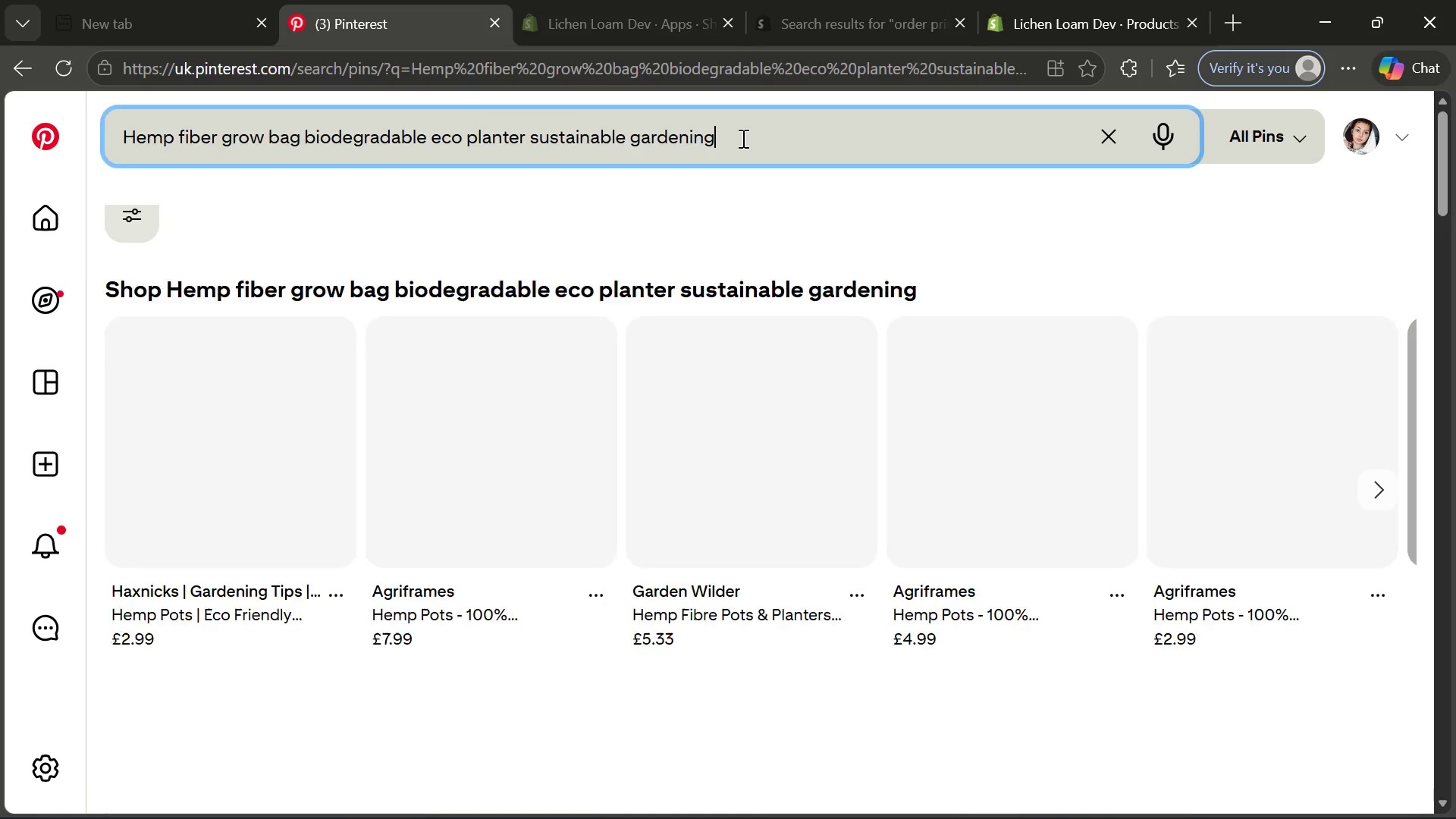 
key(Control+A)
 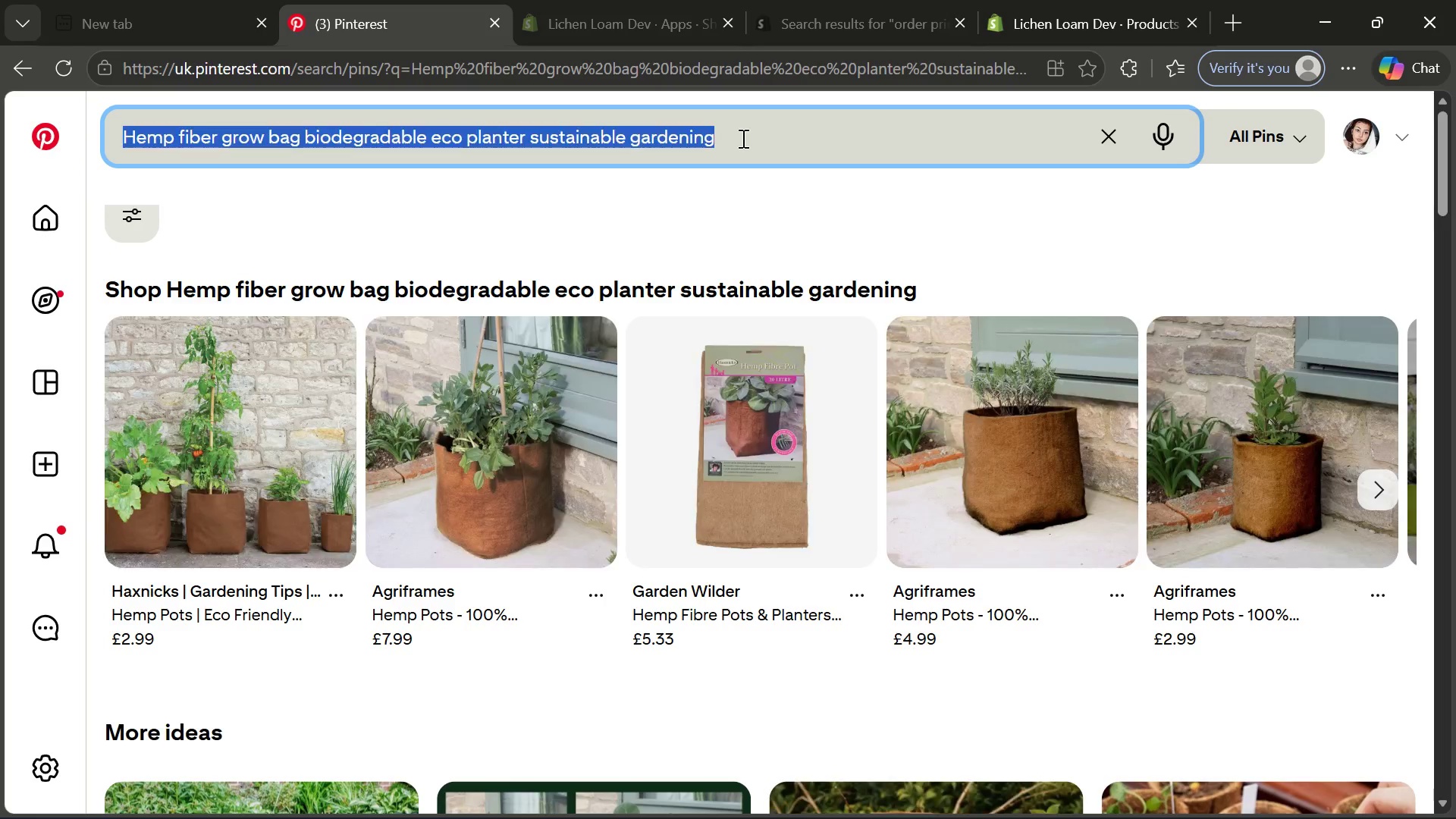 
key(Control+ControlLeft)
 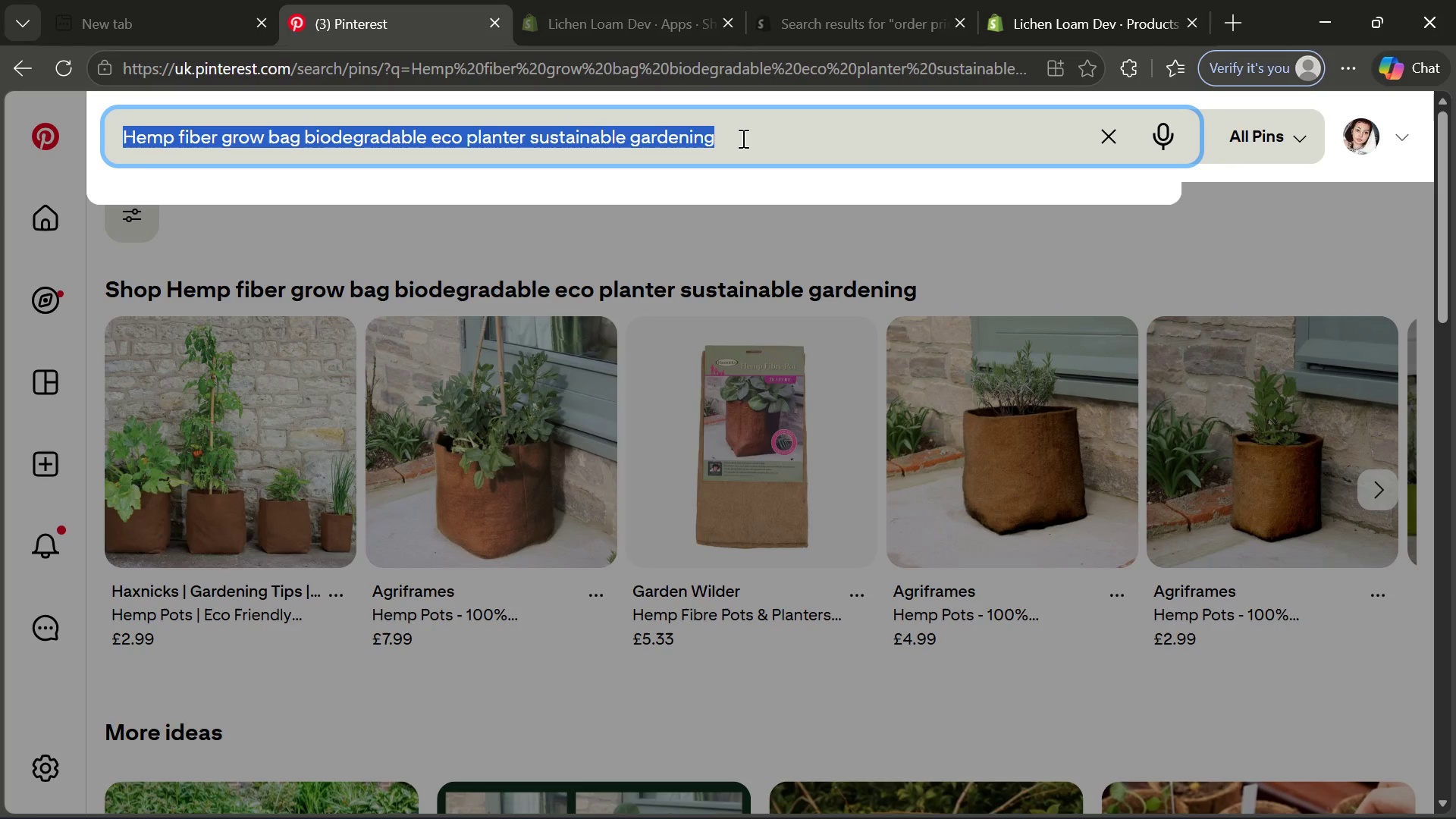 
key(Control+C)
 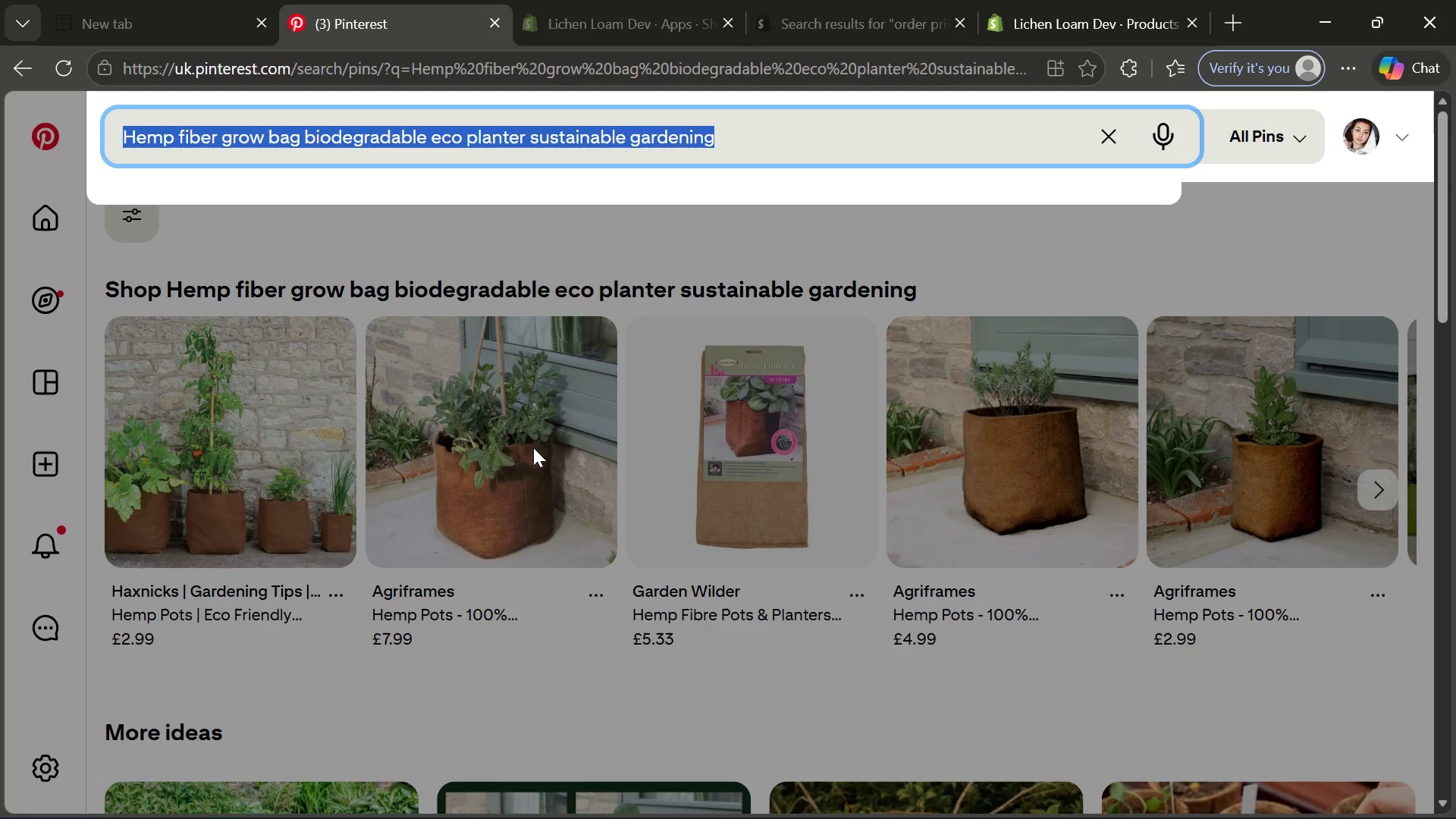 
left_click([532, 448])
 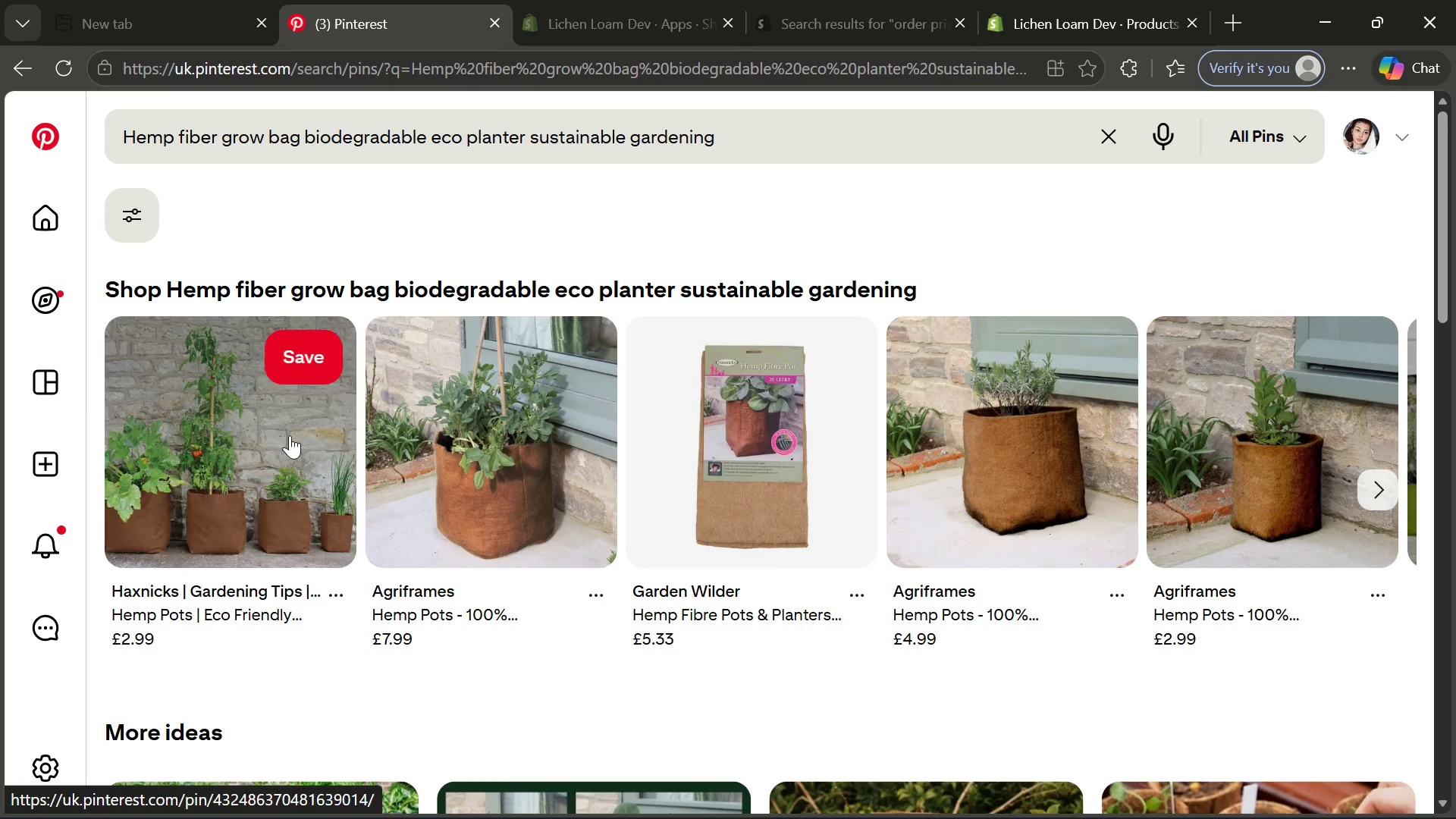 
left_click([286, 435])
 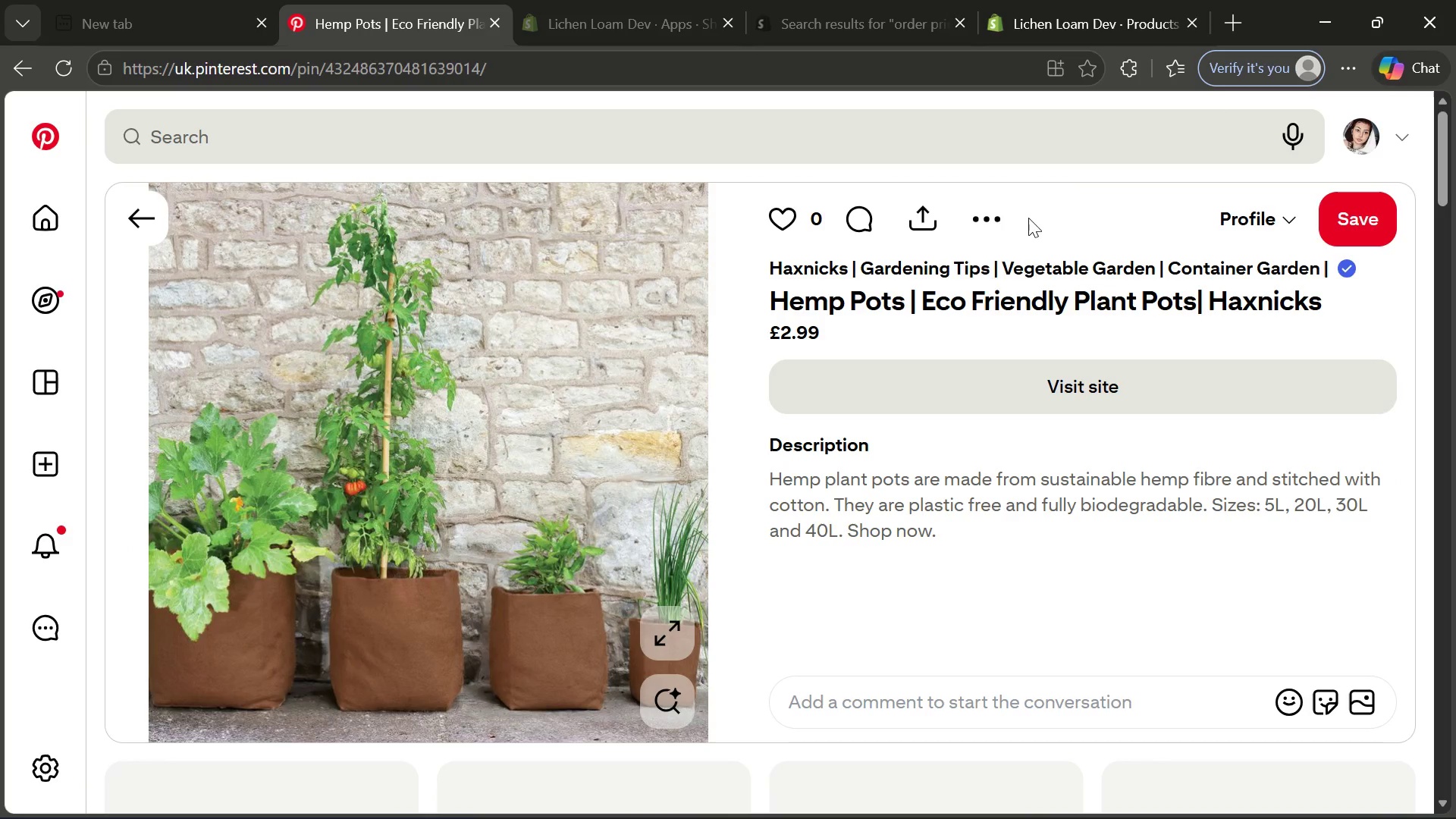 
left_click([995, 219])
 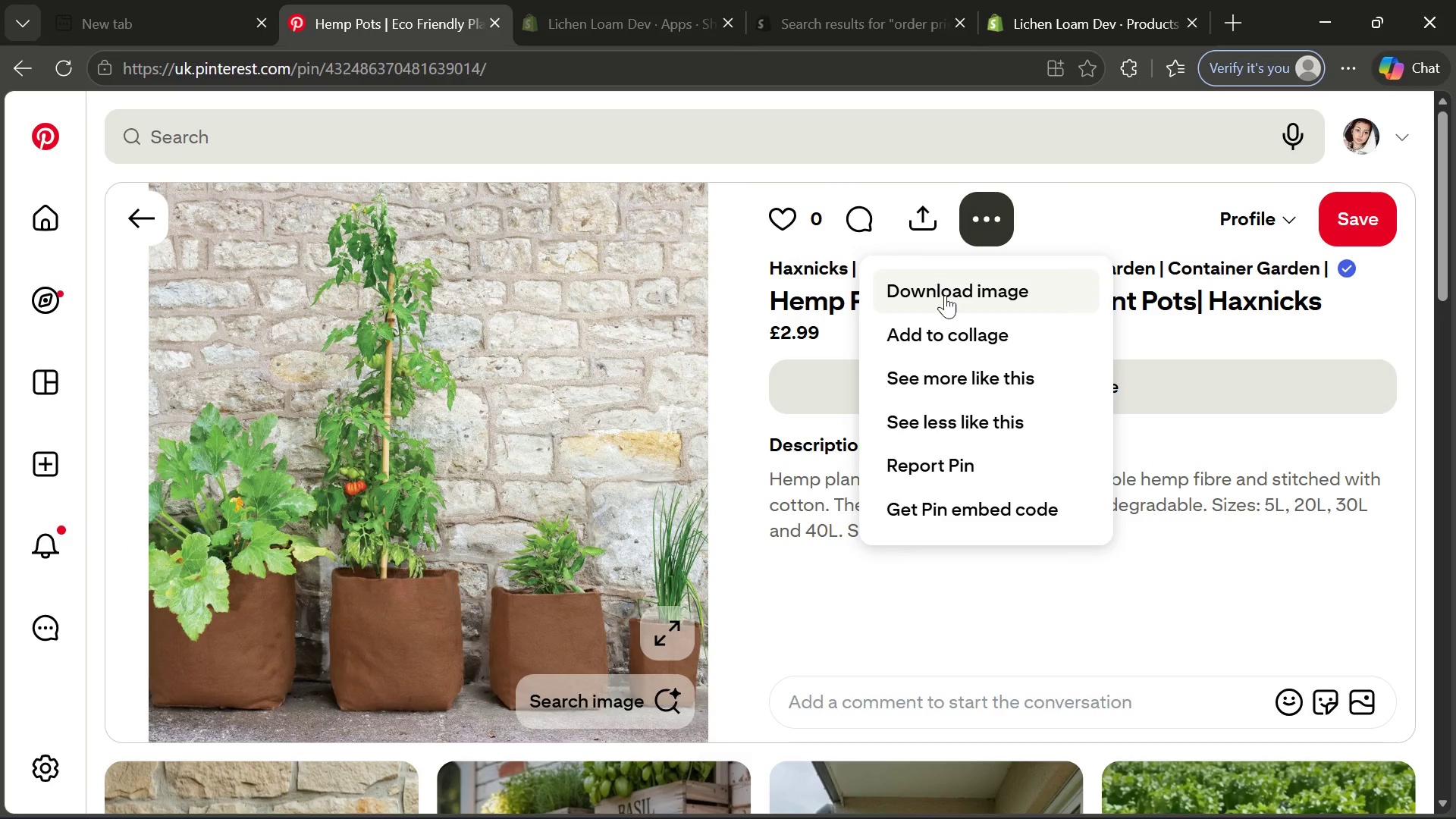 
left_click([945, 297])
 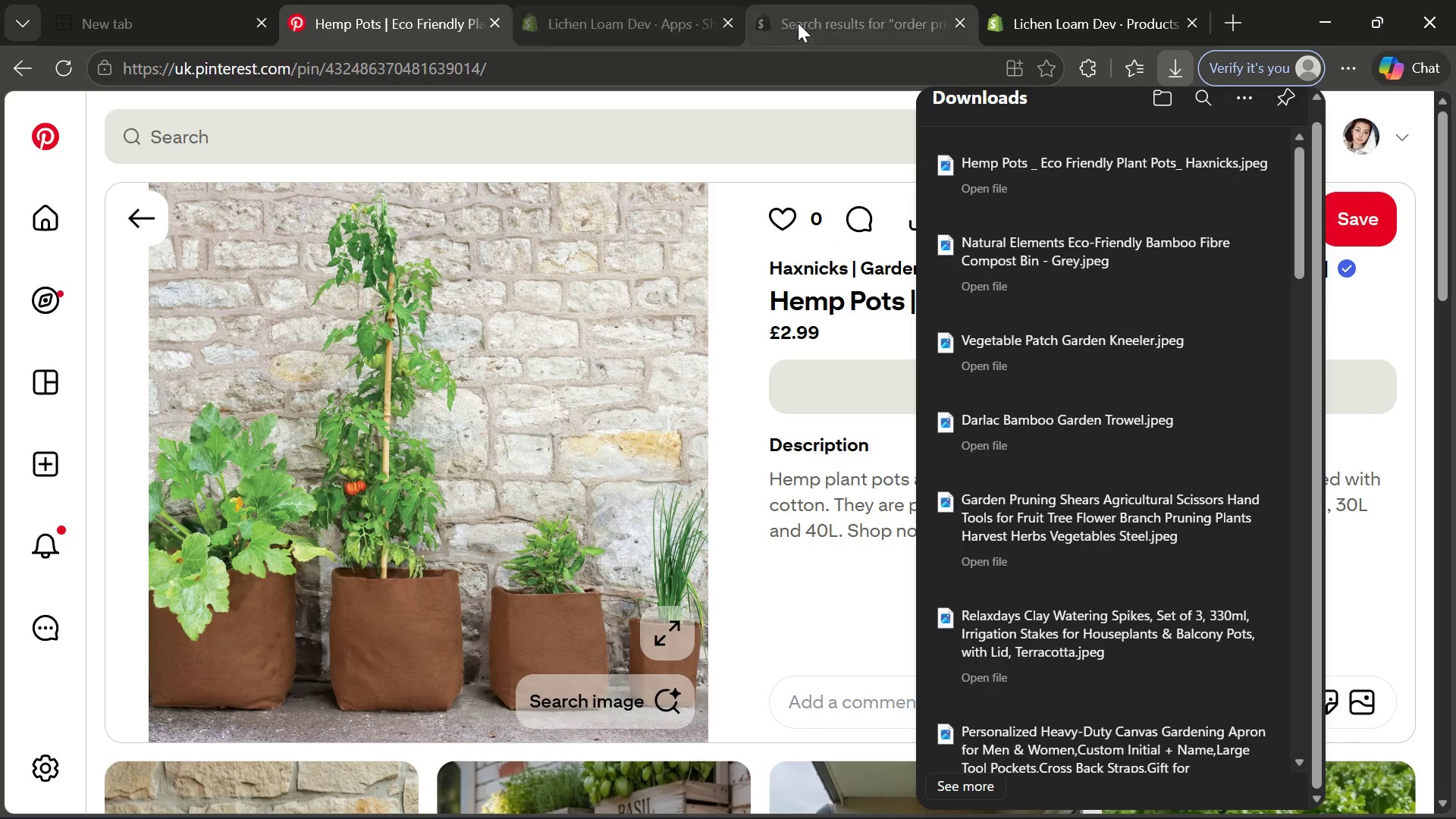 
left_click([1070, 21])
 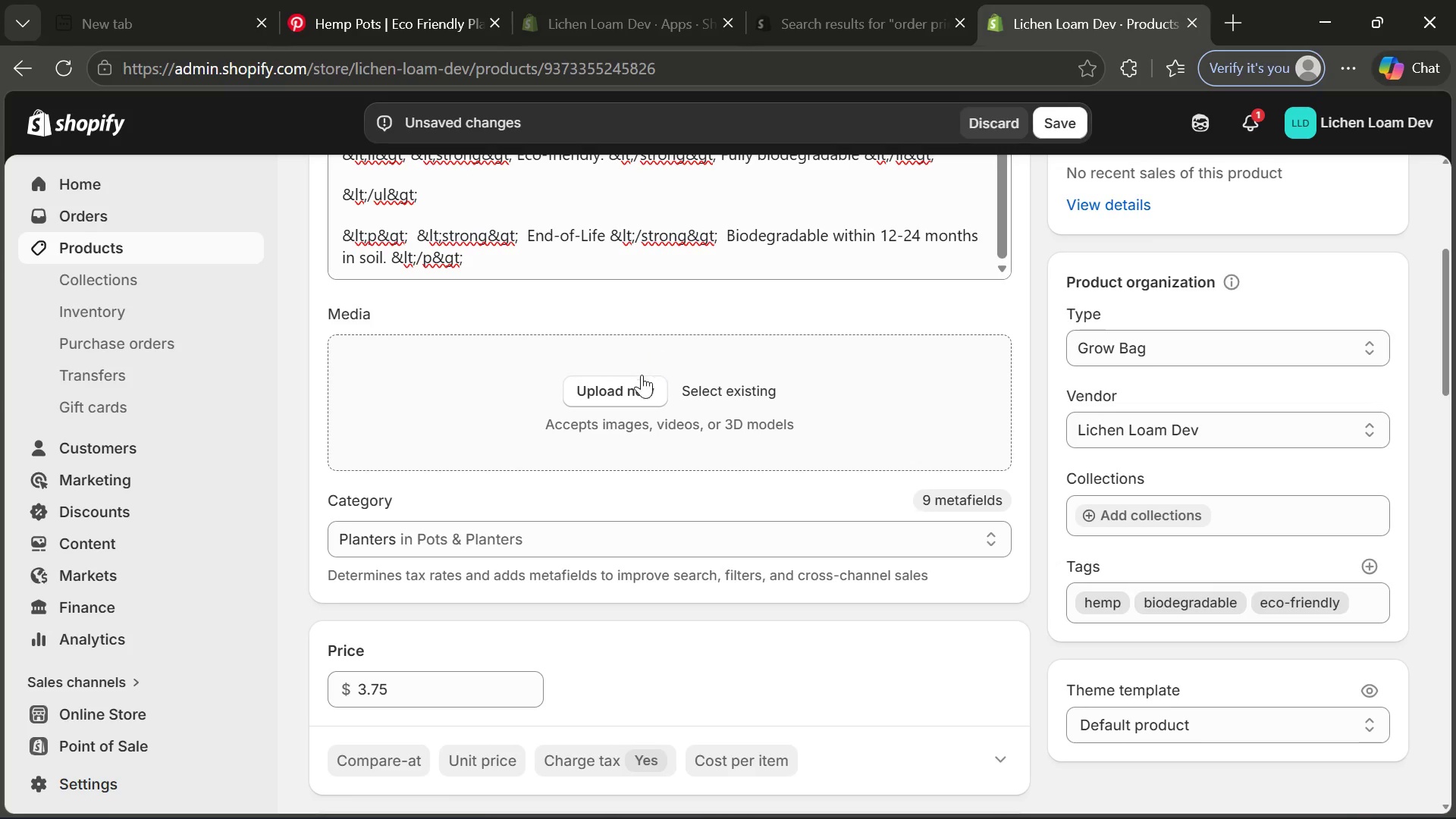 
left_click([641, 376])
 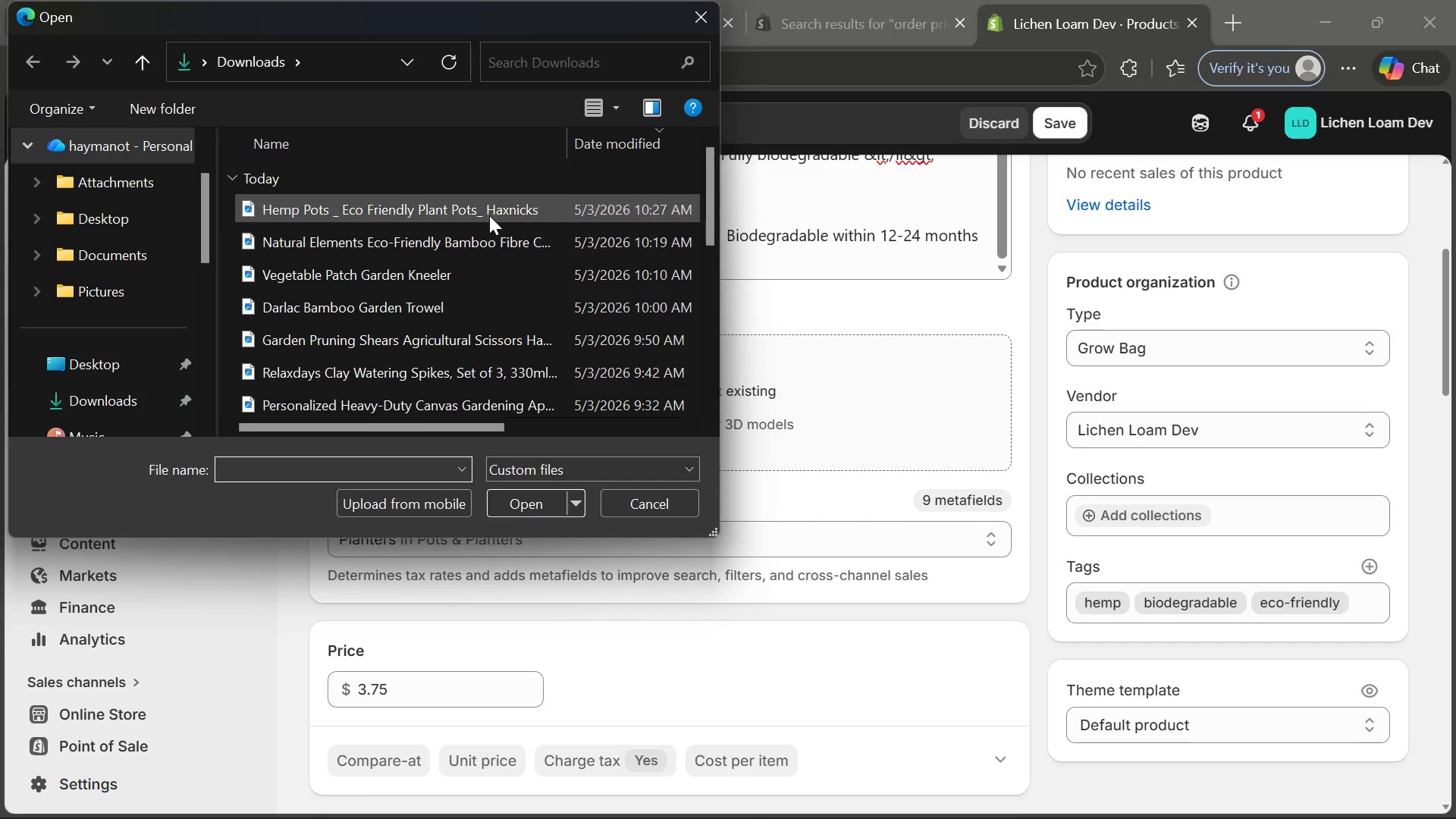 
double_click([487, 209])
 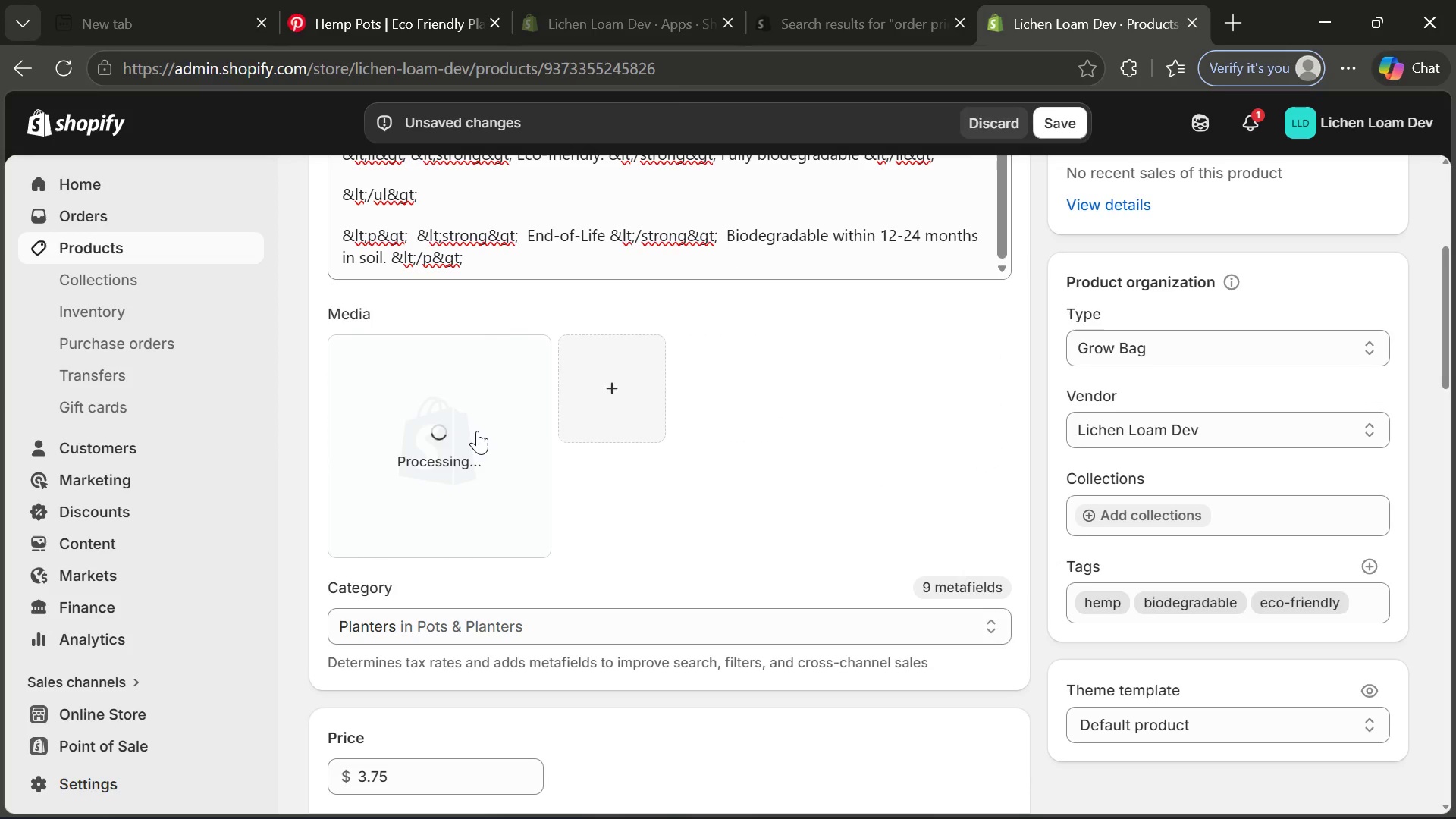 
wait(6.84)
 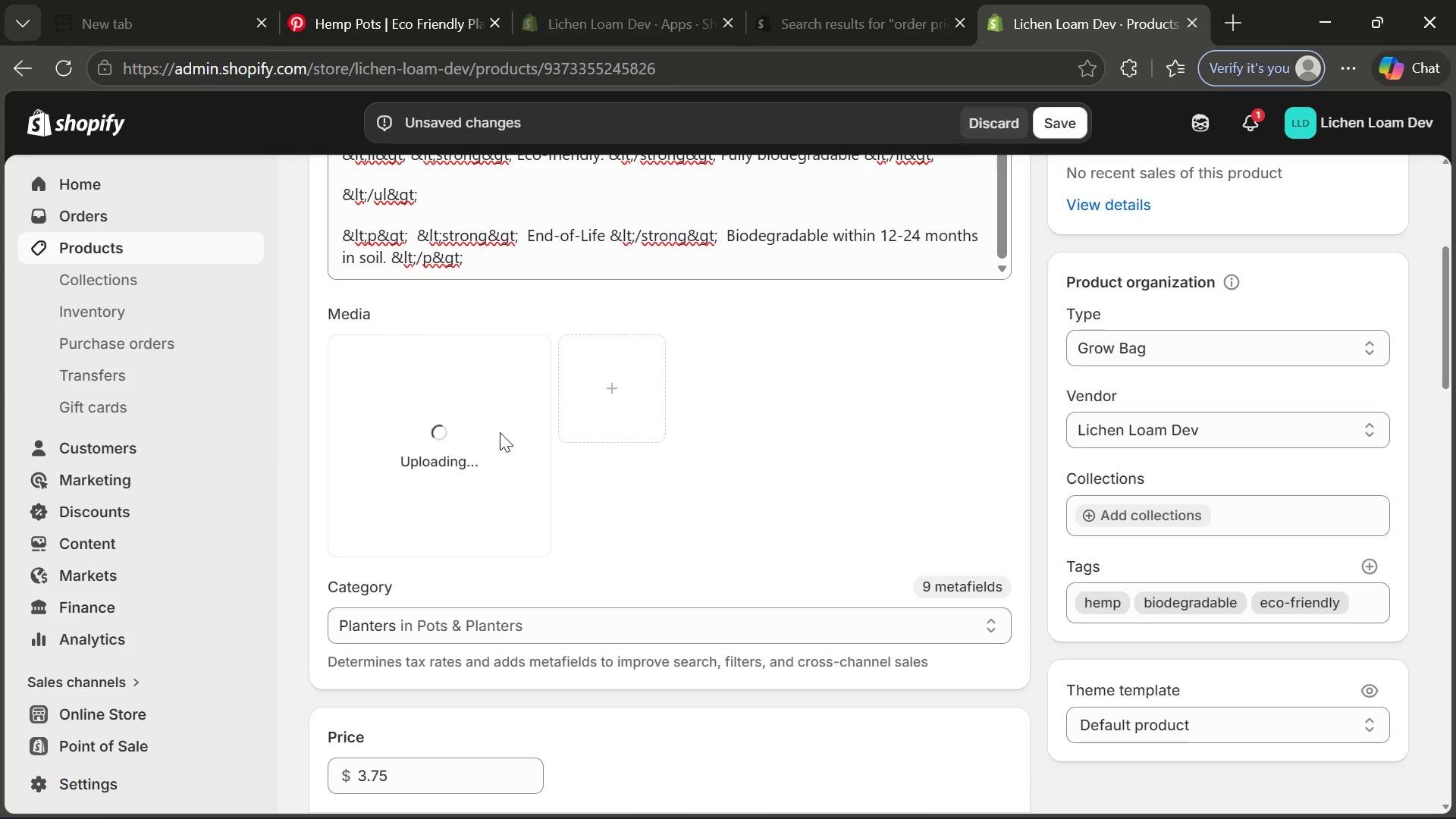 
left_click([477, 431])
 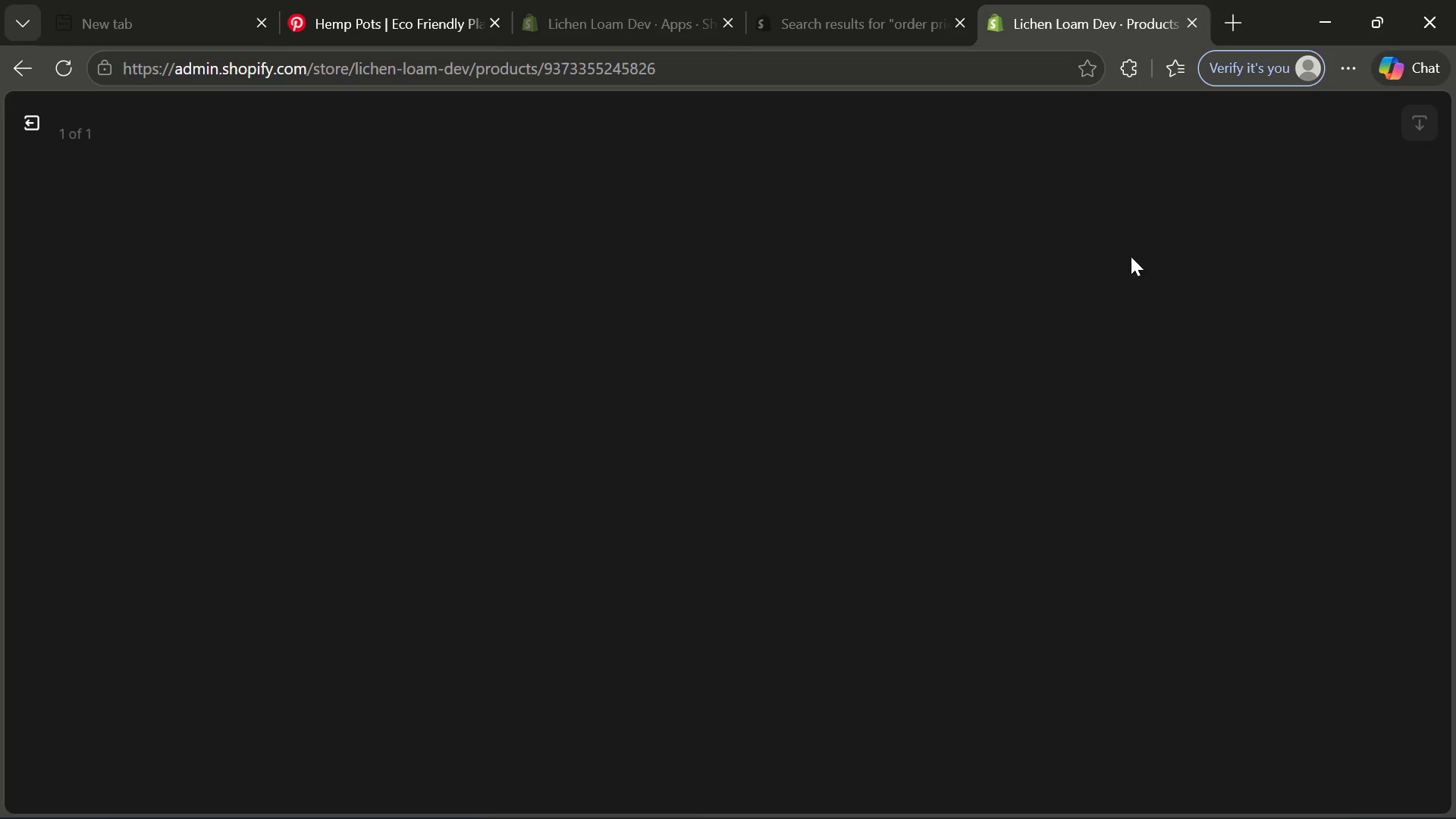 
mouse_move([1219, 310])
 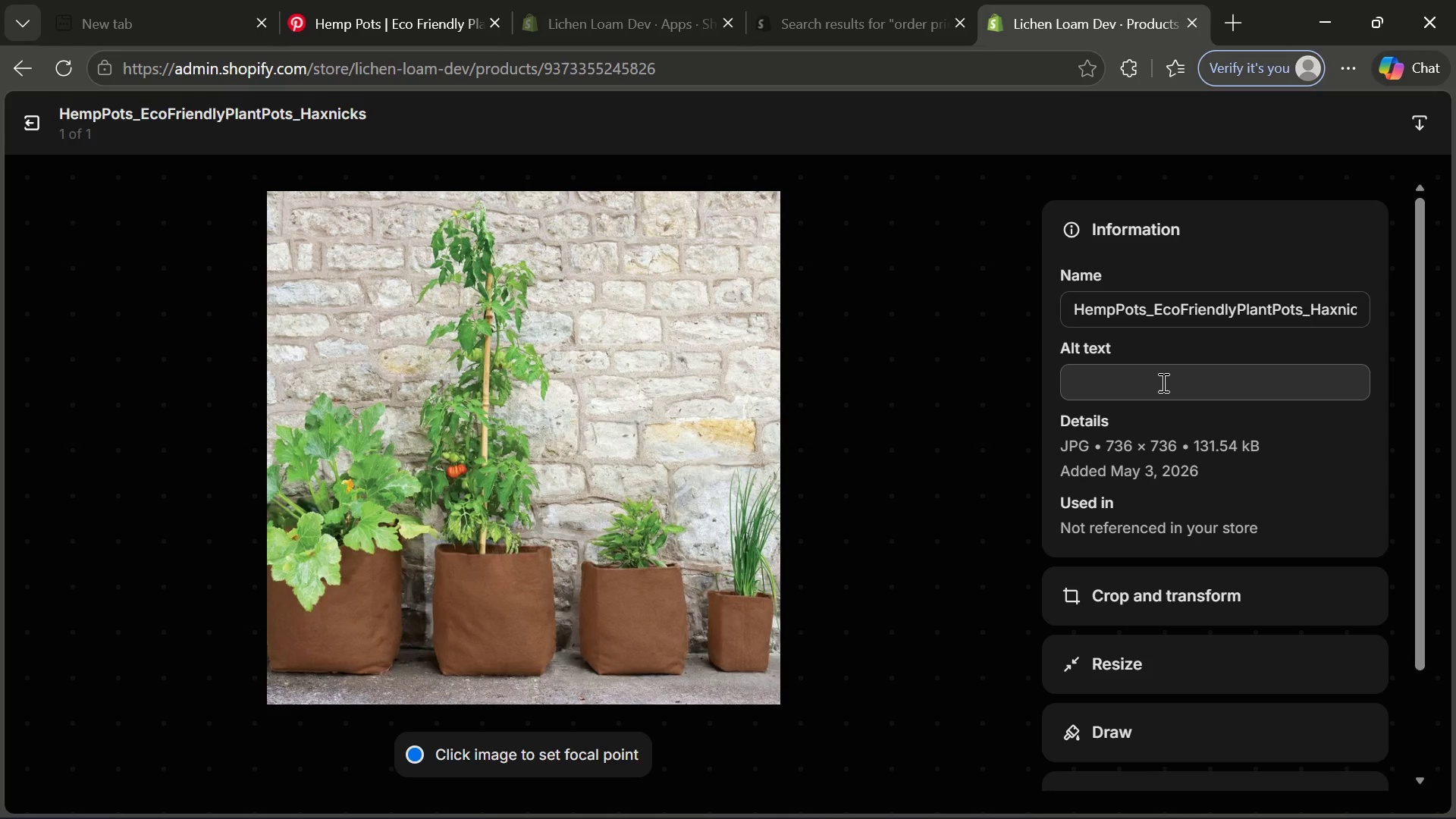 
left_click([1162, 382])
 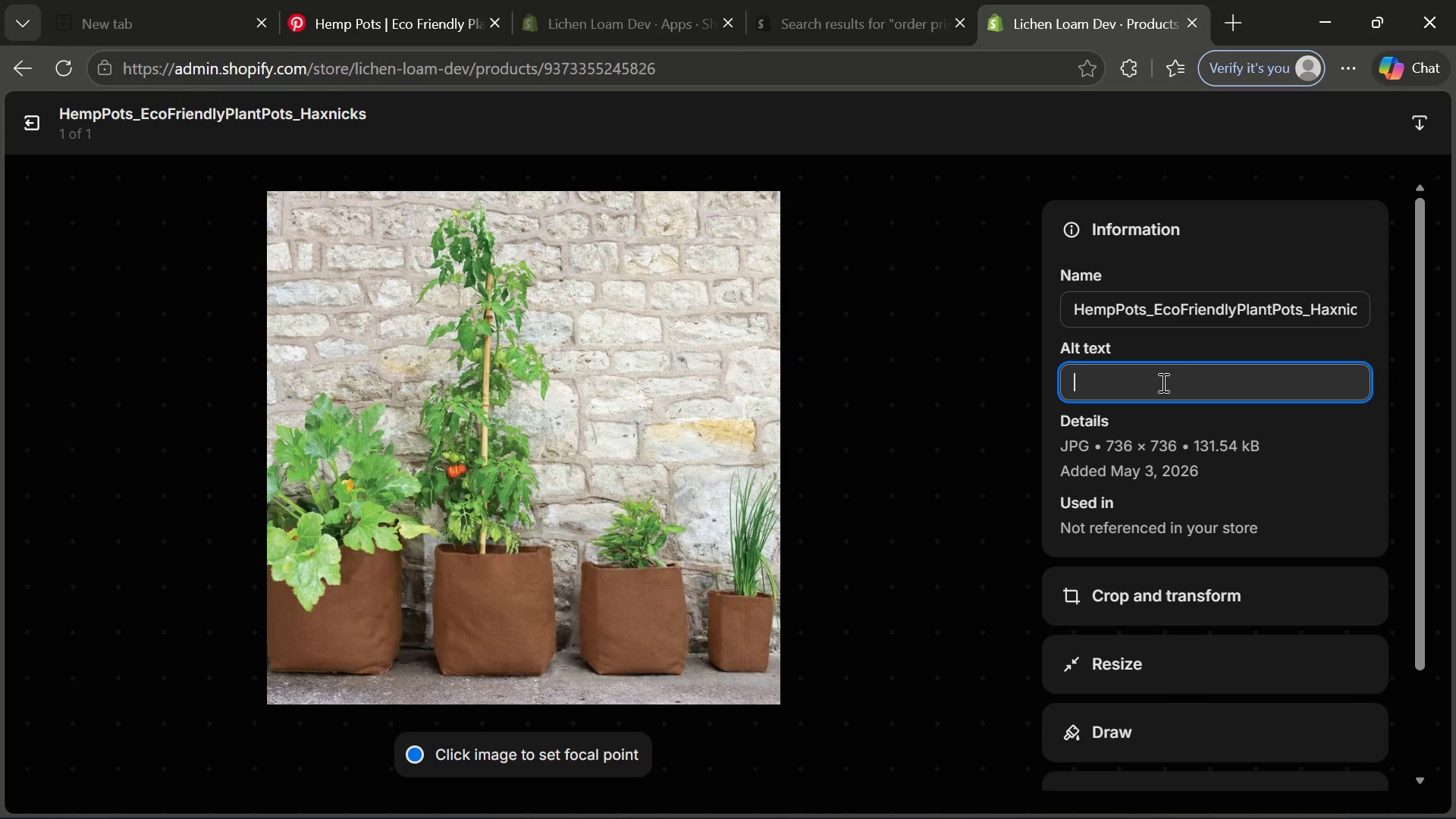 
key(Control+ControlLeft)
 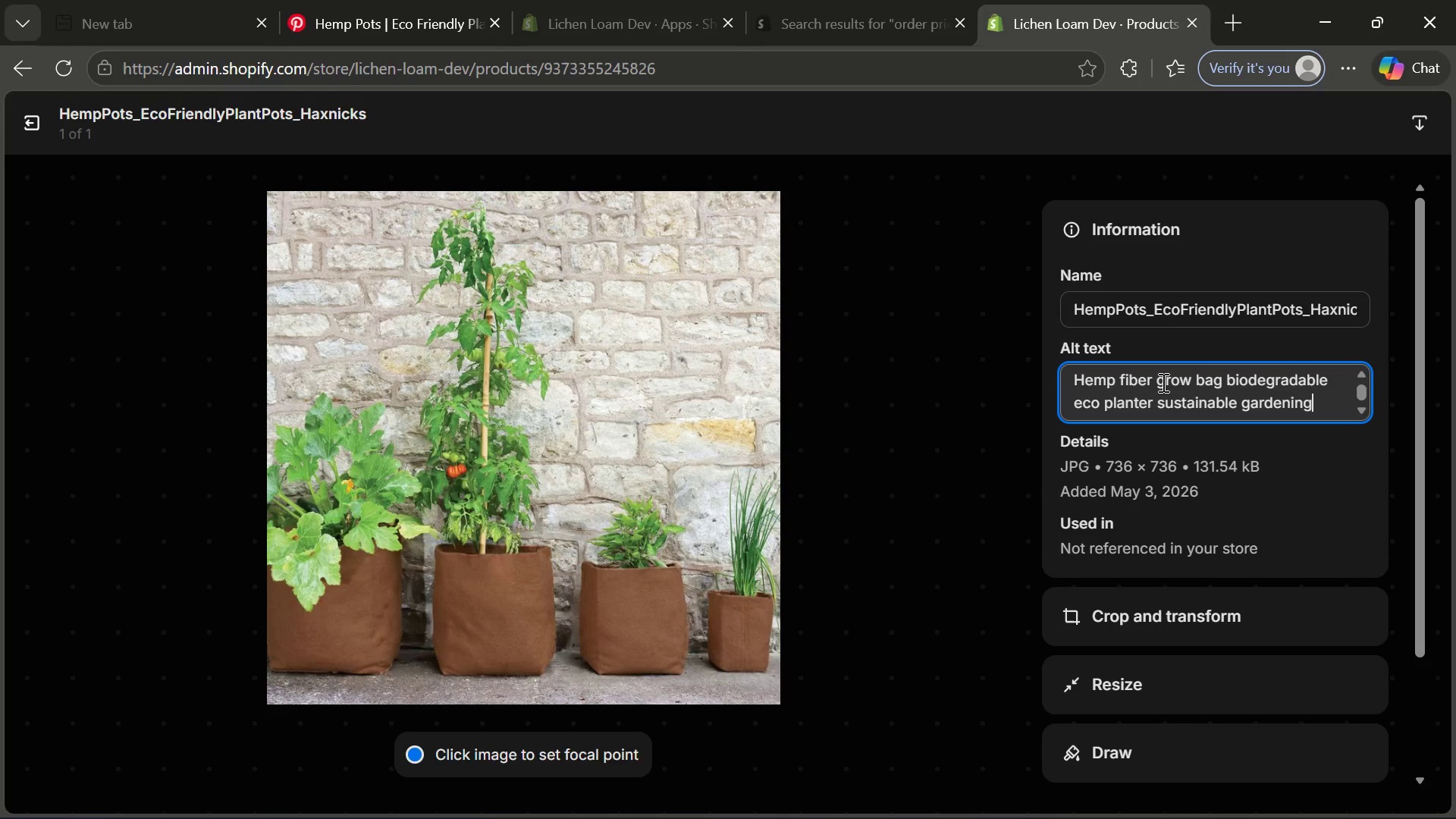 
key(Control+V)
 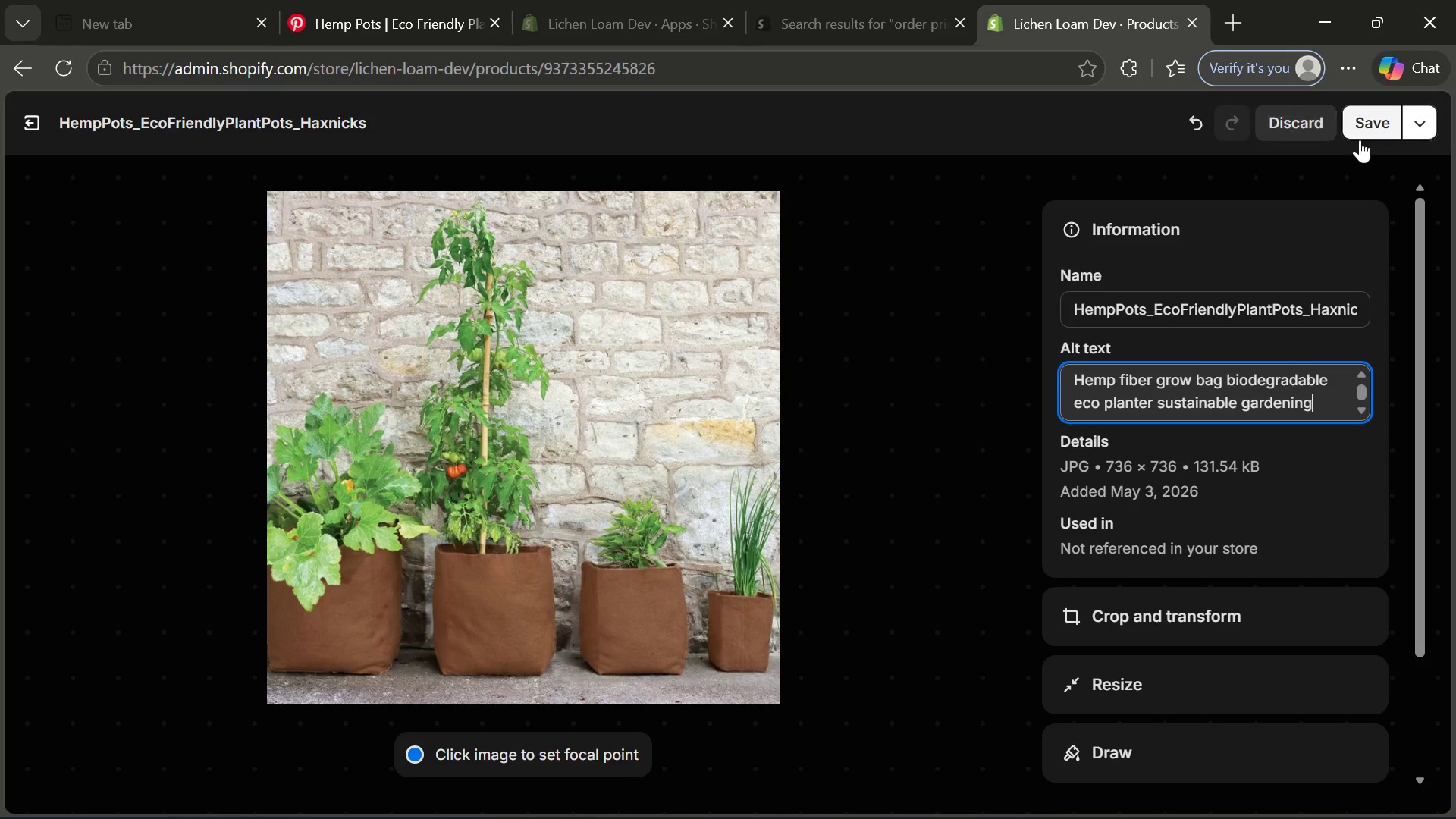 
left_click([1376, 121])
 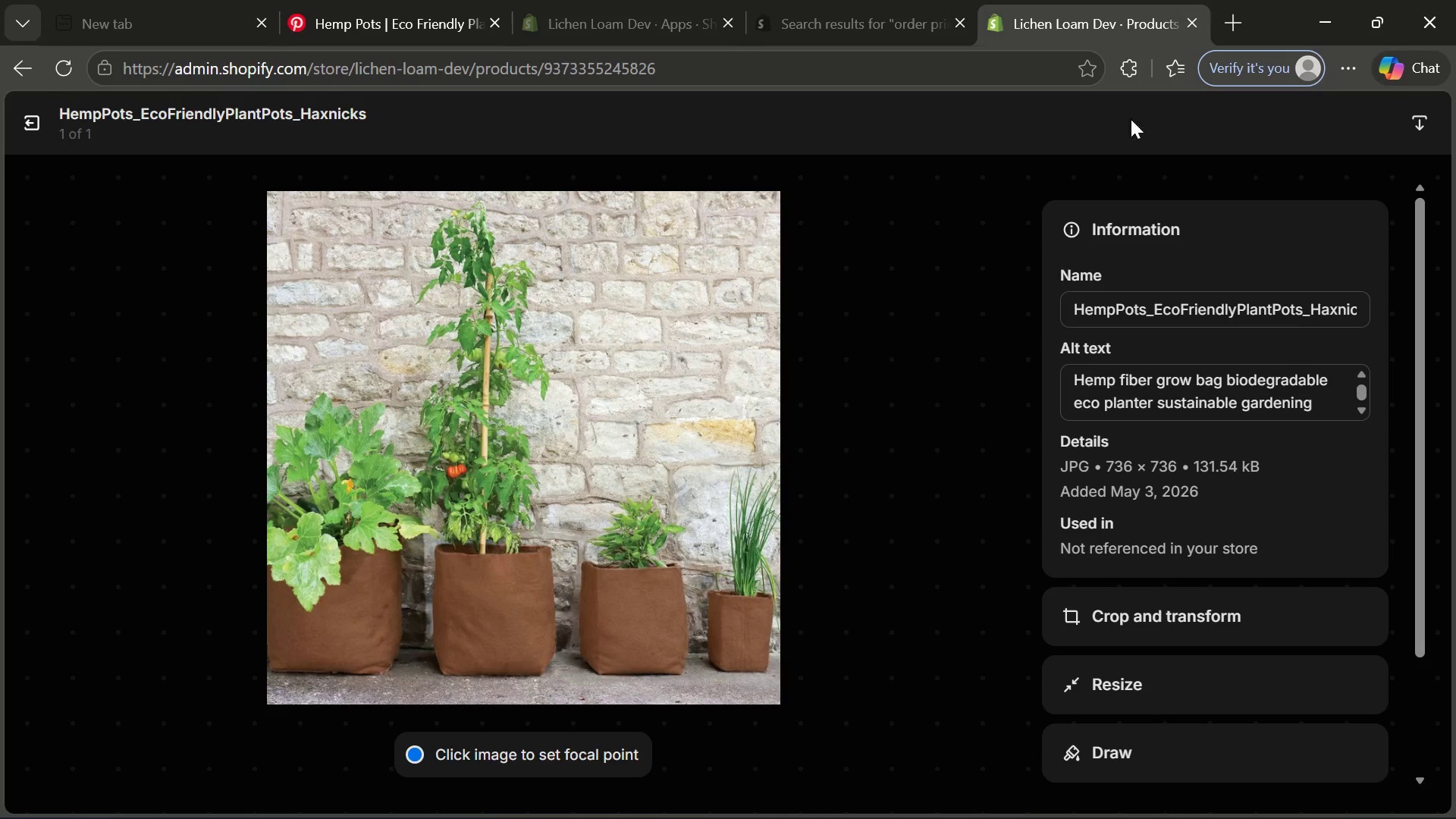 
left_click([24, 118])
 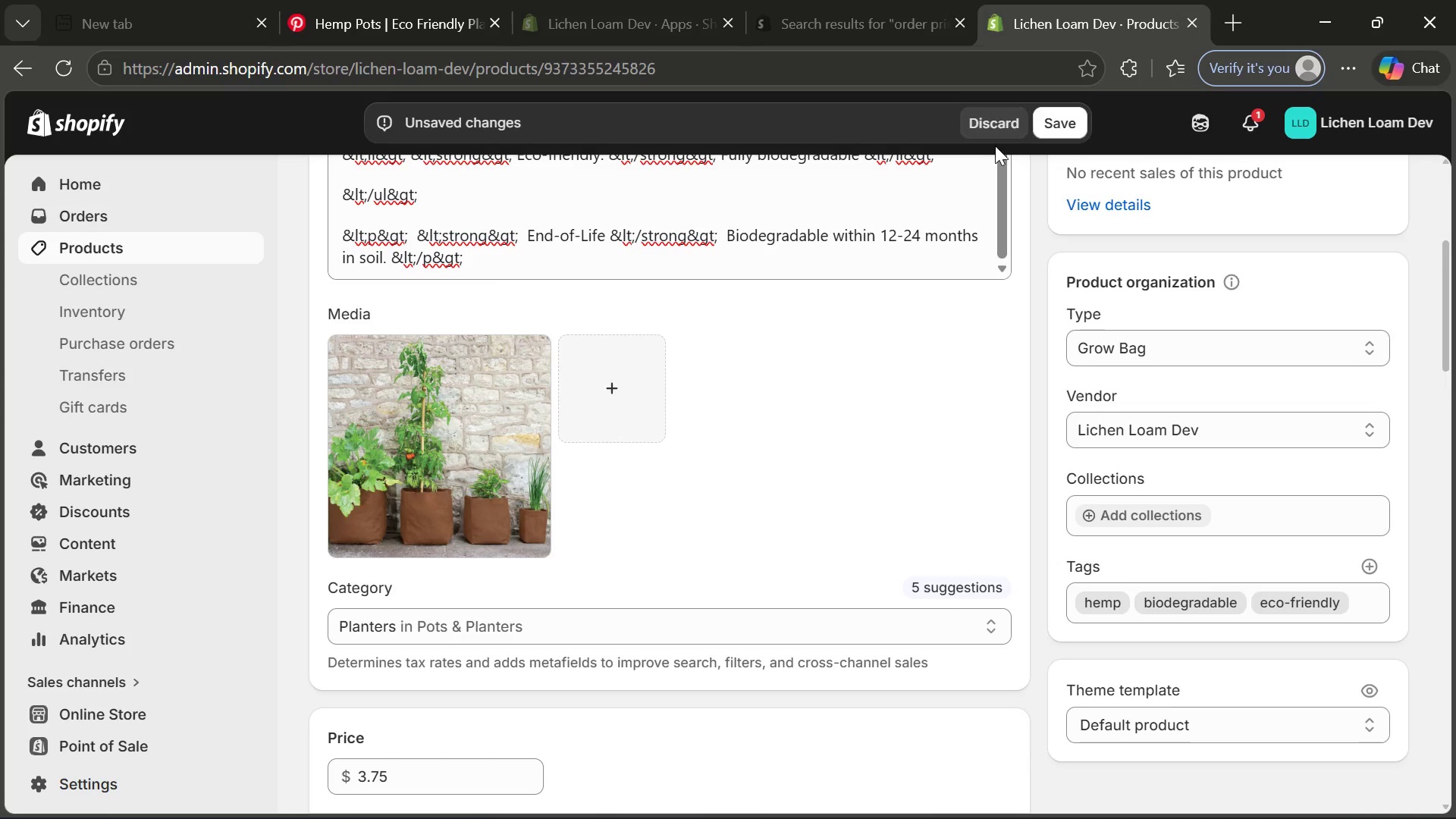 
left_click([1069, 137])
 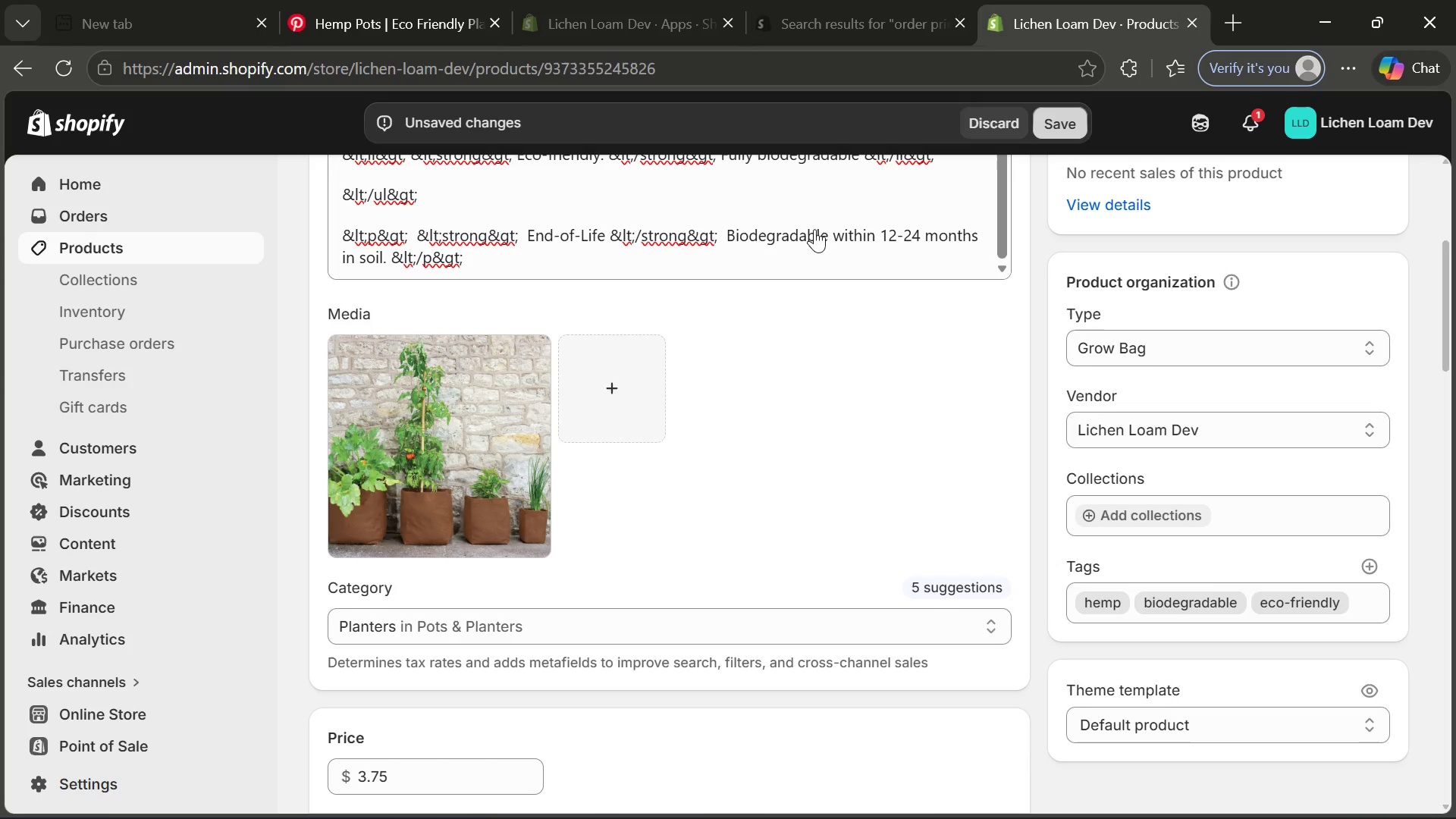 
left_click([814, 229])
 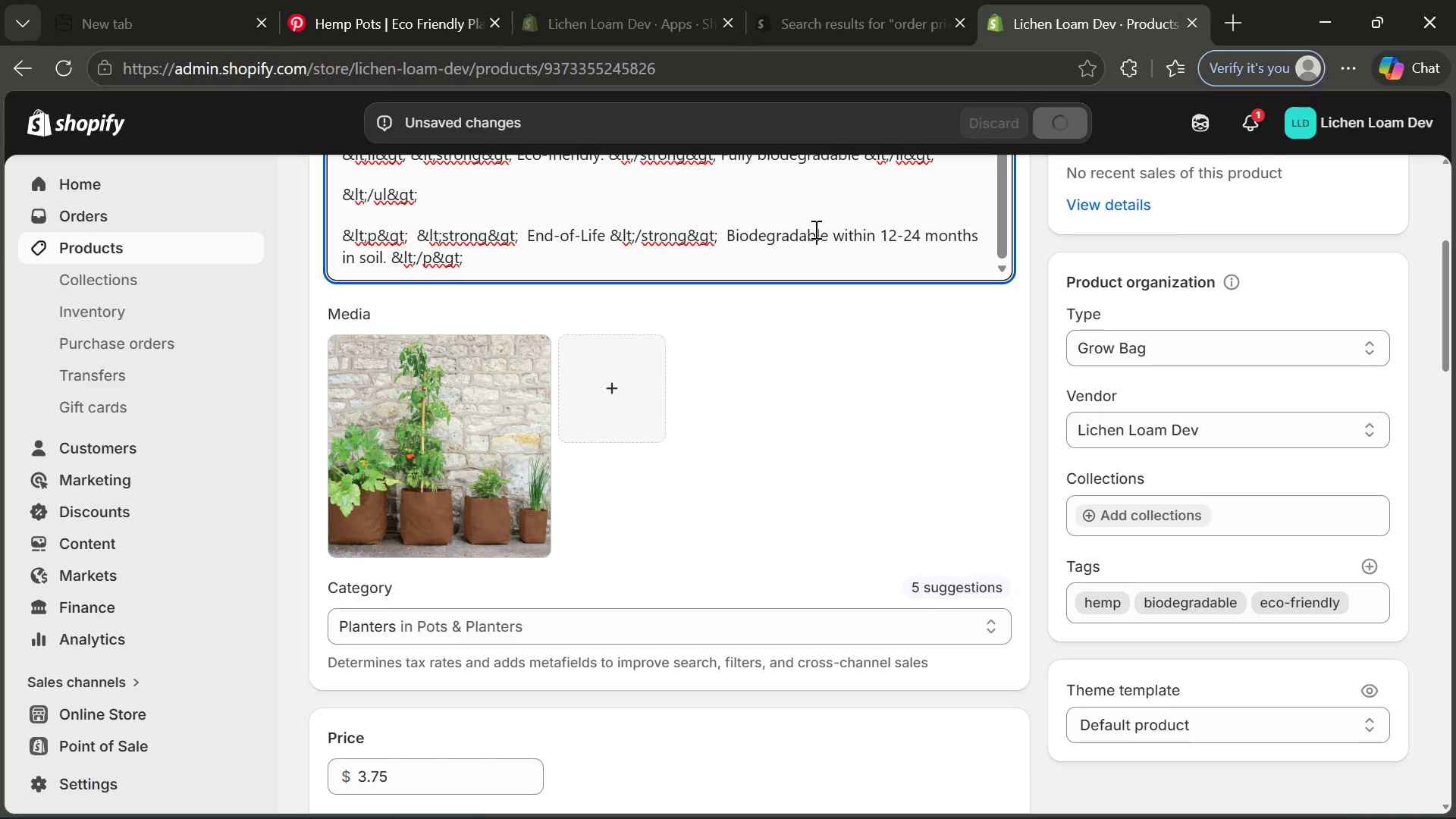 
key(Control+A)
 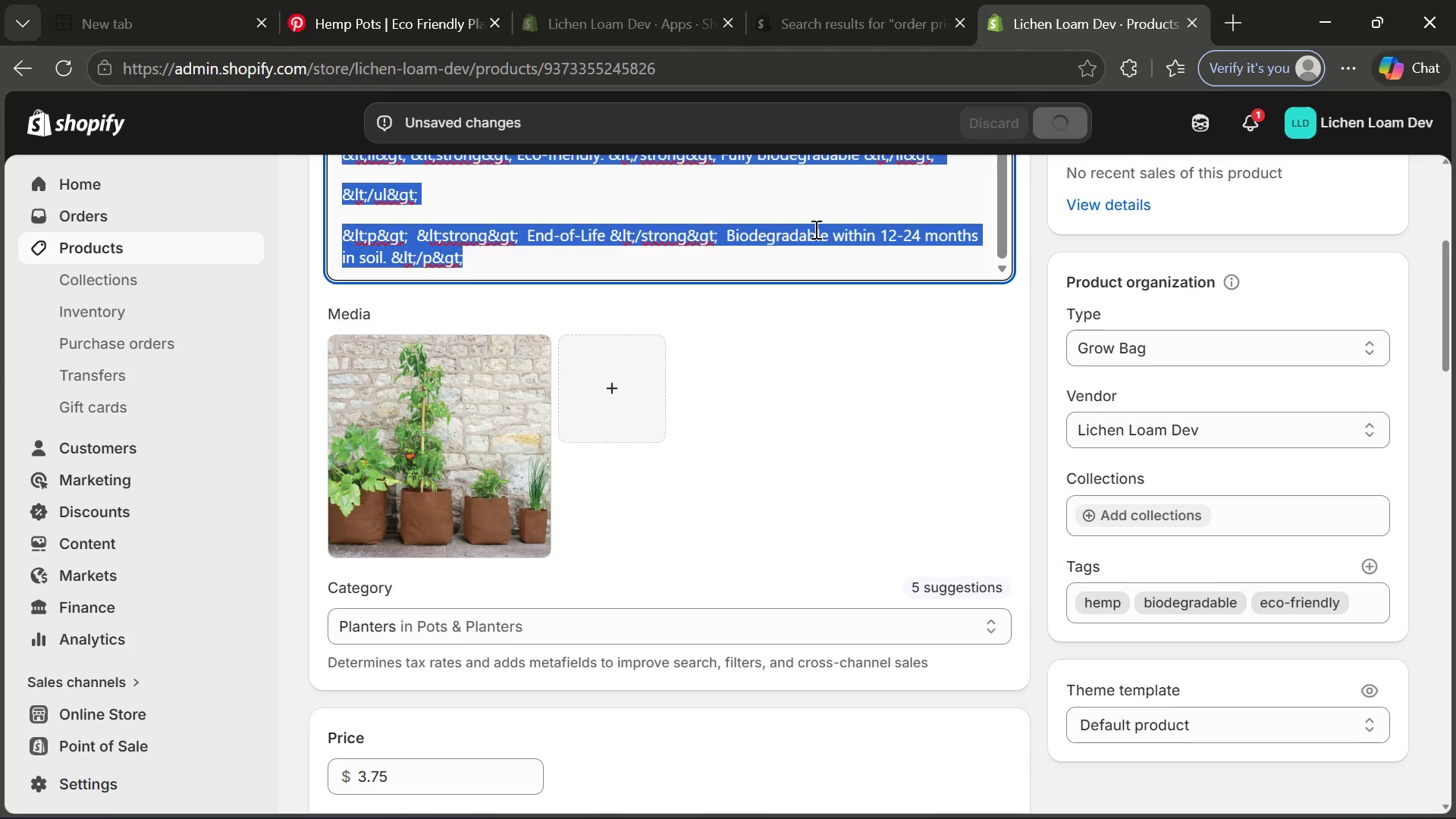 
key(Control+C)
 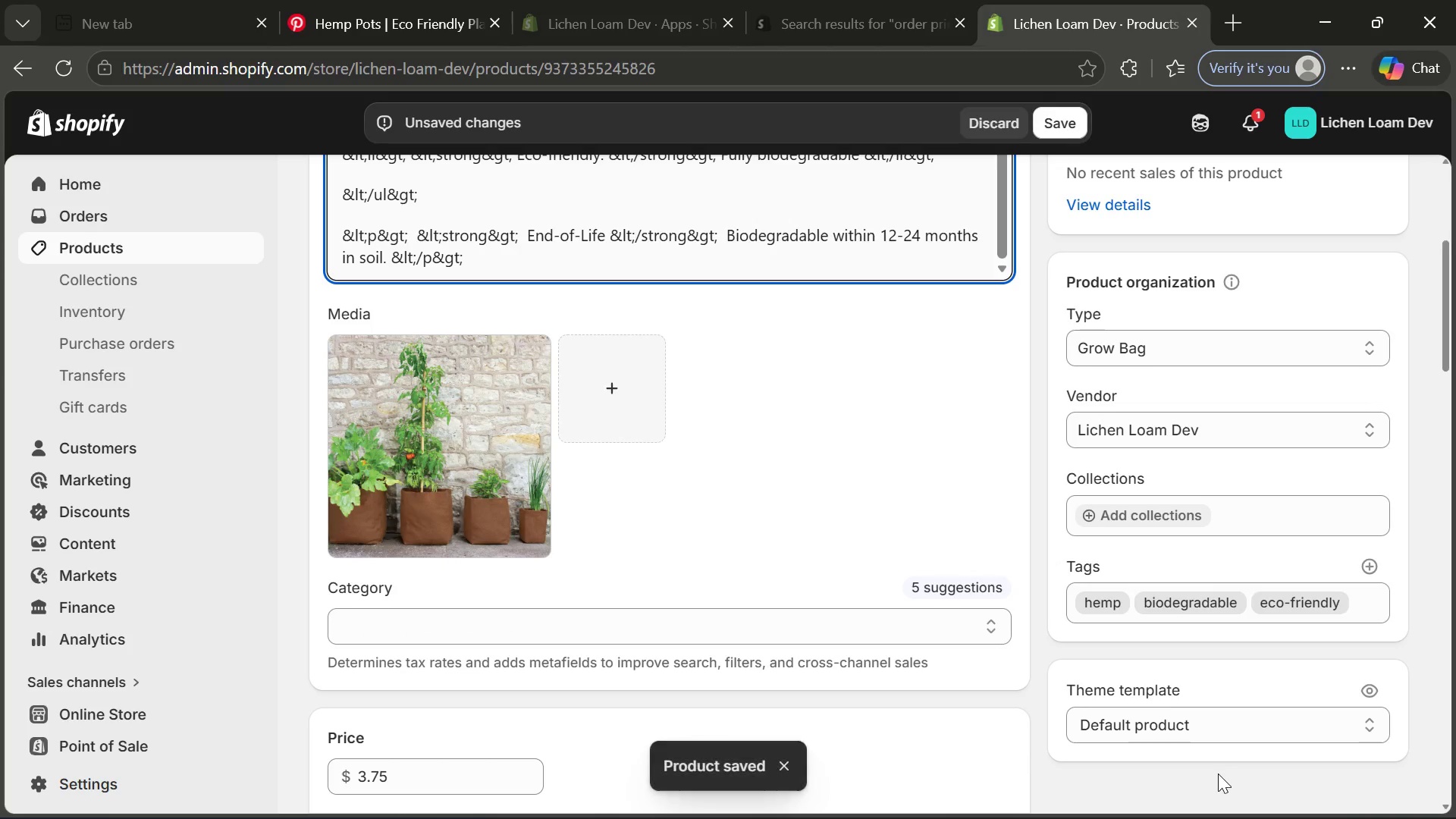 
left_click([1013, 794])
 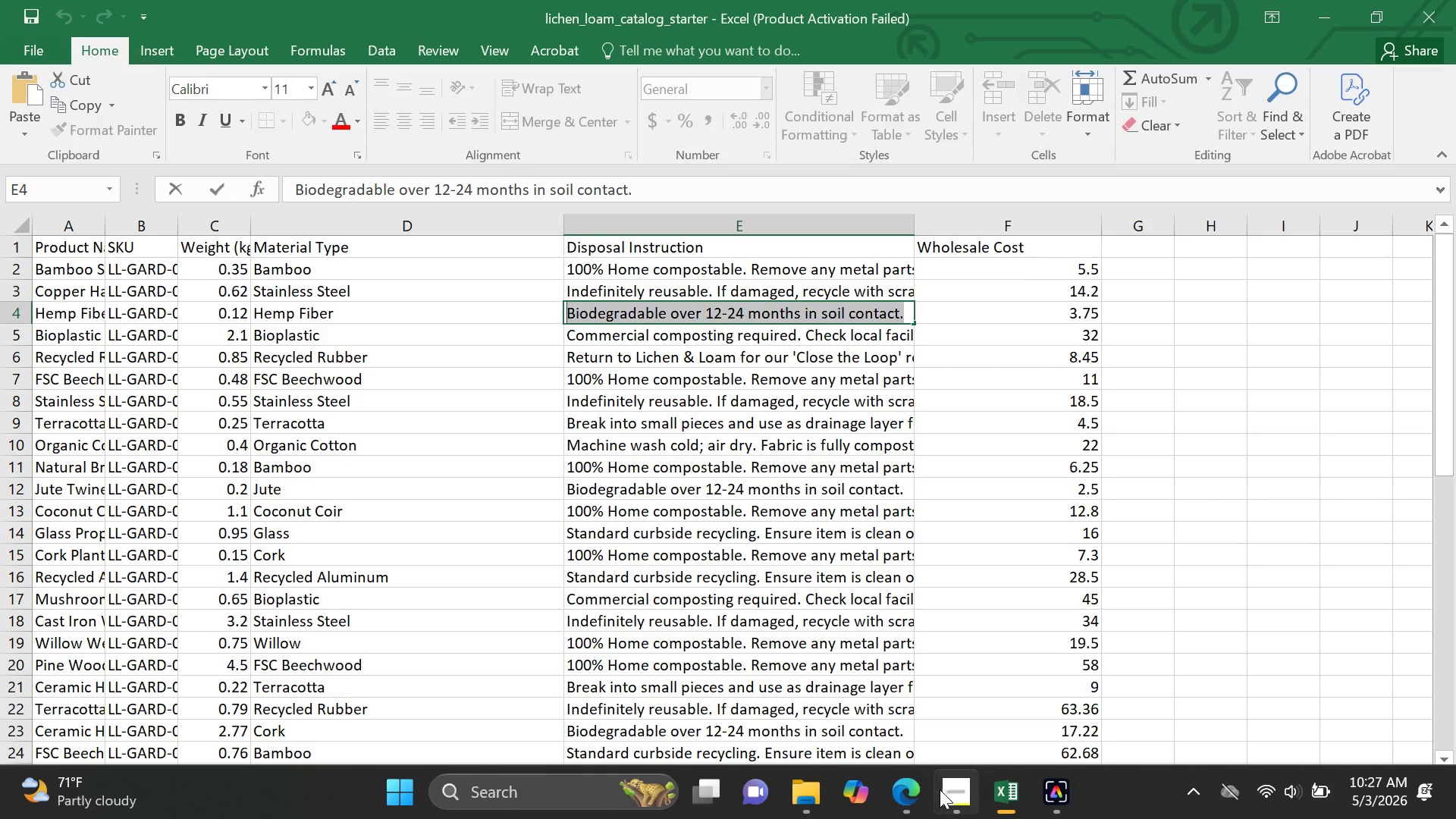 
left_click([940, 789])
 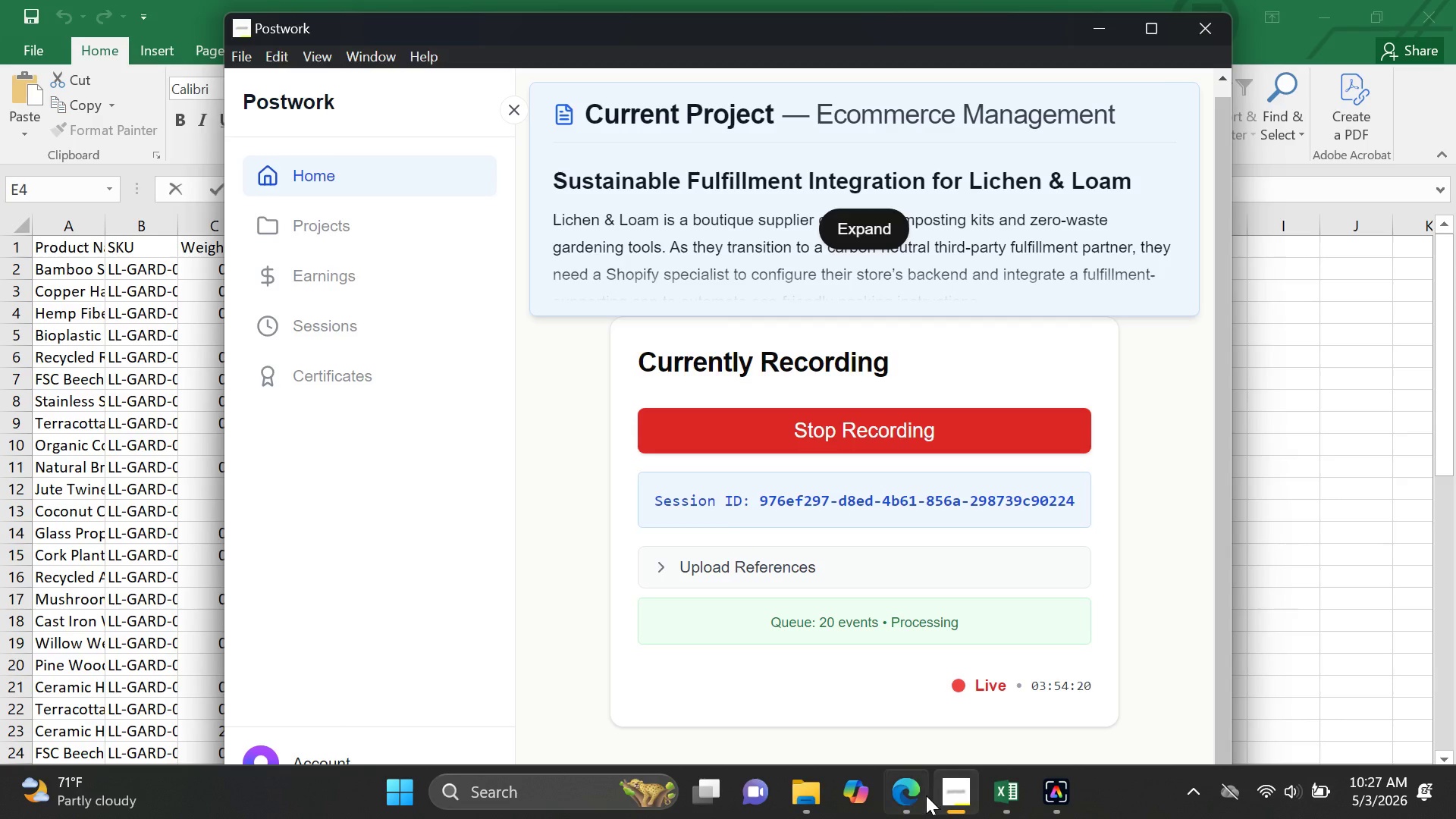 
left_click([906, 799])
 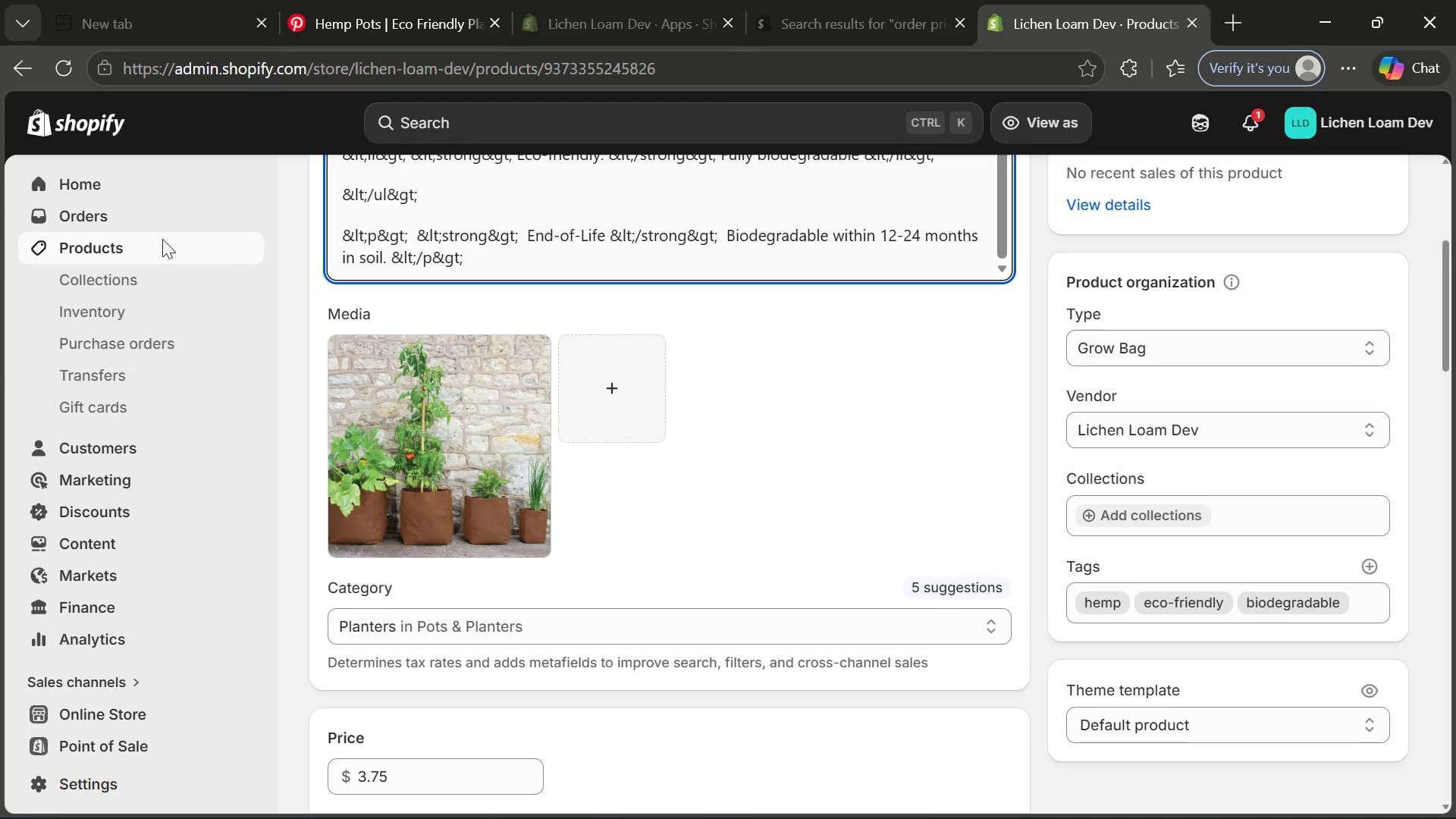 
left_click([158, 241])
 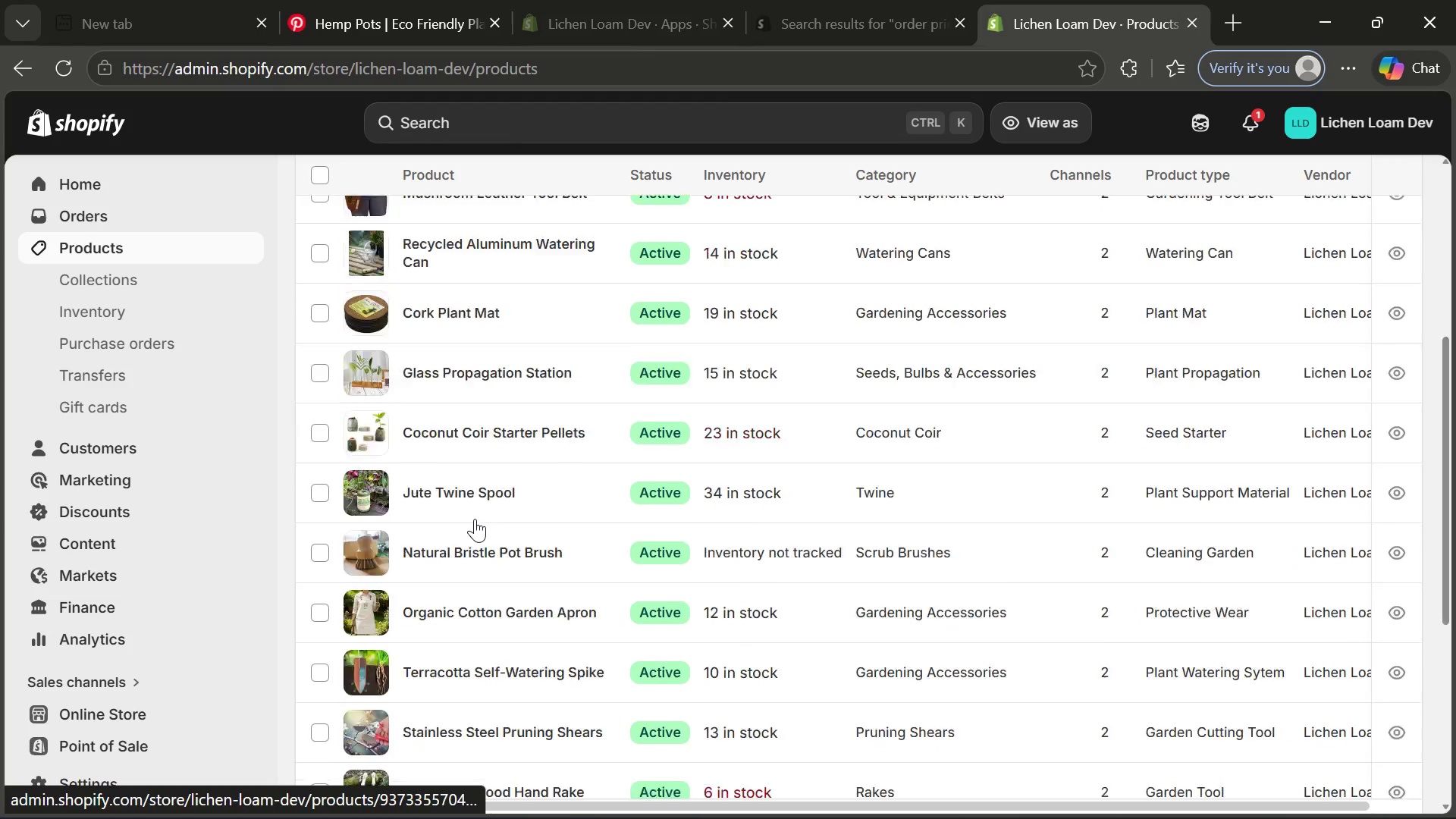 
left_click([465, 631])
 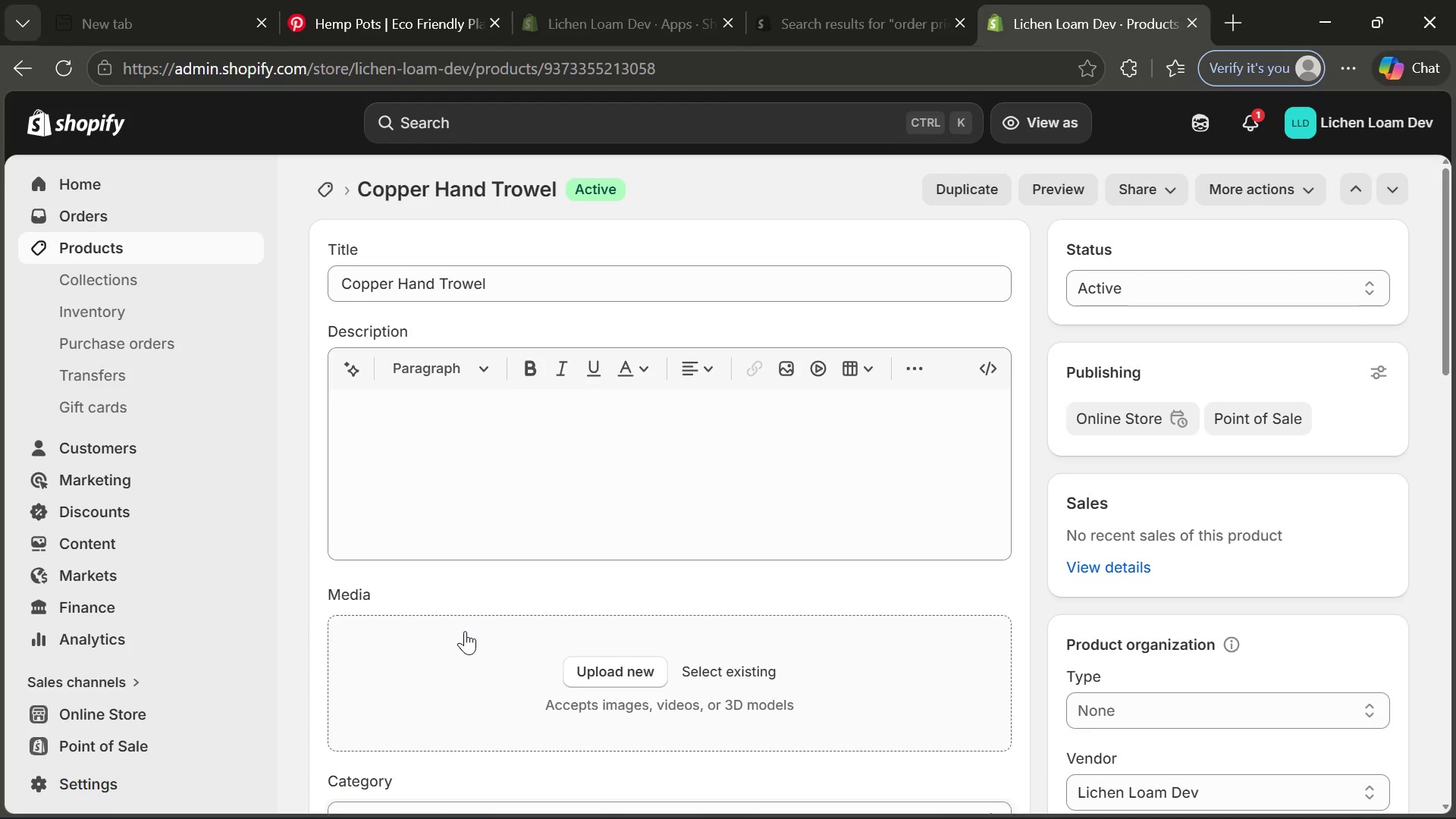 
left_click([612, 453])
 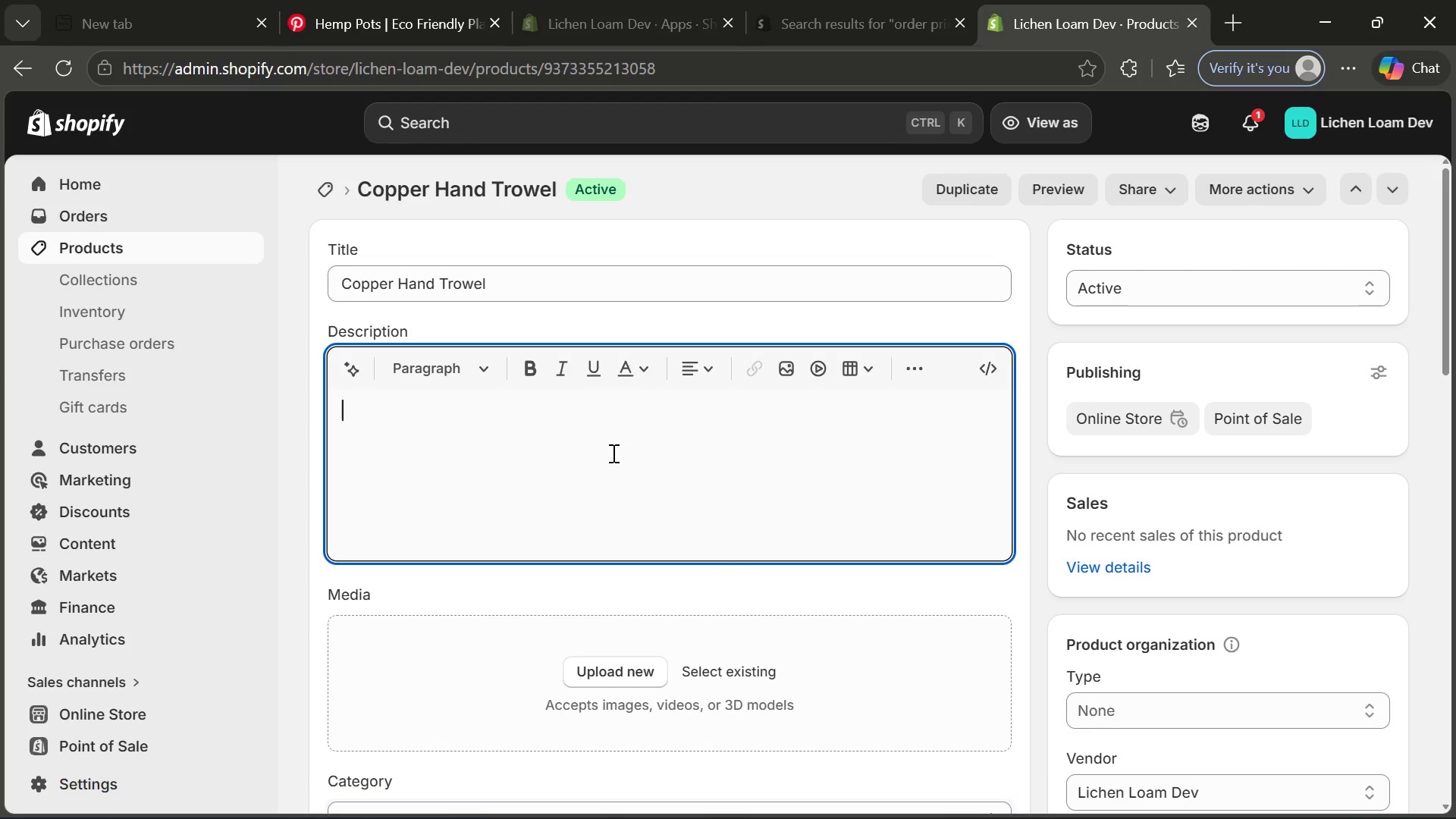 
key(Control+ControlLeft)
 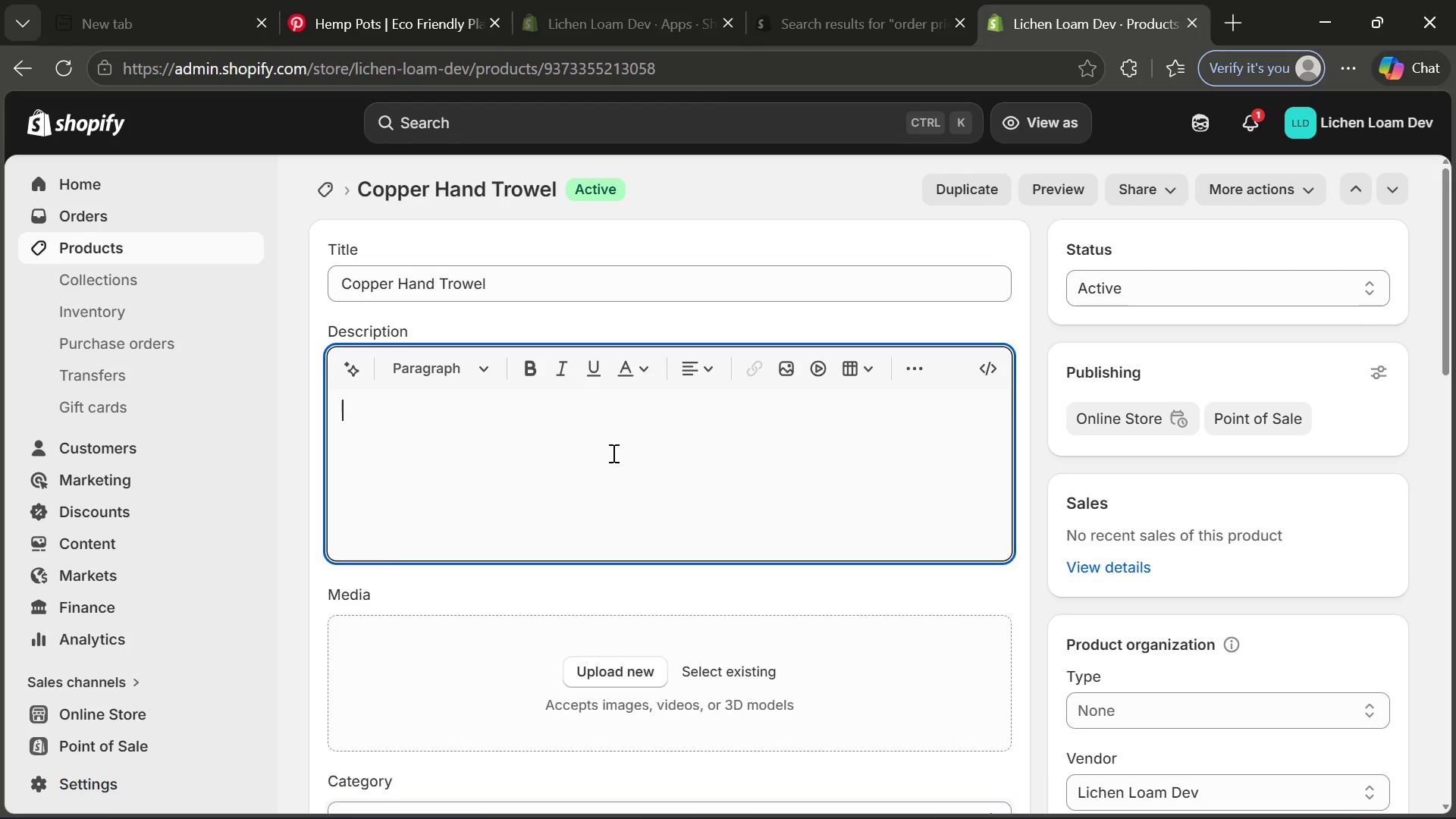 
key(Control+V)
 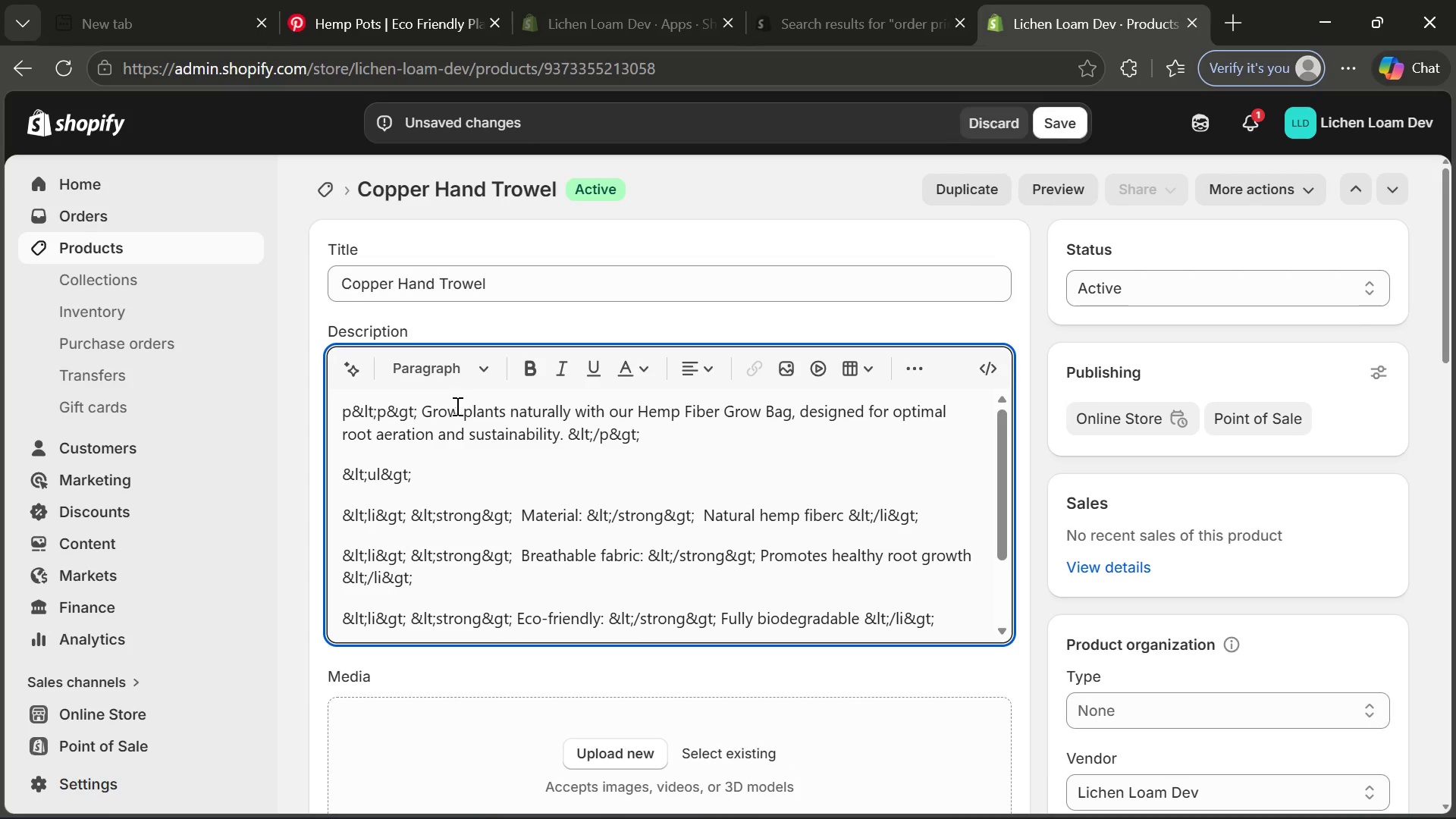 
left_click_drag(start_coordinate=[422, 411], to_coordinate=[560, 436])
 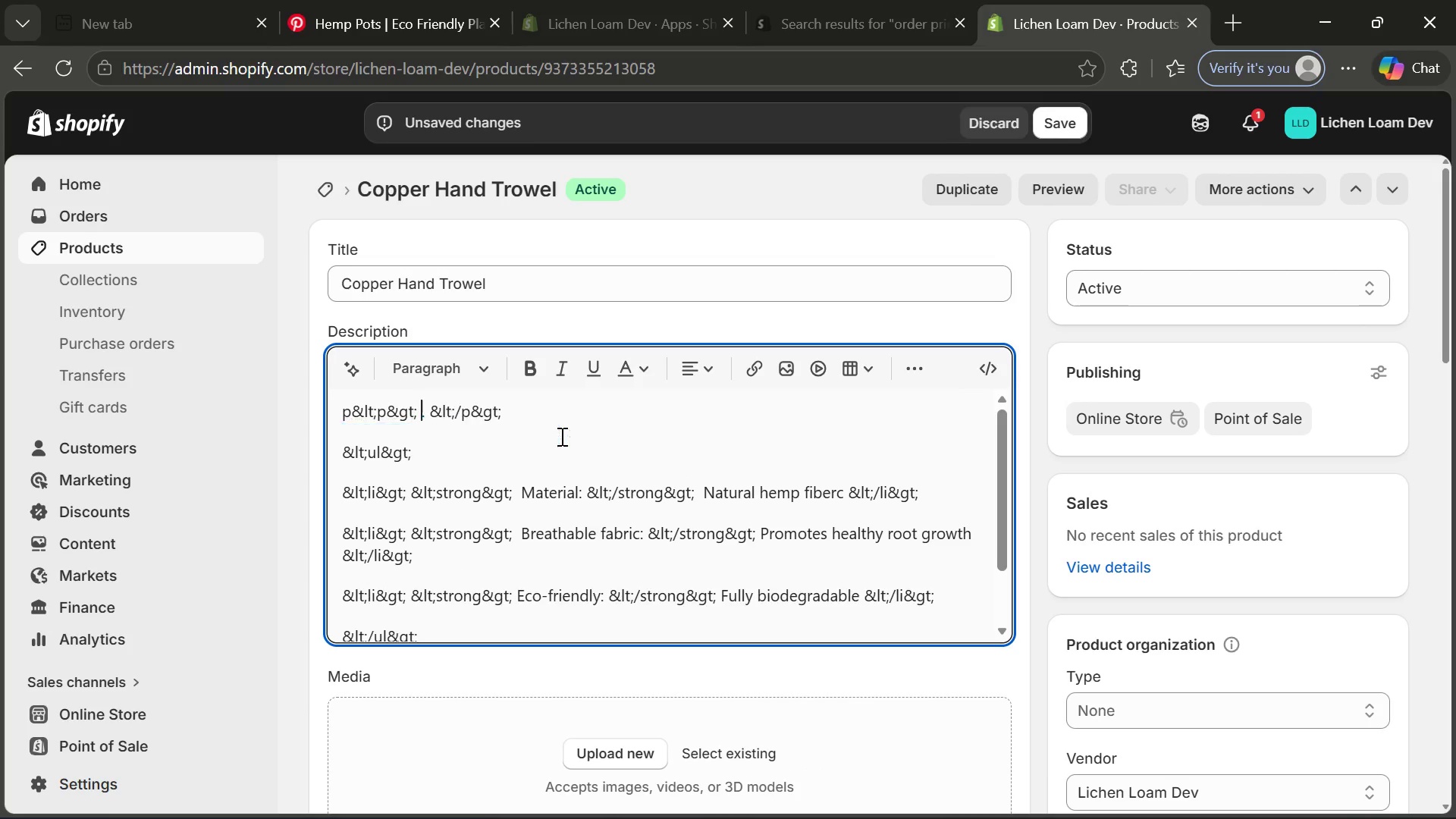 
key(Backspace)
 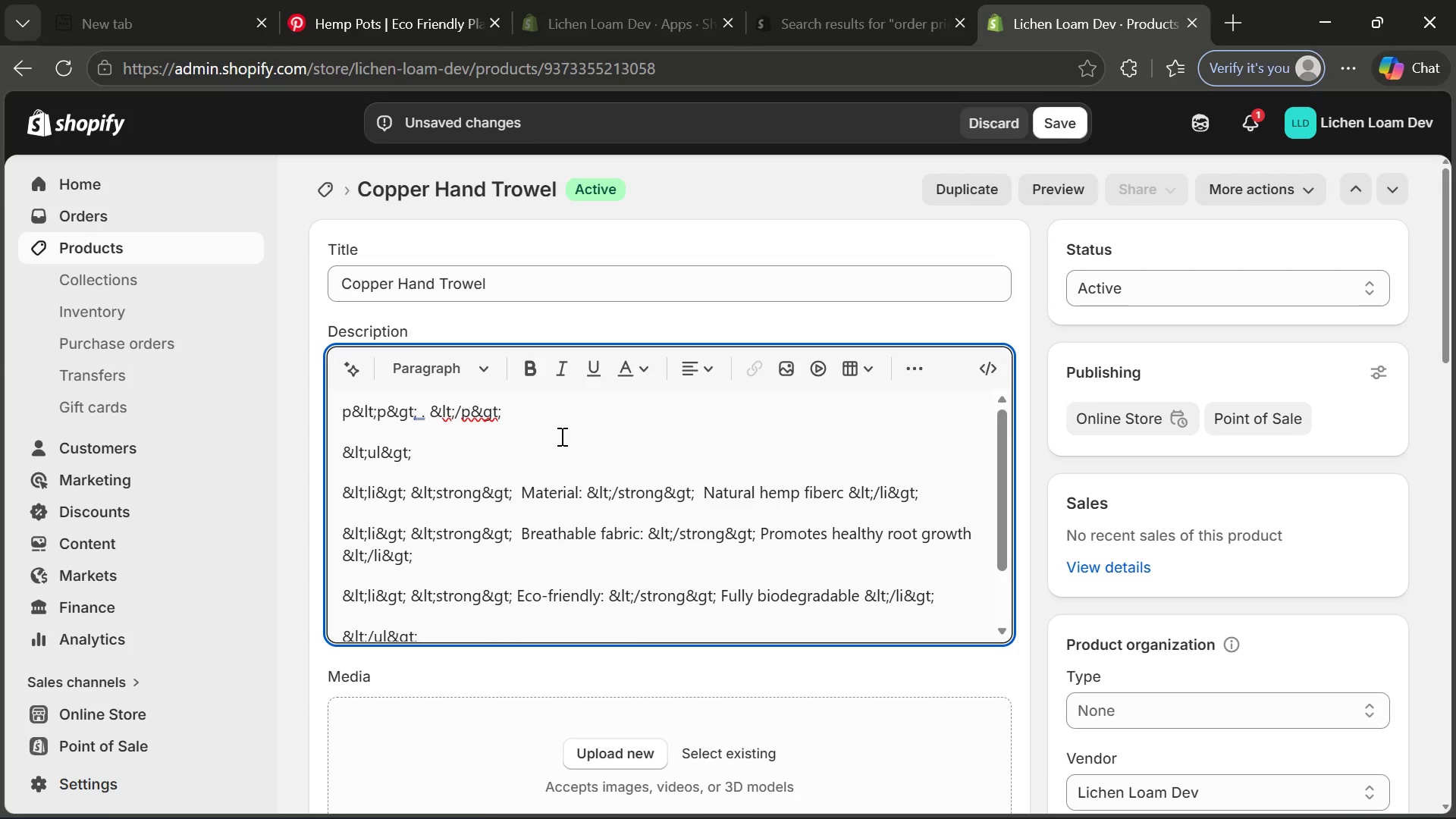 
type(Upgrade your gr)
key(Backspace)
type(ardening tools with our premimun)
 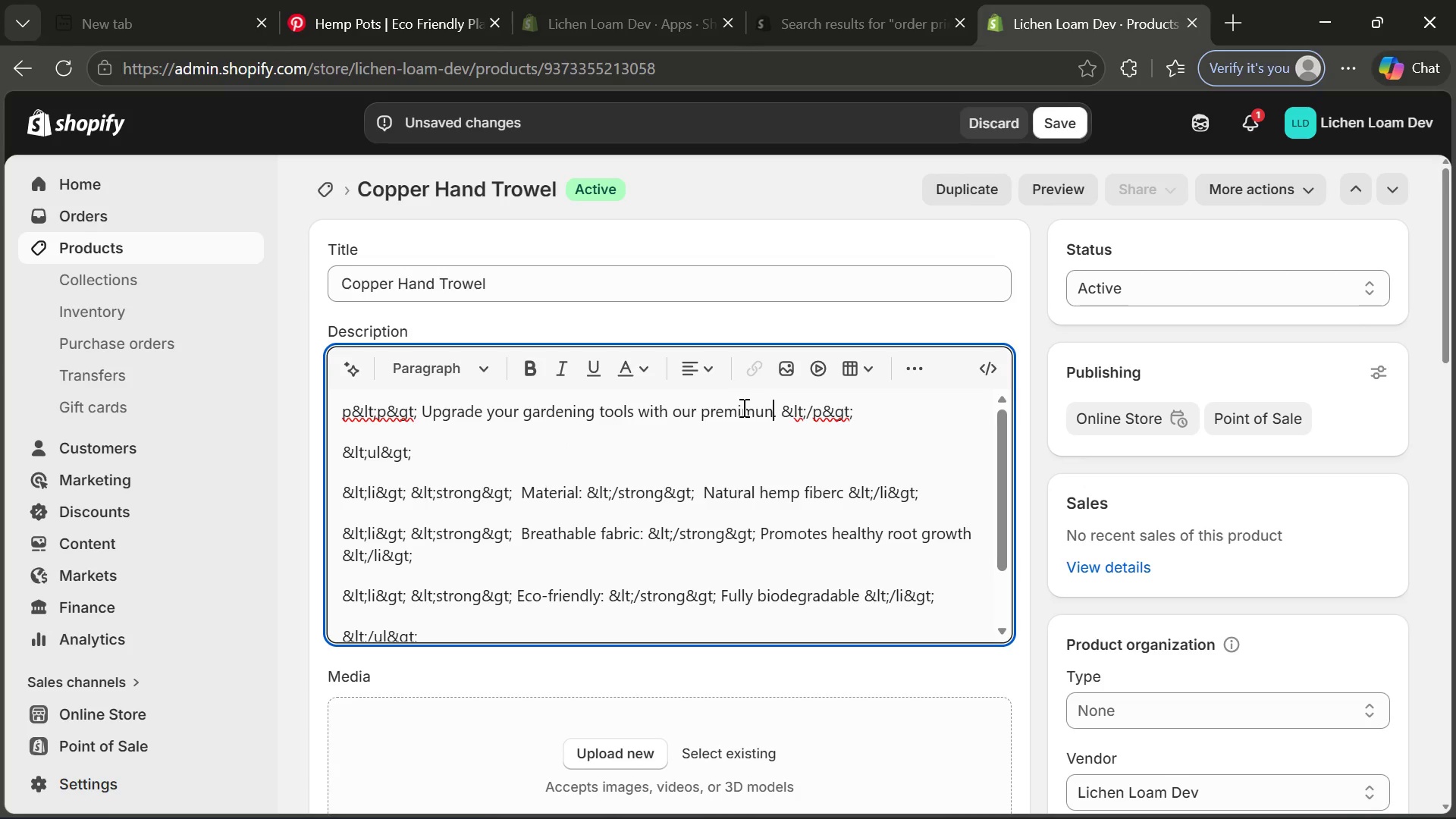 
left_click([754, 407])
 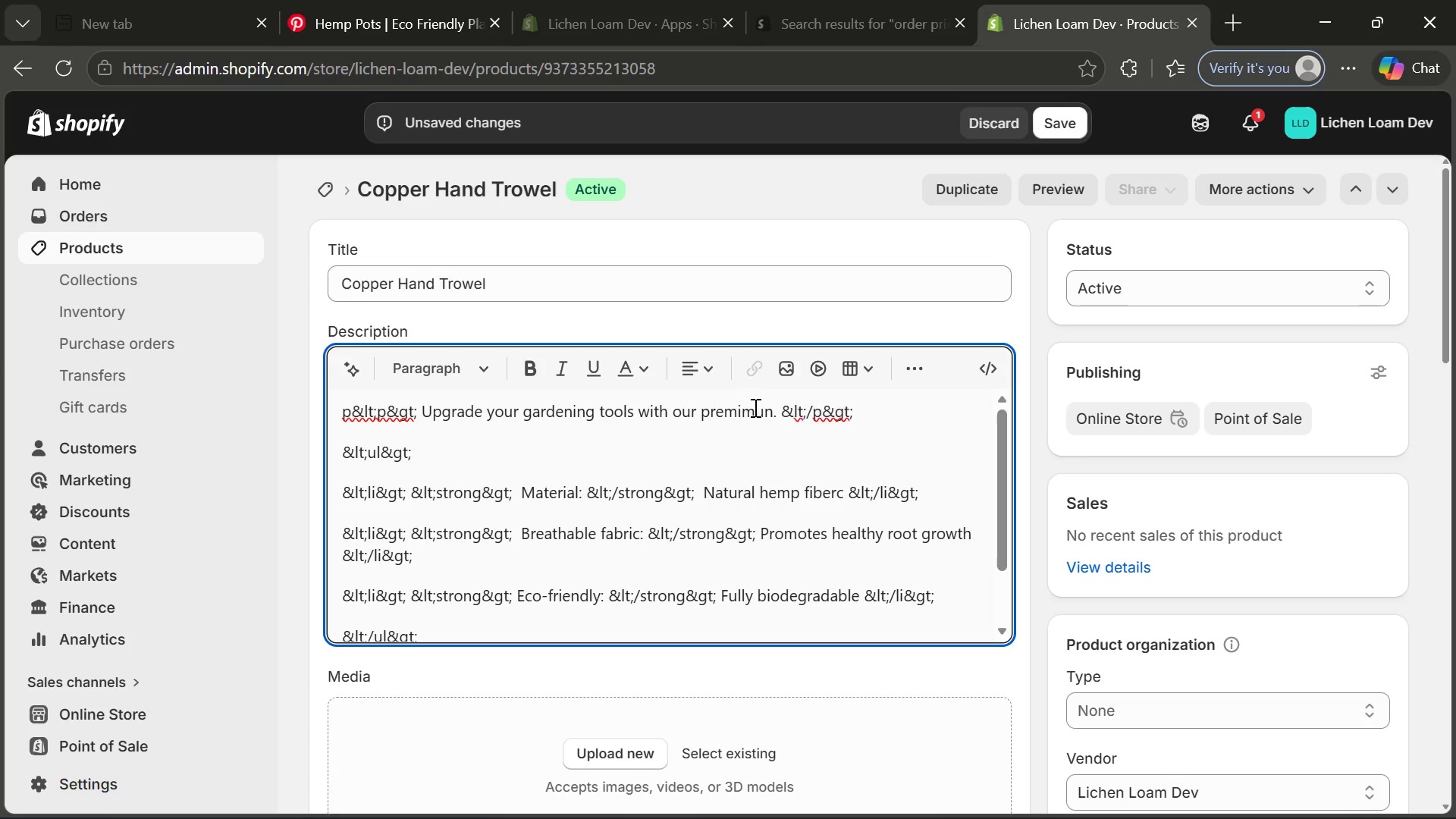 
key(Backspace)
 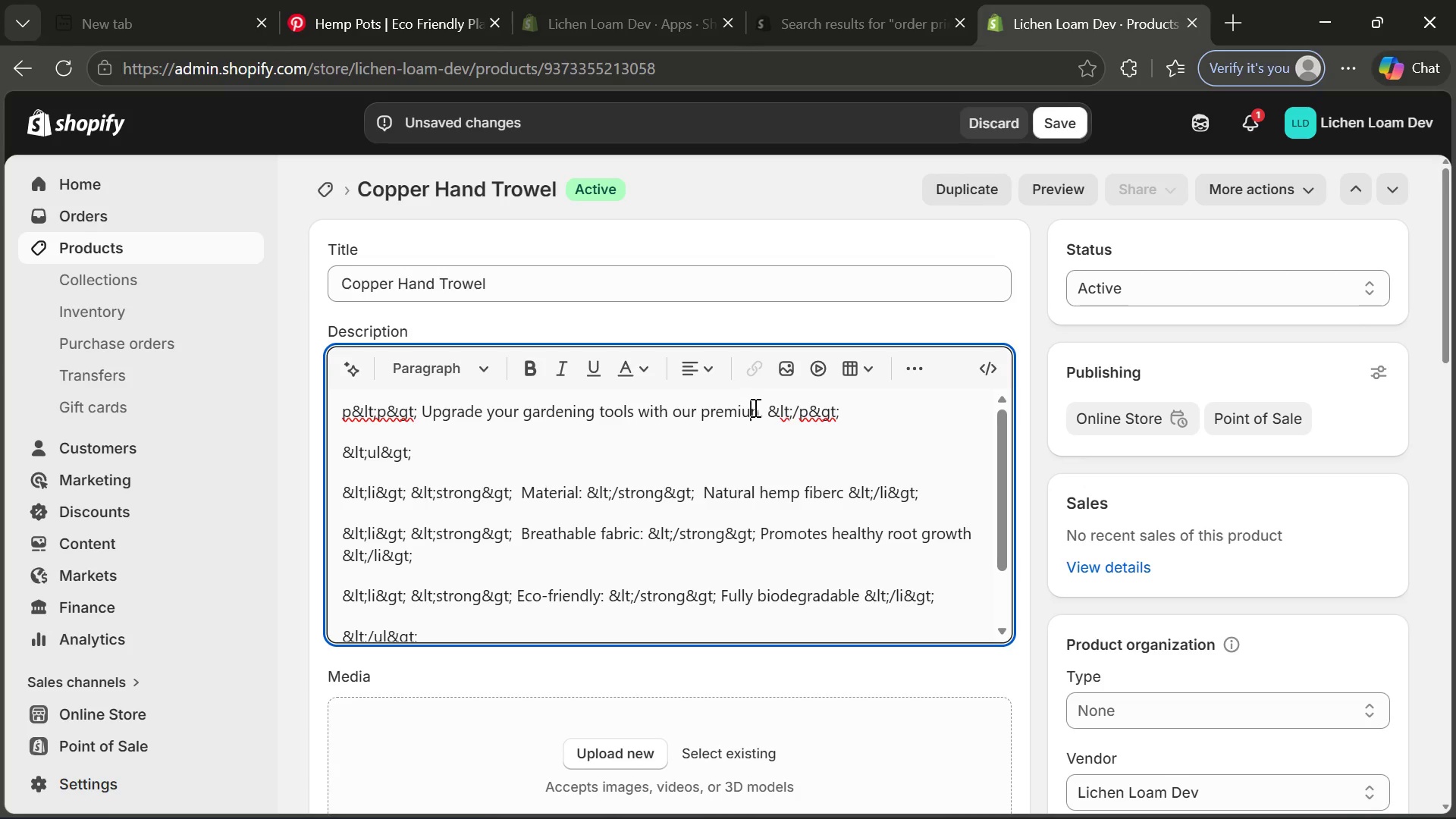 
key(ArrowRight)
 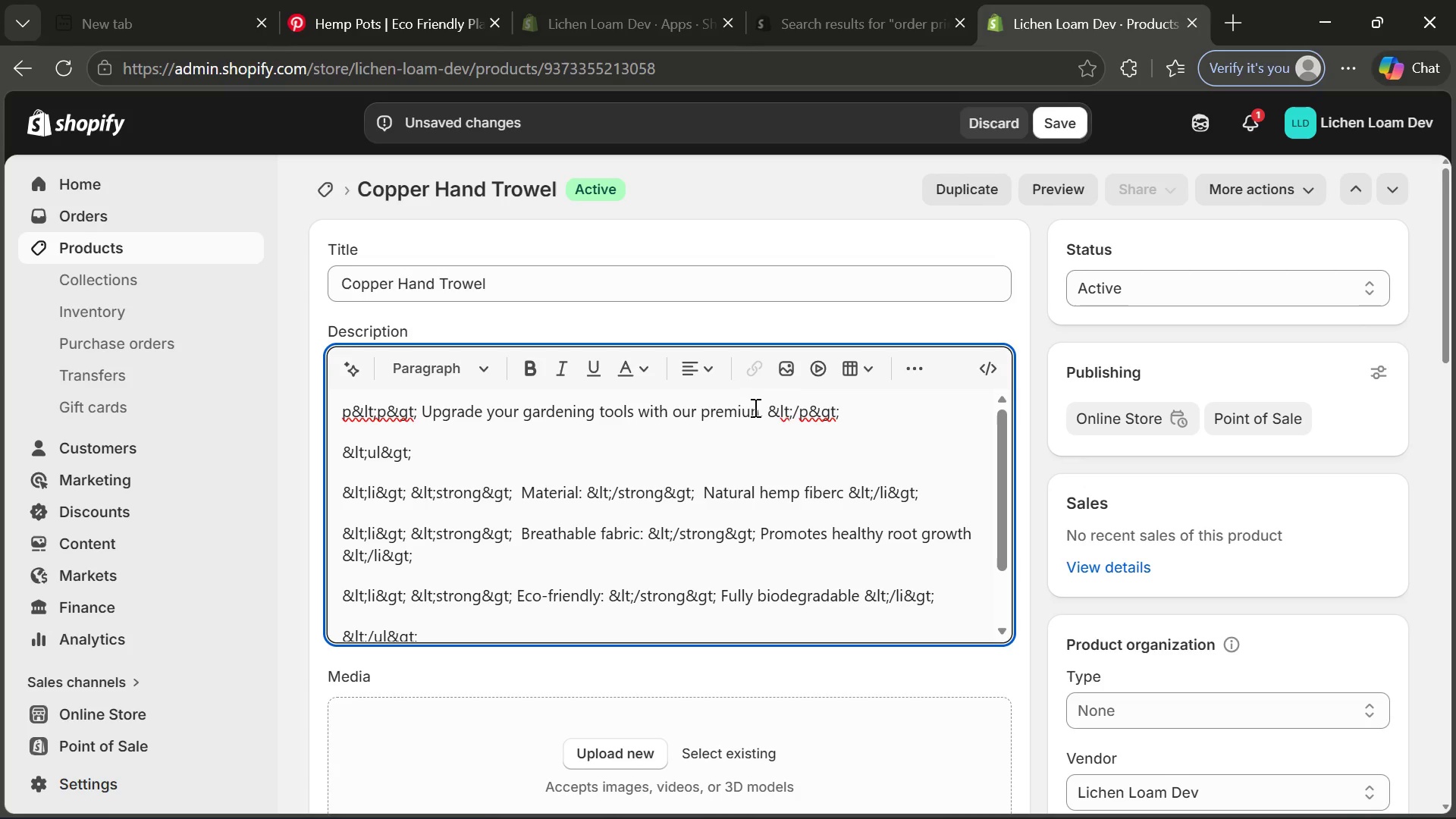 
key(Backspace)
 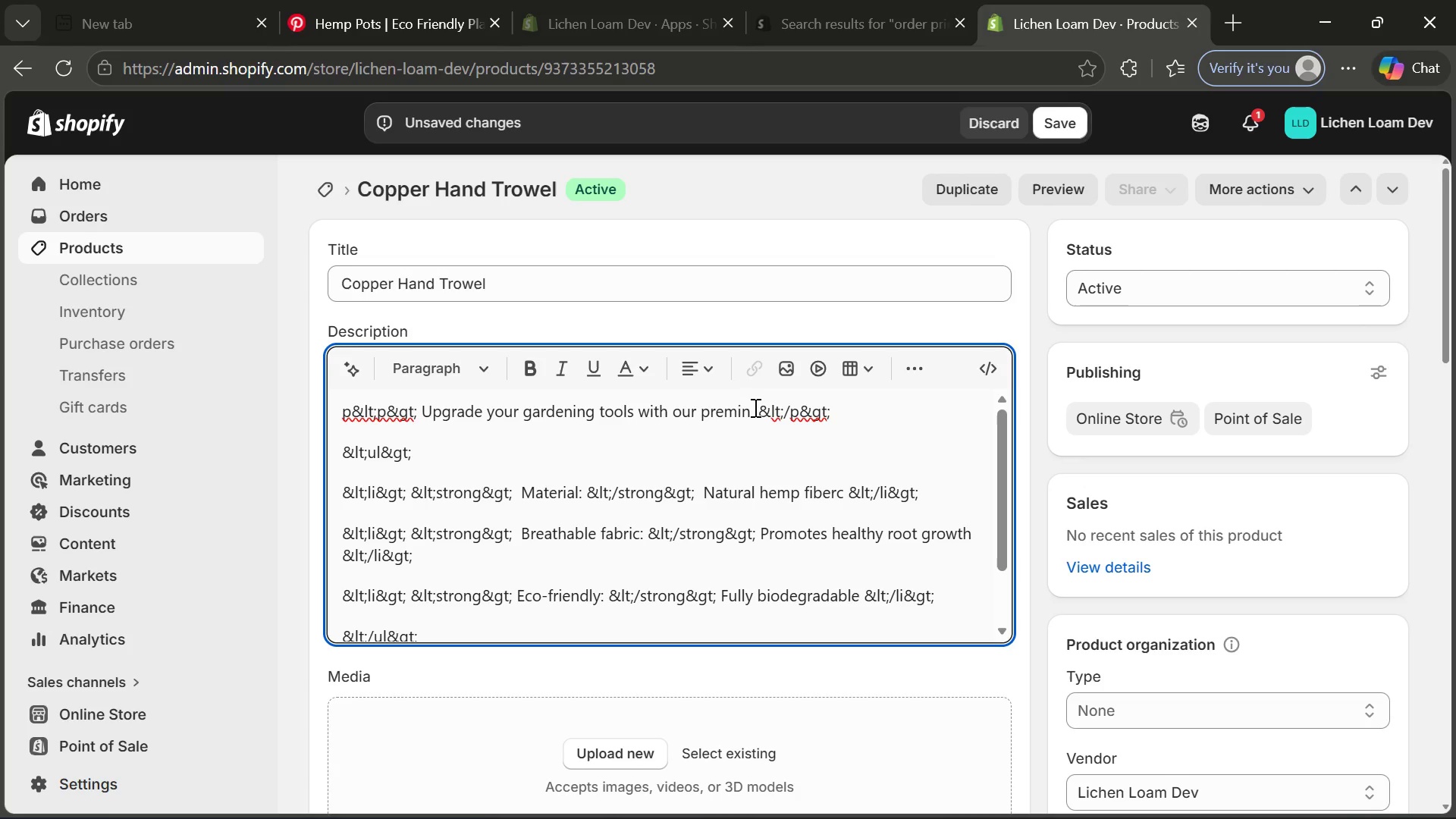 
key(U)
 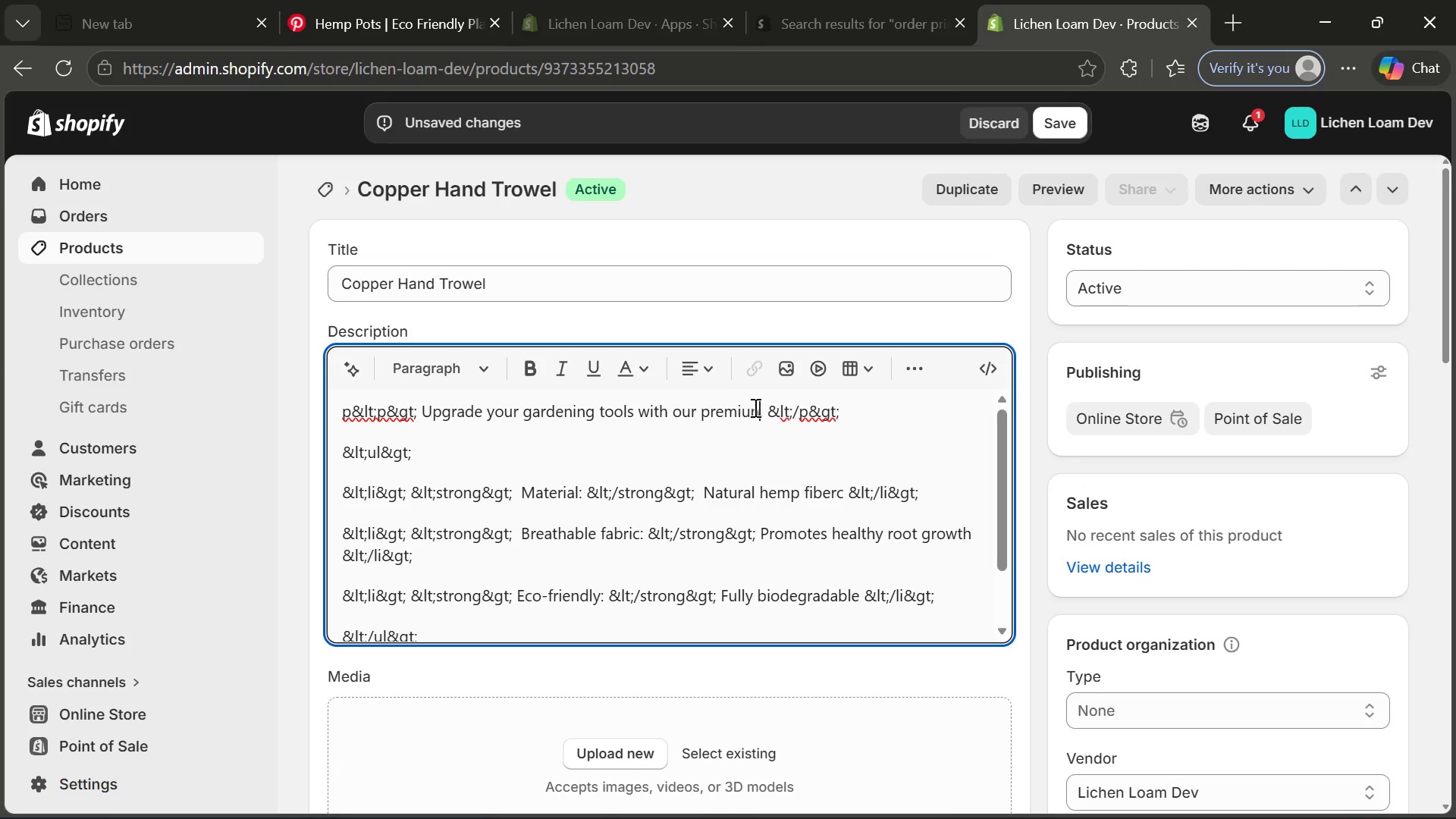 
key(ArrowRight)
 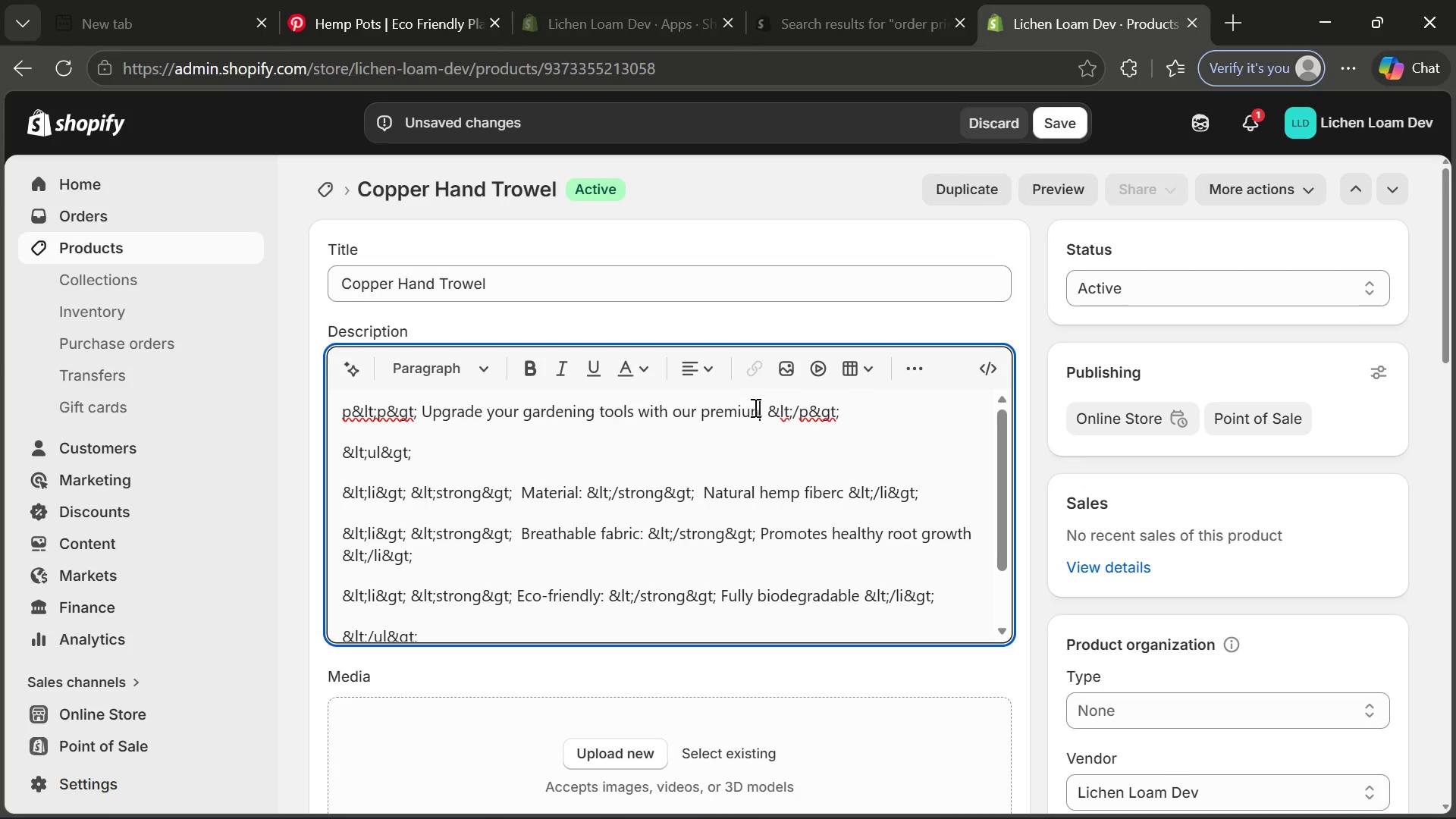 
key(Backspace)
 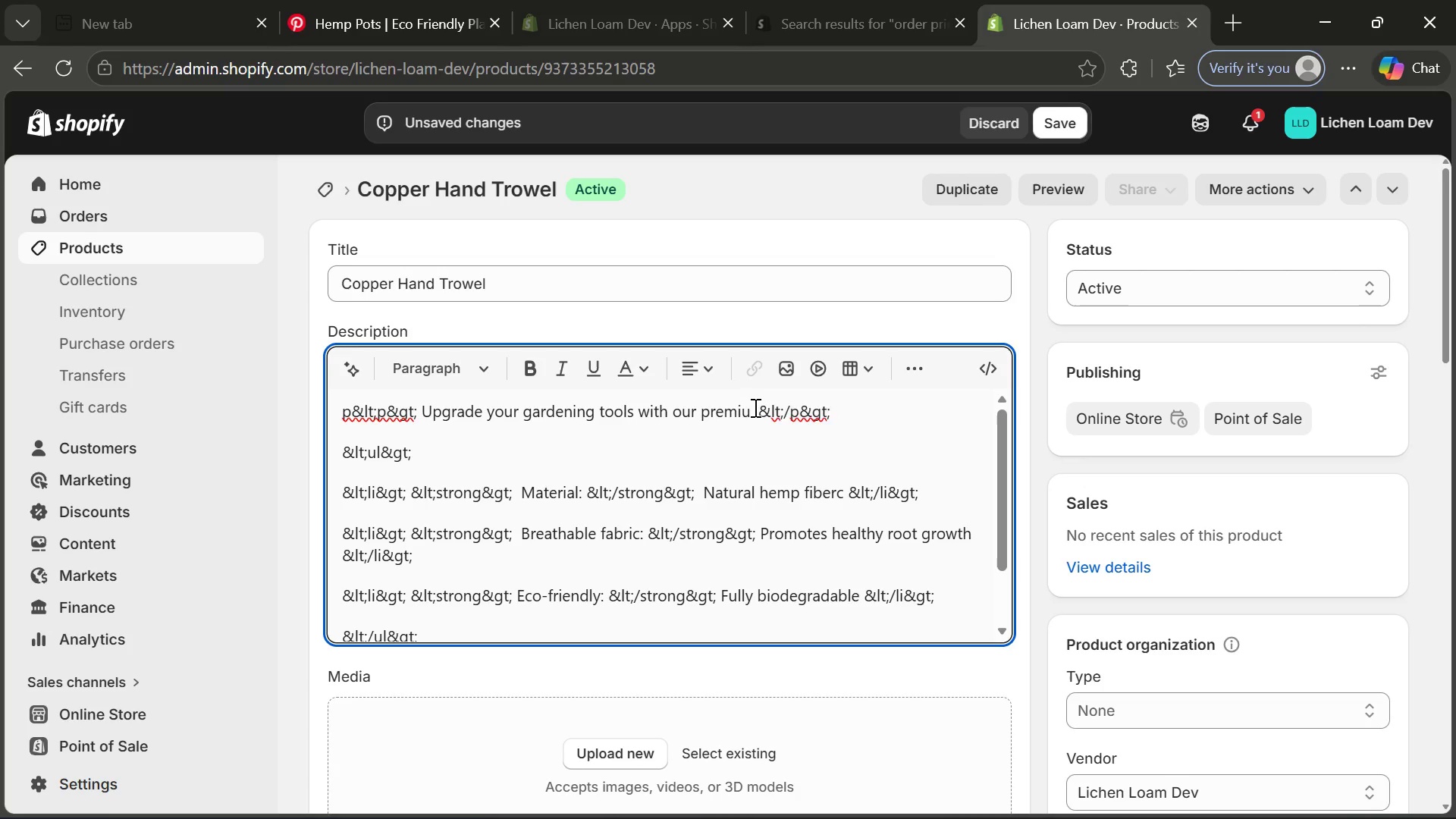 
key(M)
 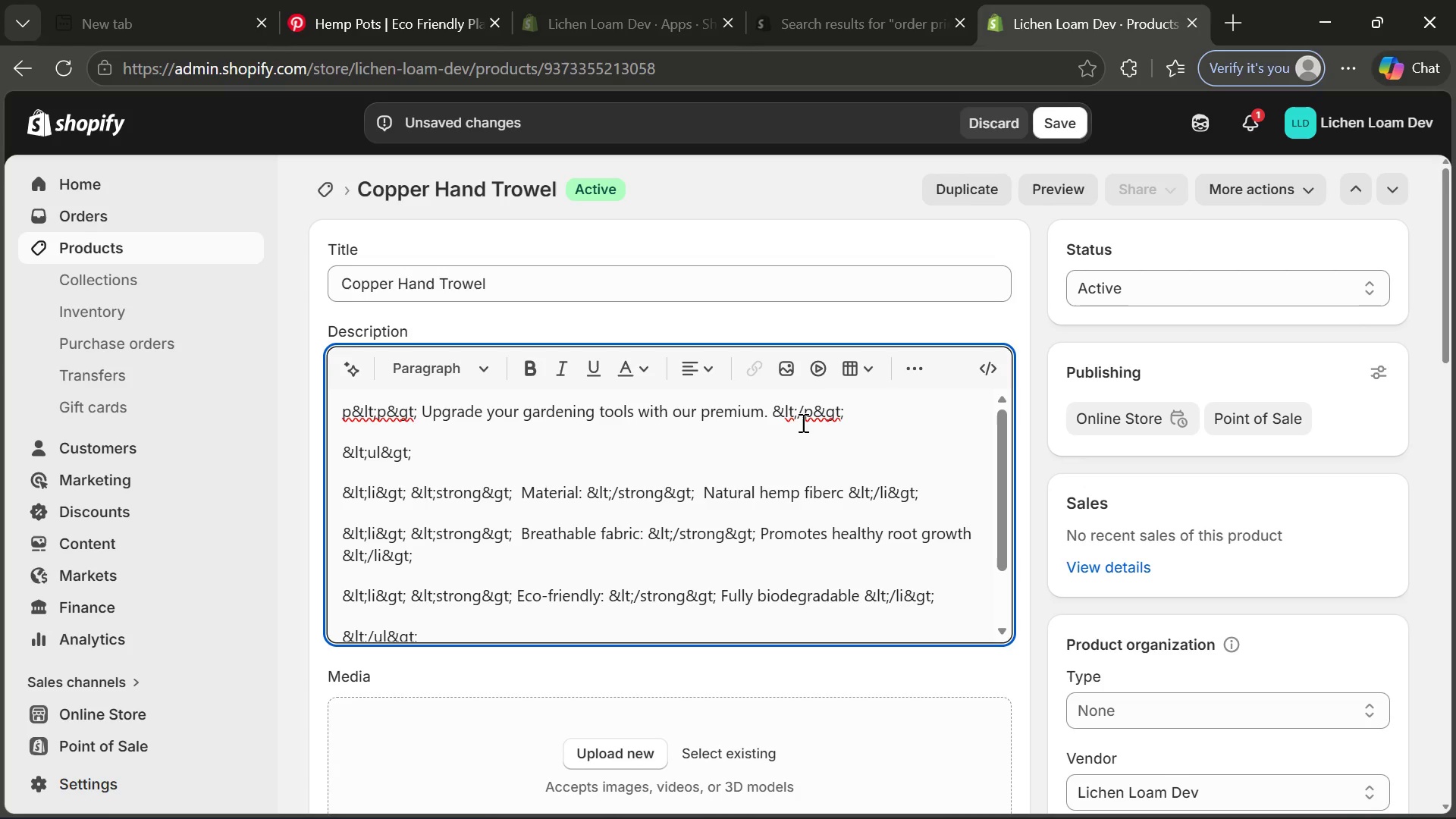 
key(Space)
 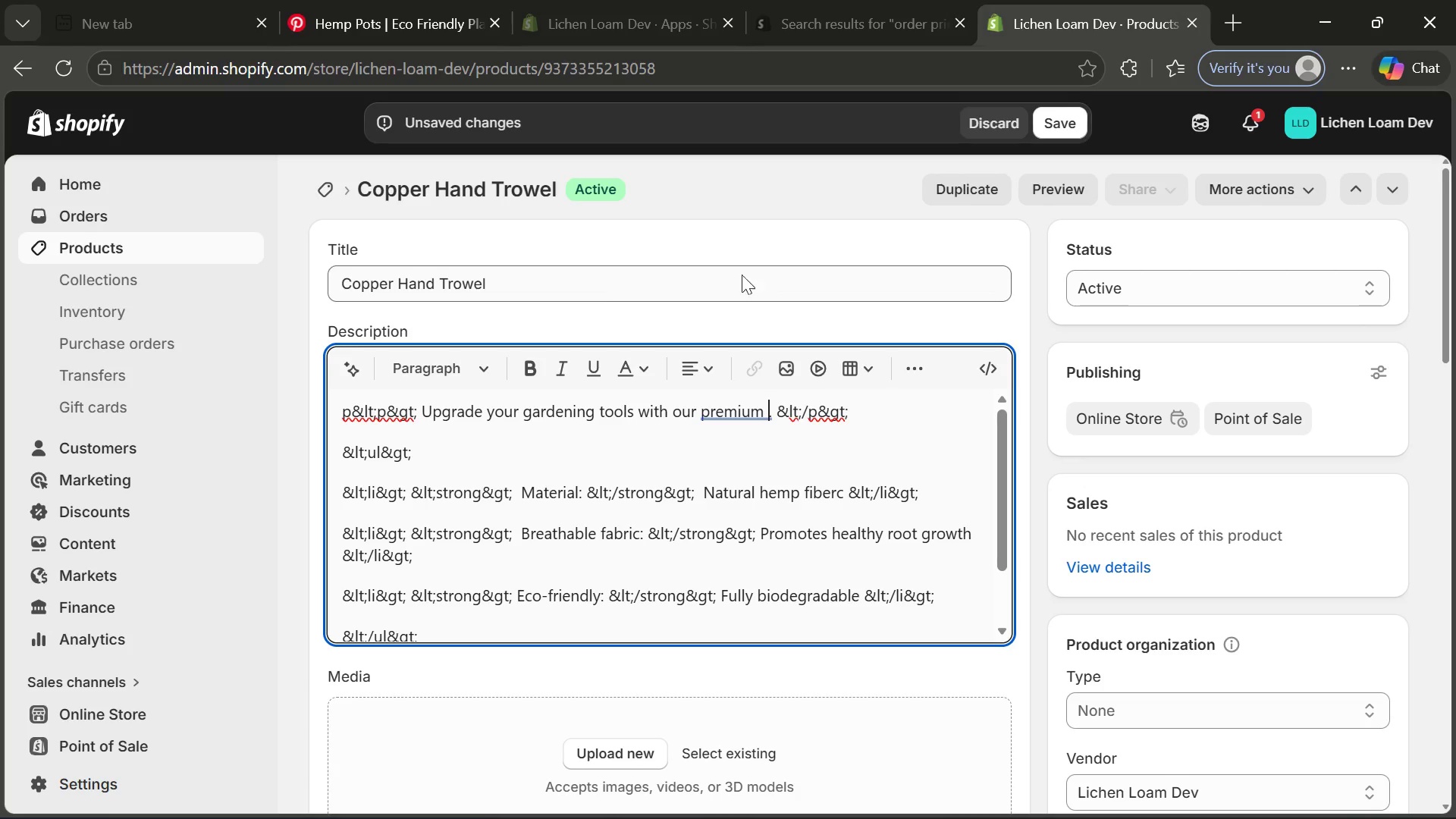 
left_click([591, 290])
 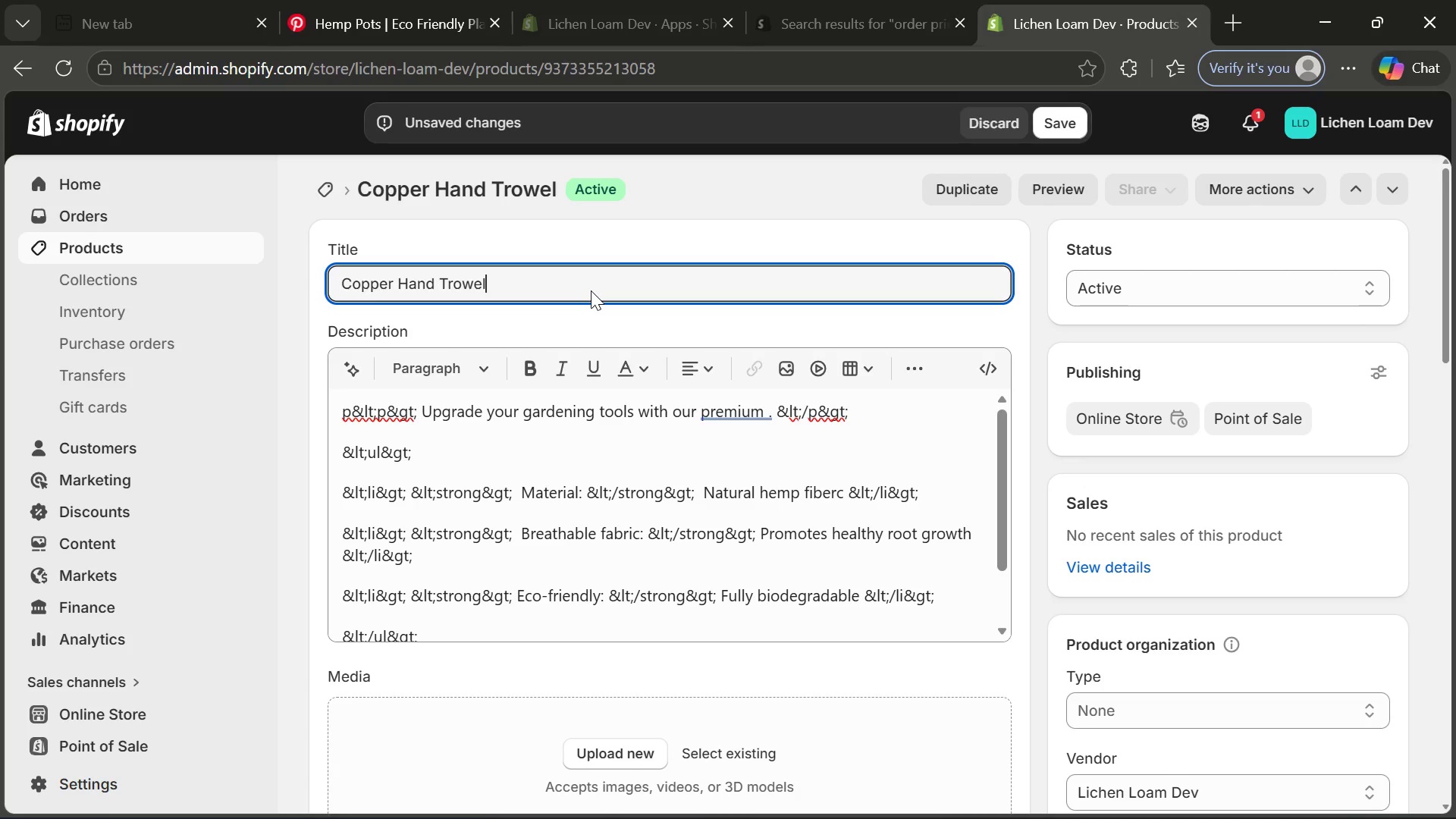 
key(Control+A)
 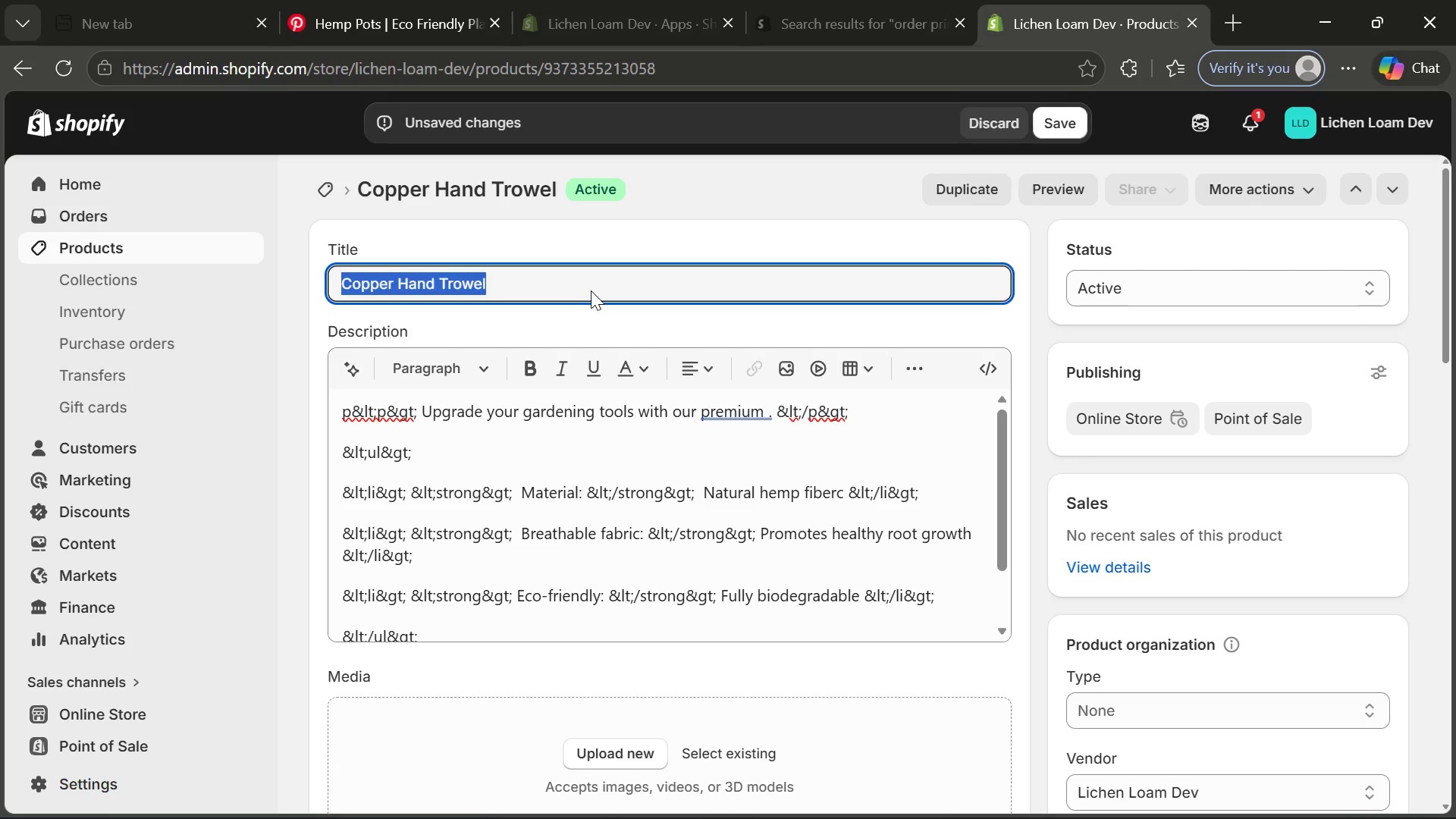 
key(Control+C)
 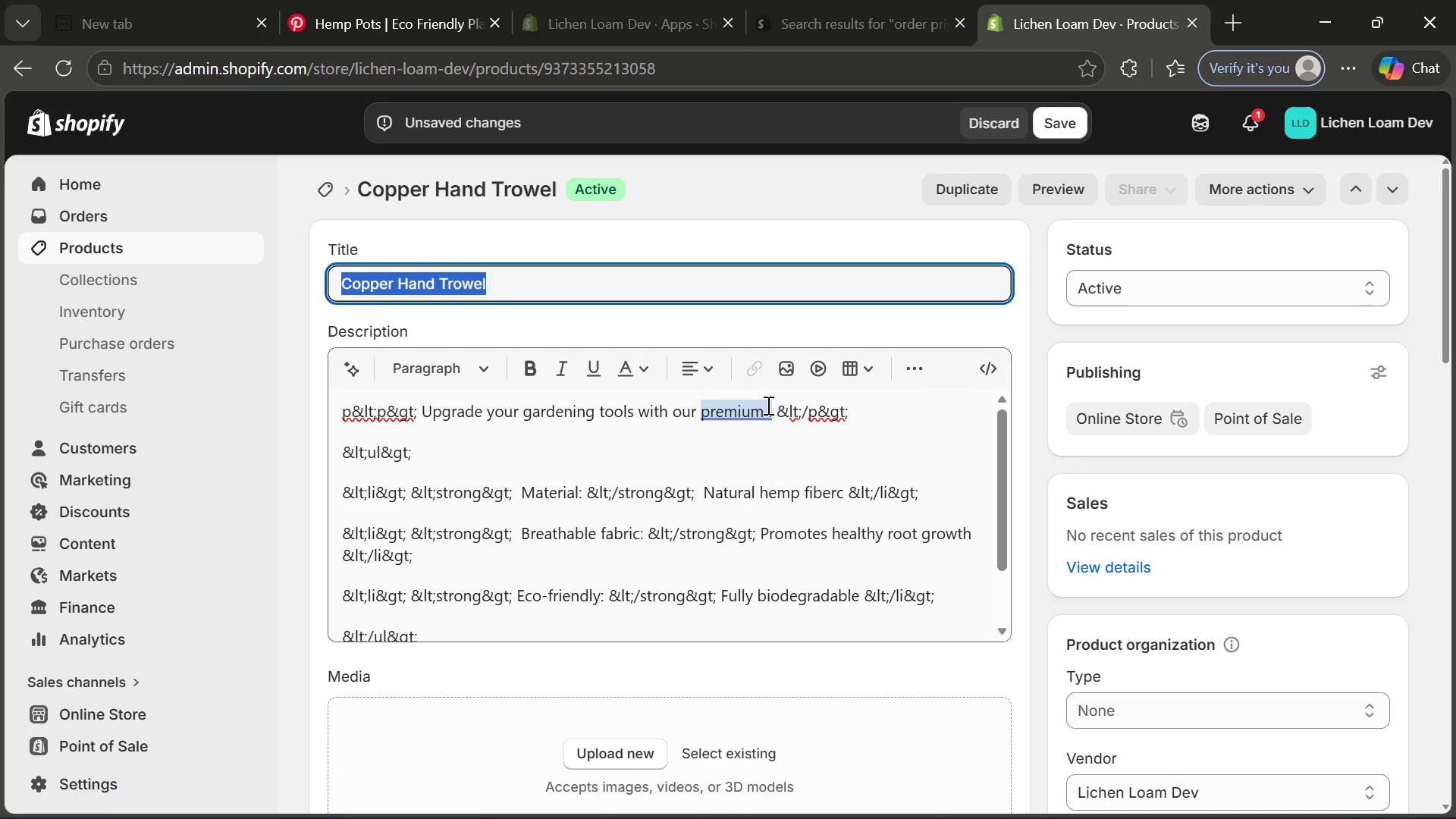 
left_click([770, 407])
 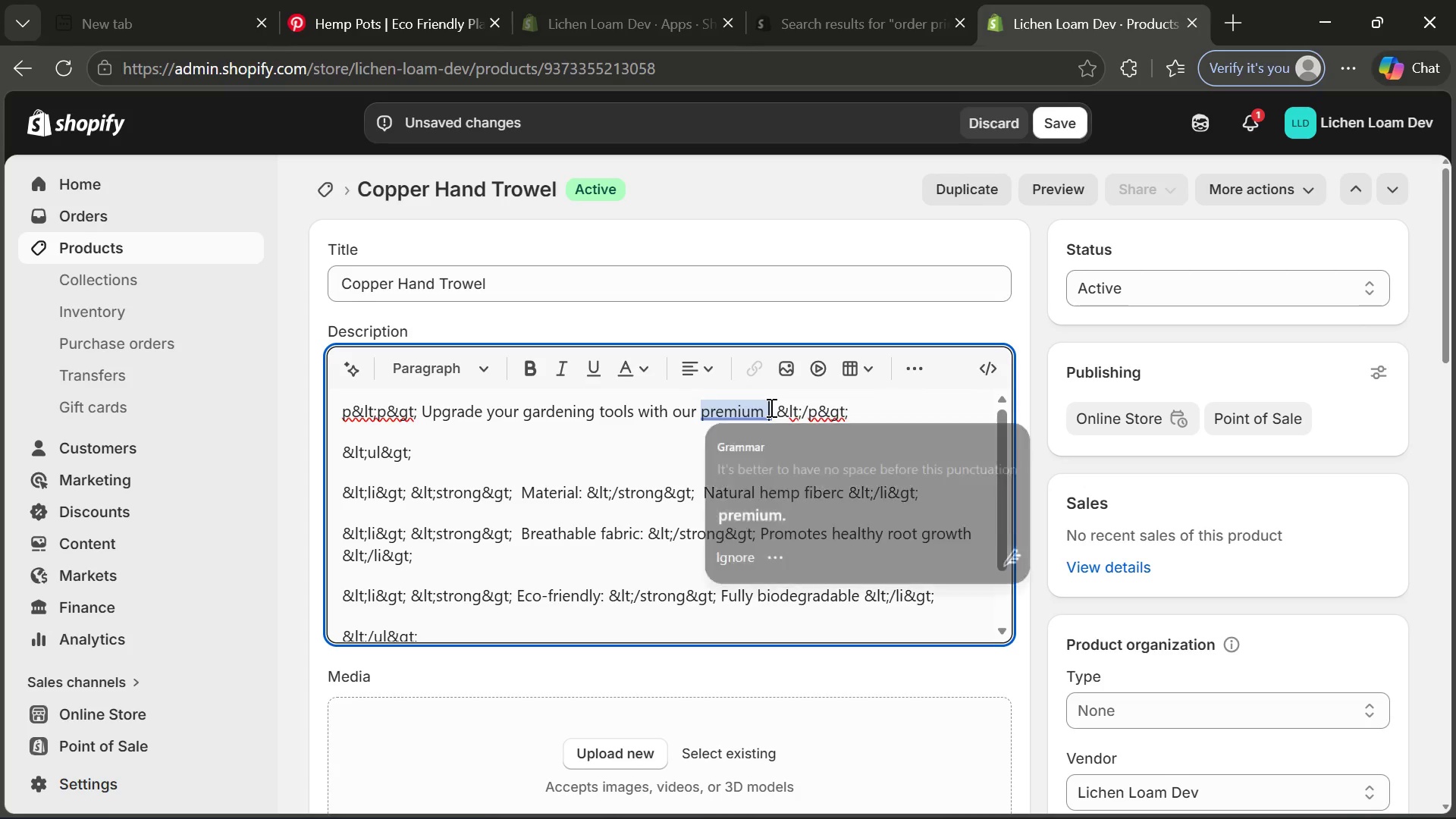 
key(Control+V)
 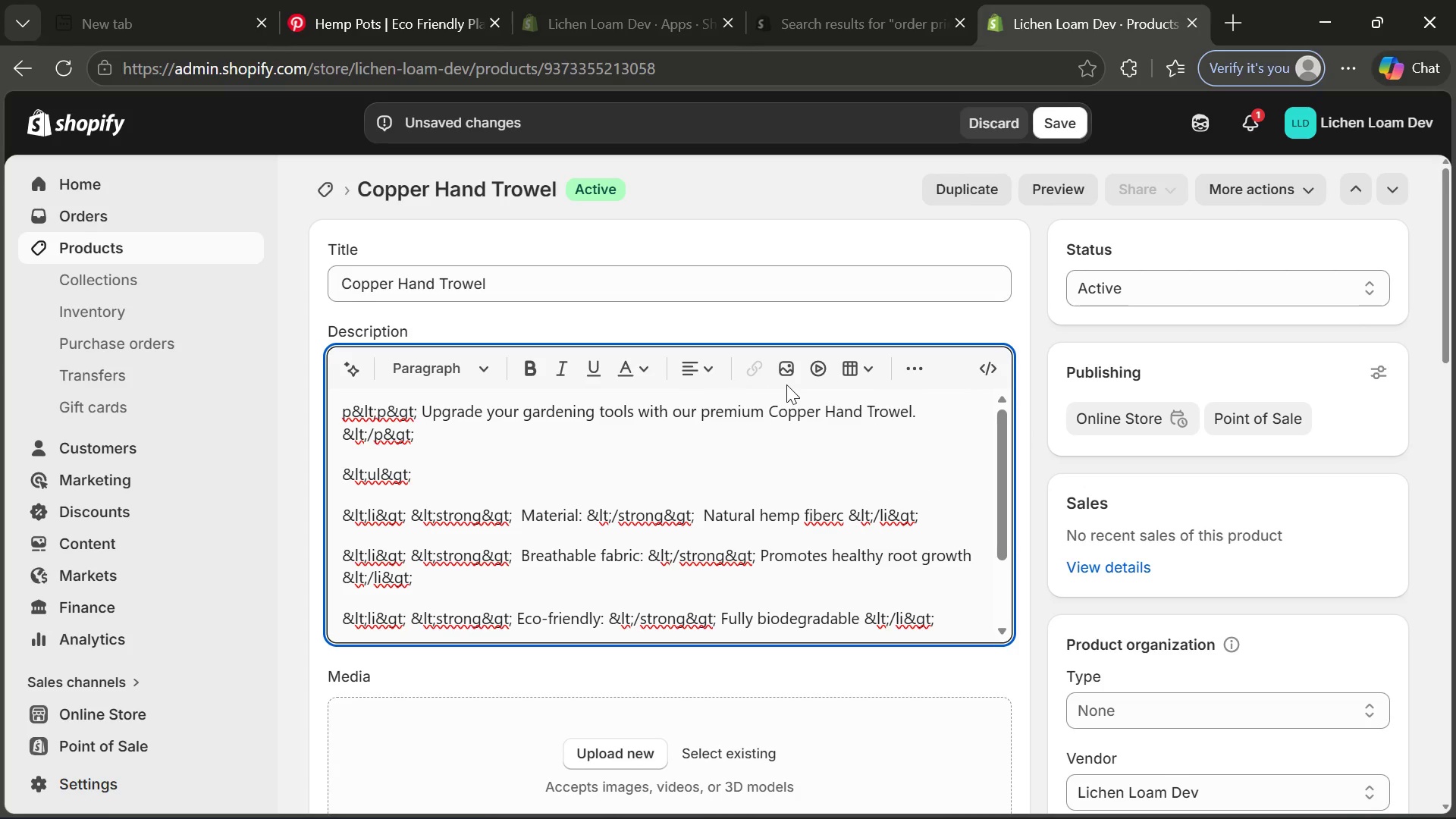 
type(, built for durabiity and sustainable use)
 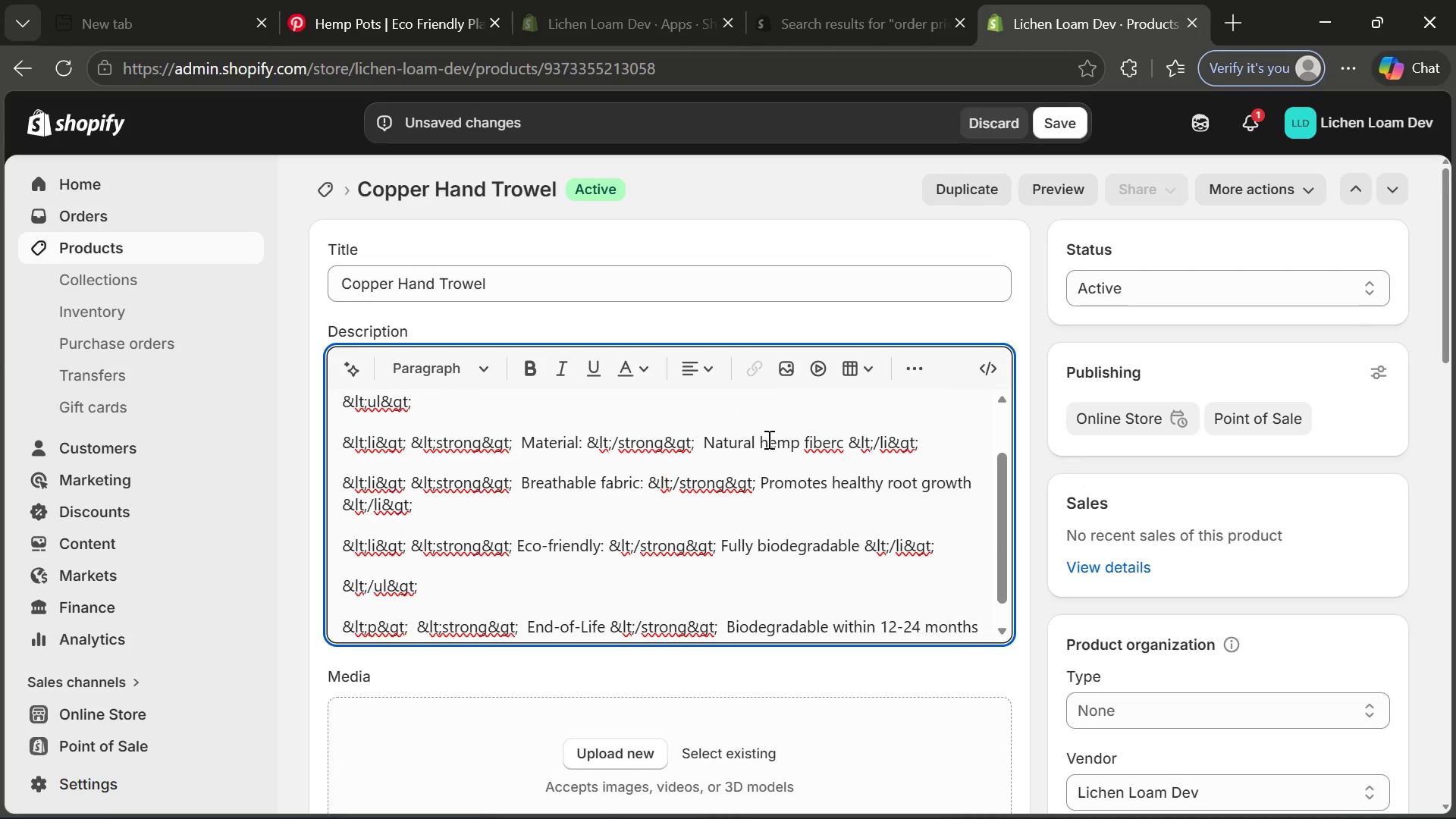 
left_click_drag(start_coordinate=[706, 438], to_coordinate=[840, 438])
 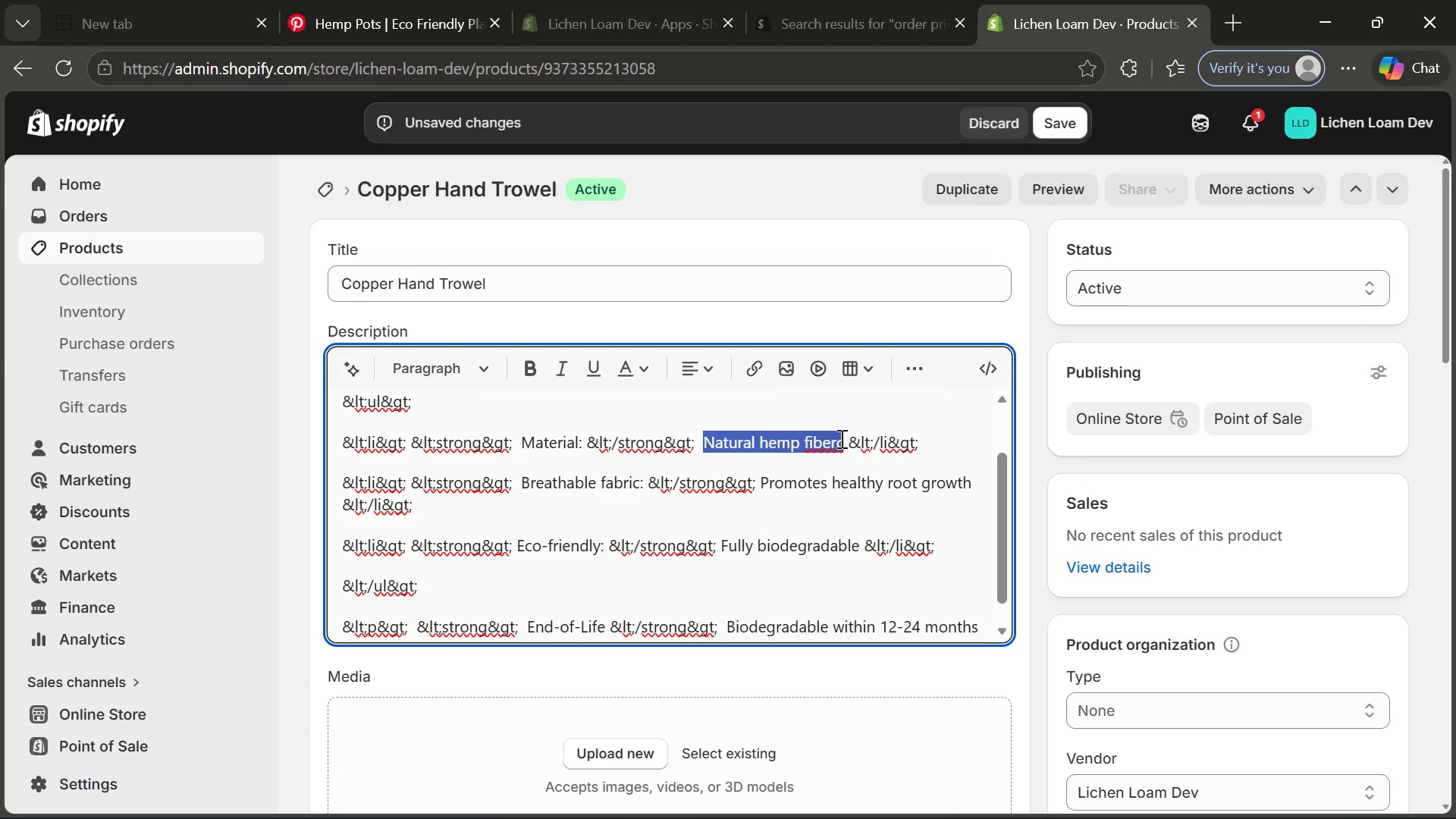 
type(Stainless-steel)
 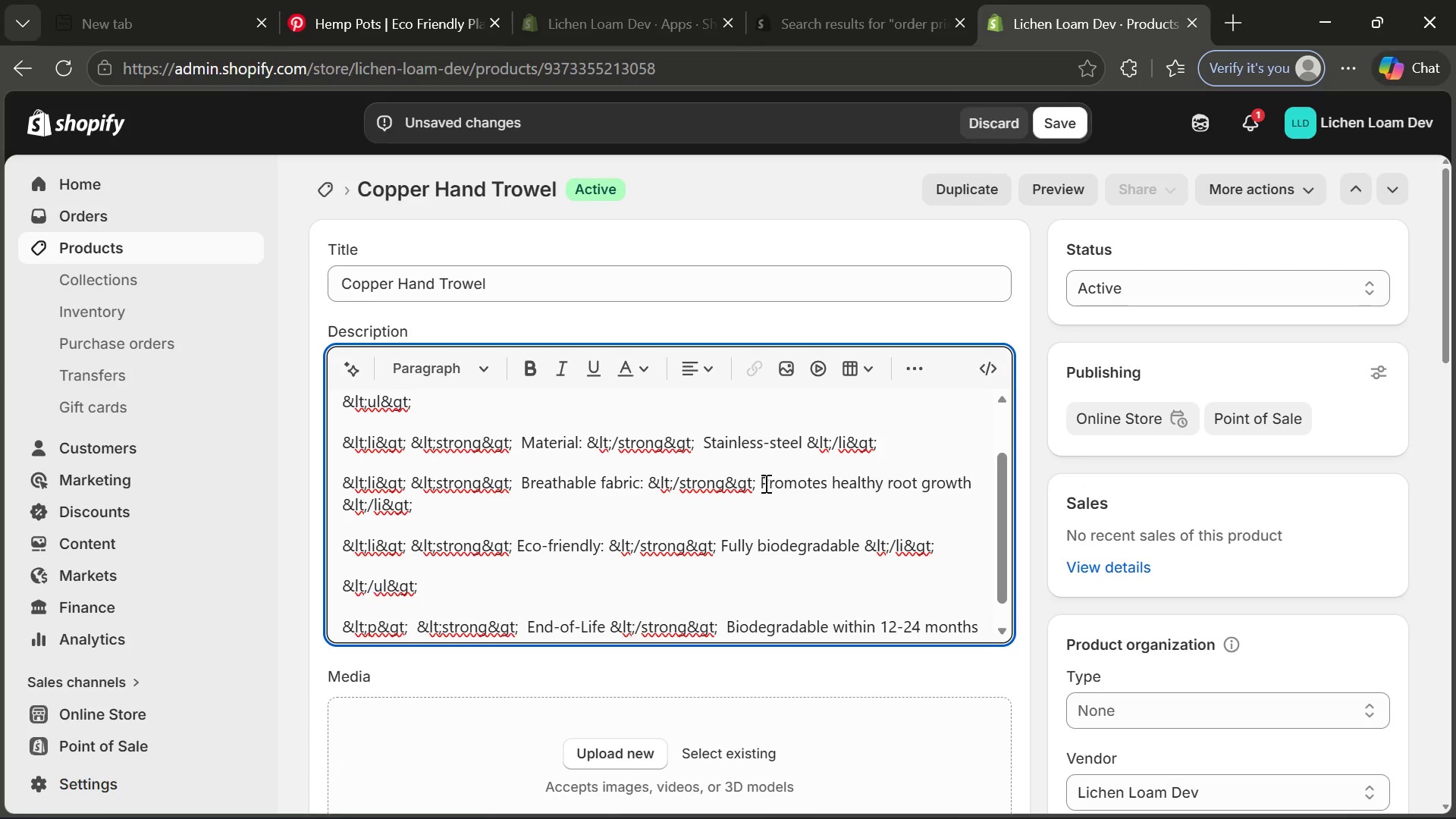 
wait(9.83)
 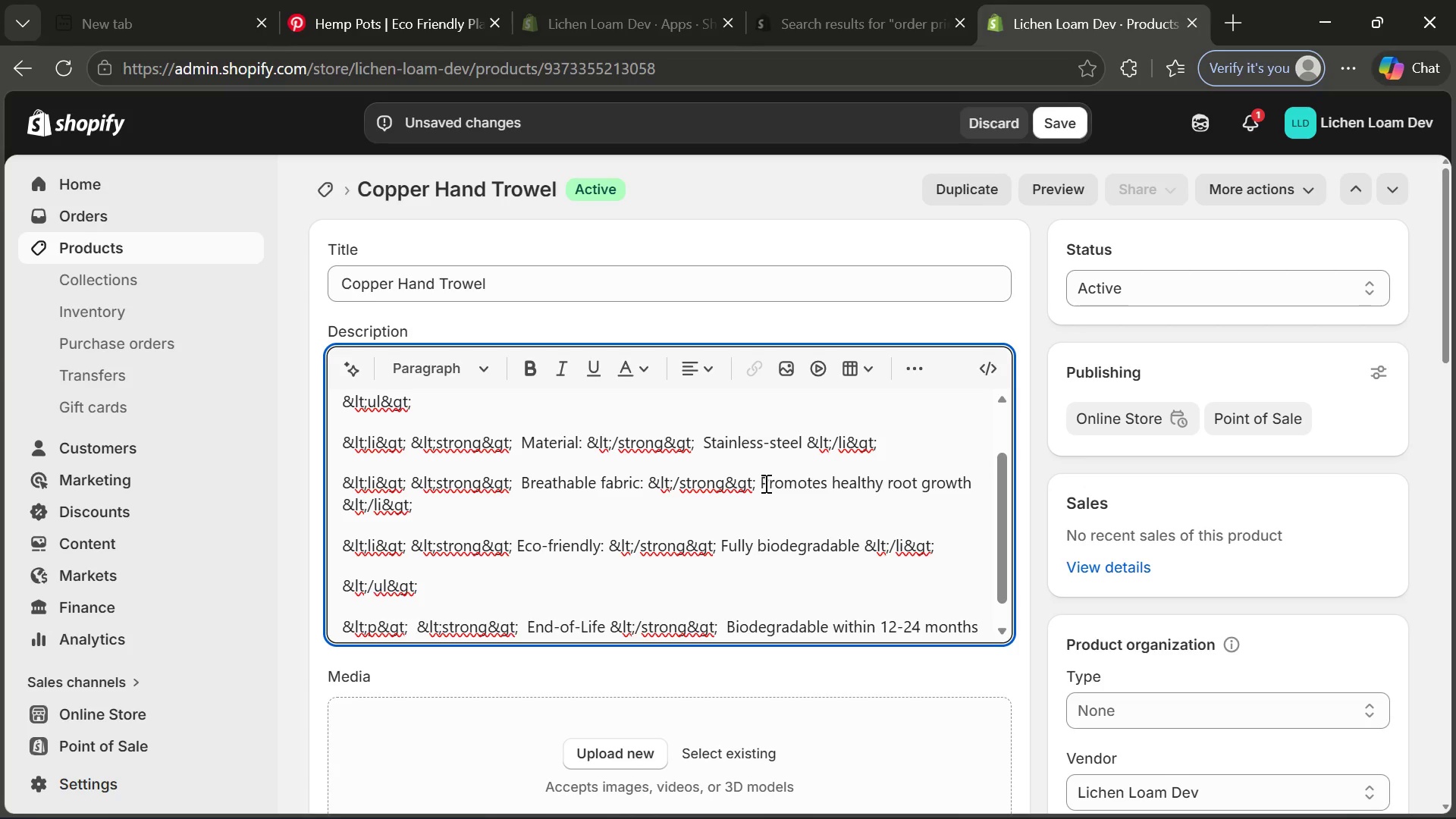 
left_click_drag(start_coordinate=[521, 475], to_coordinate=[636, 472])
 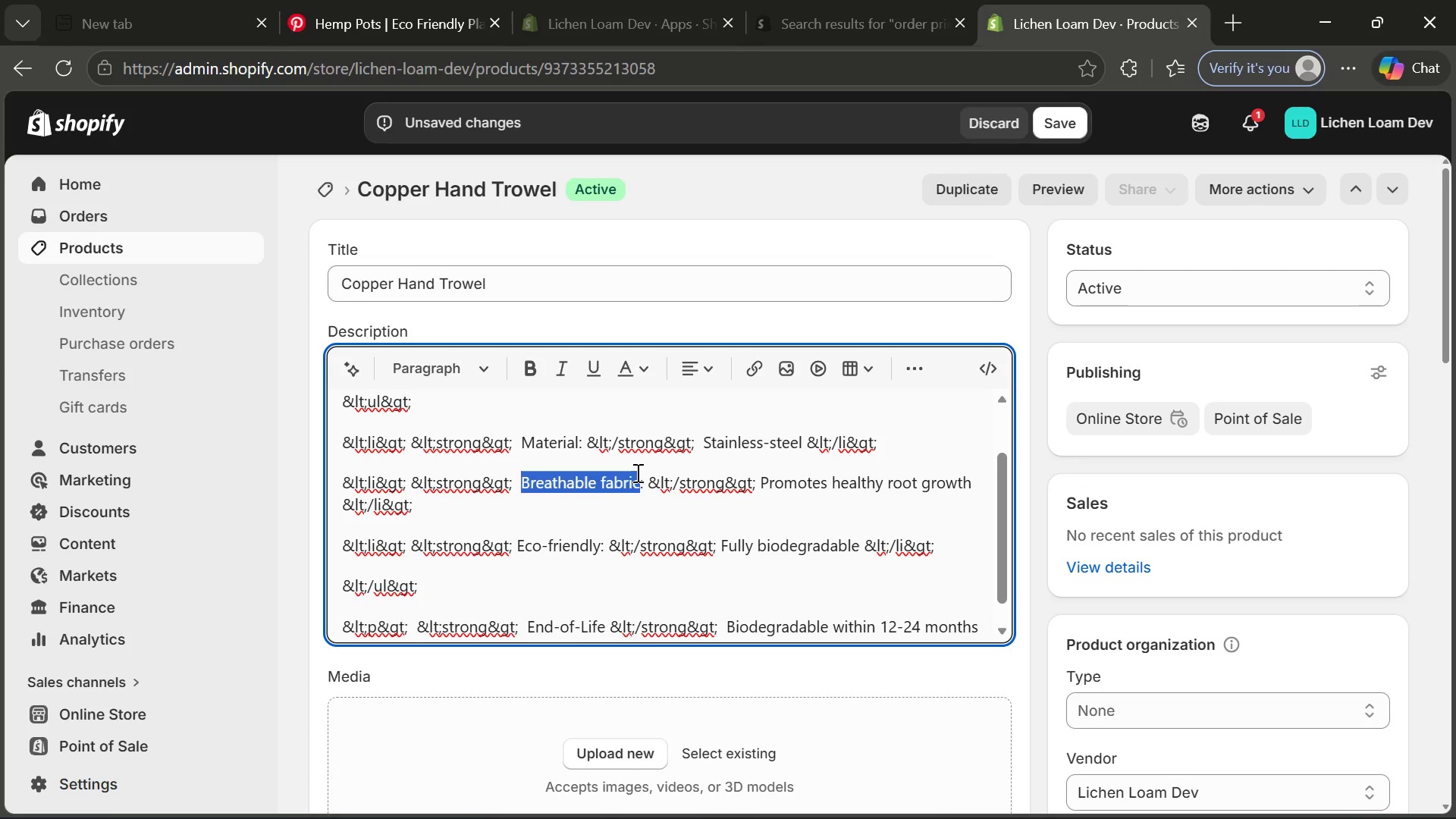 
type(Ergonomic design)
 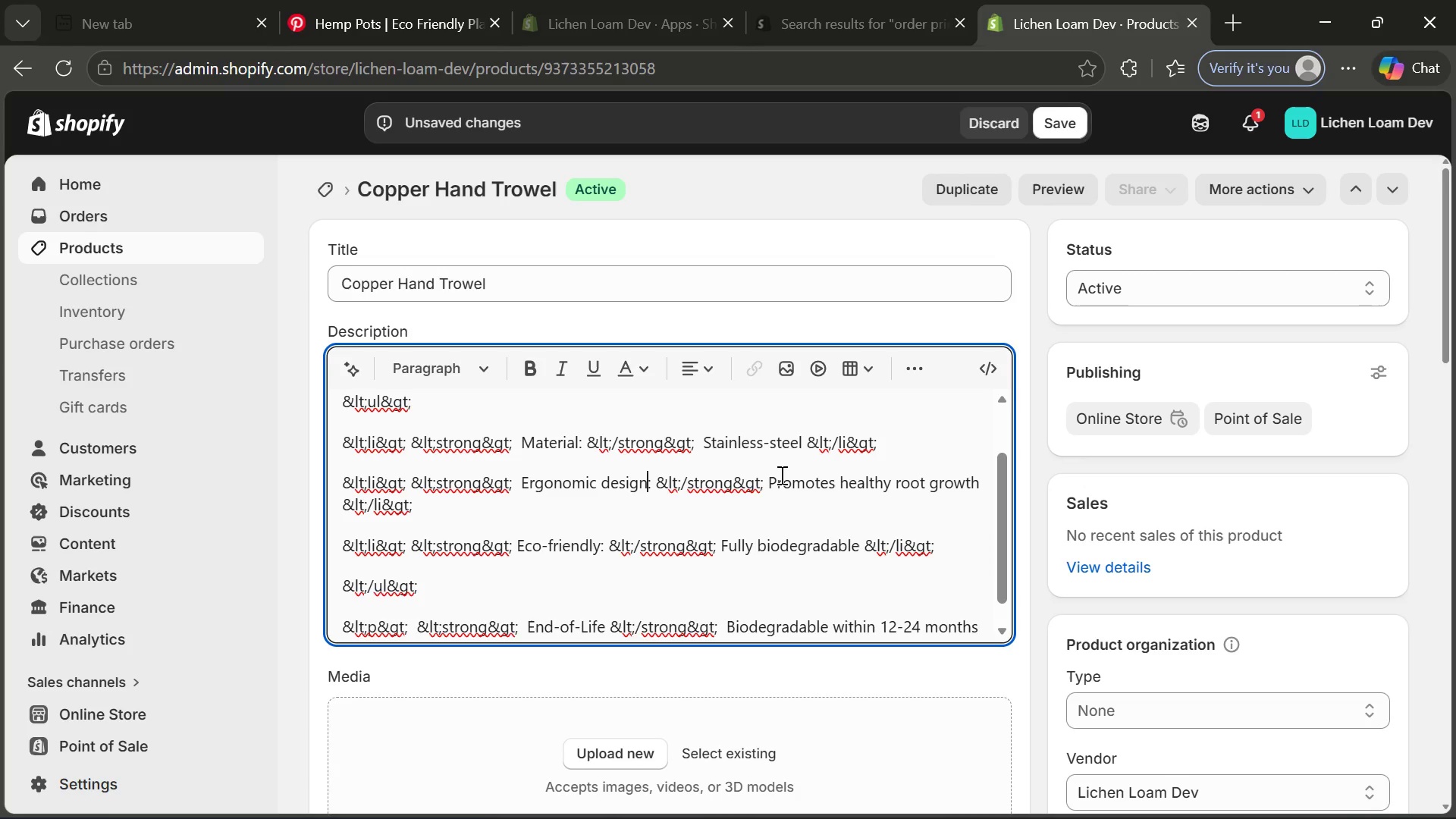 
left_click_drag(start_coordinate=[773, 475], to_coordinate=[987, 490])
 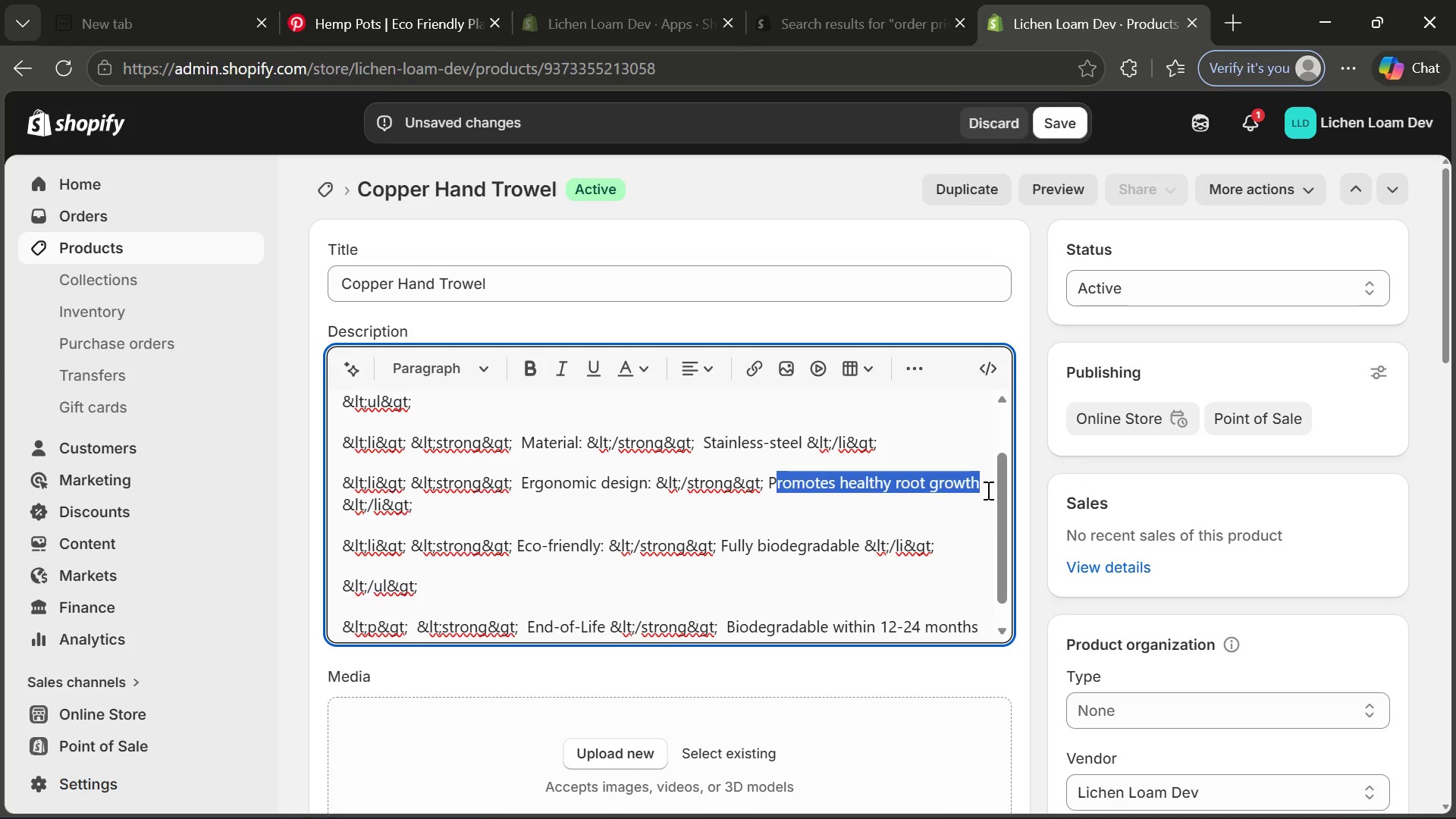 
key(Backspace)
type(Comfortable grip for extended use)
 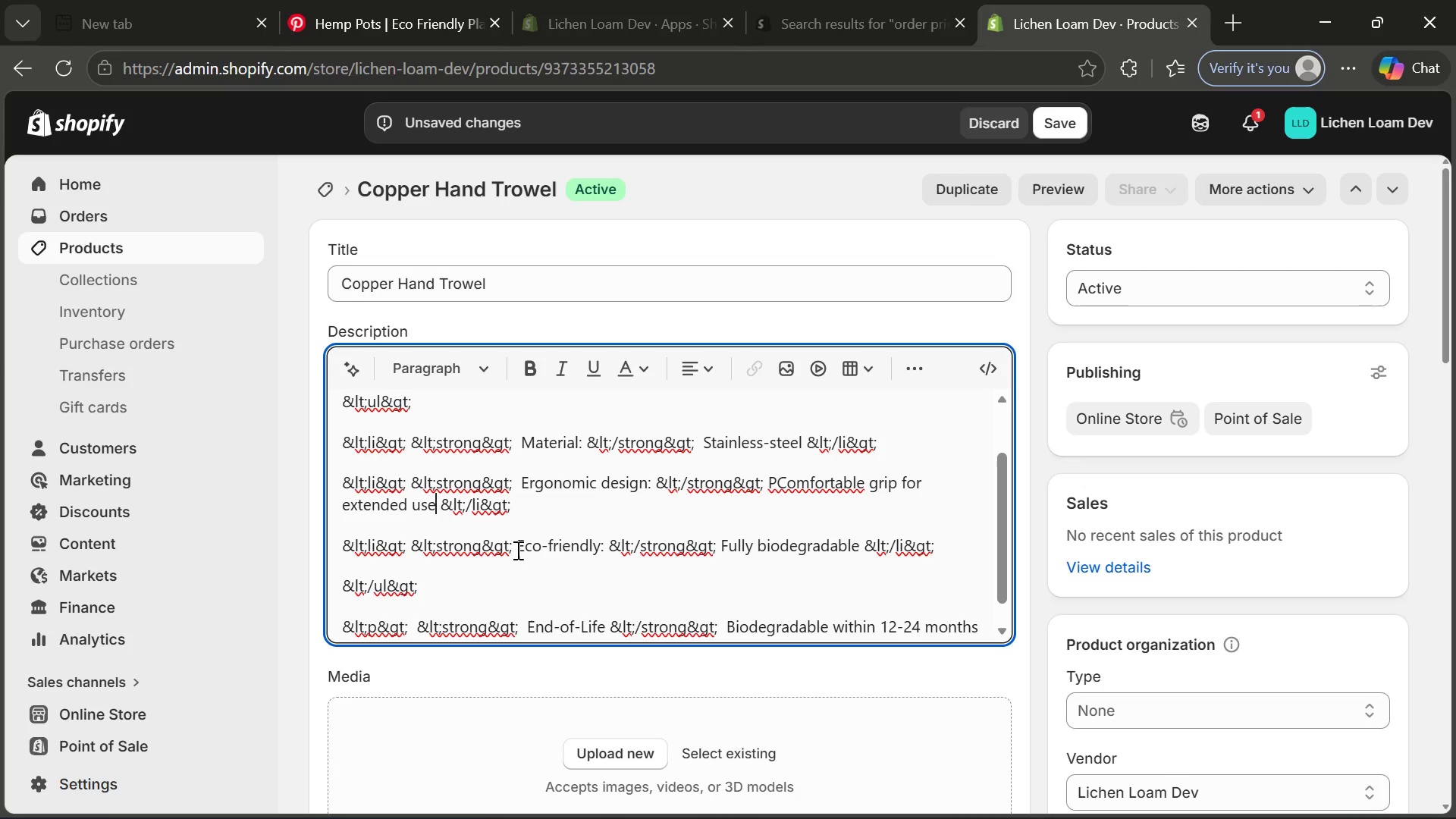 
wait(5.61)
 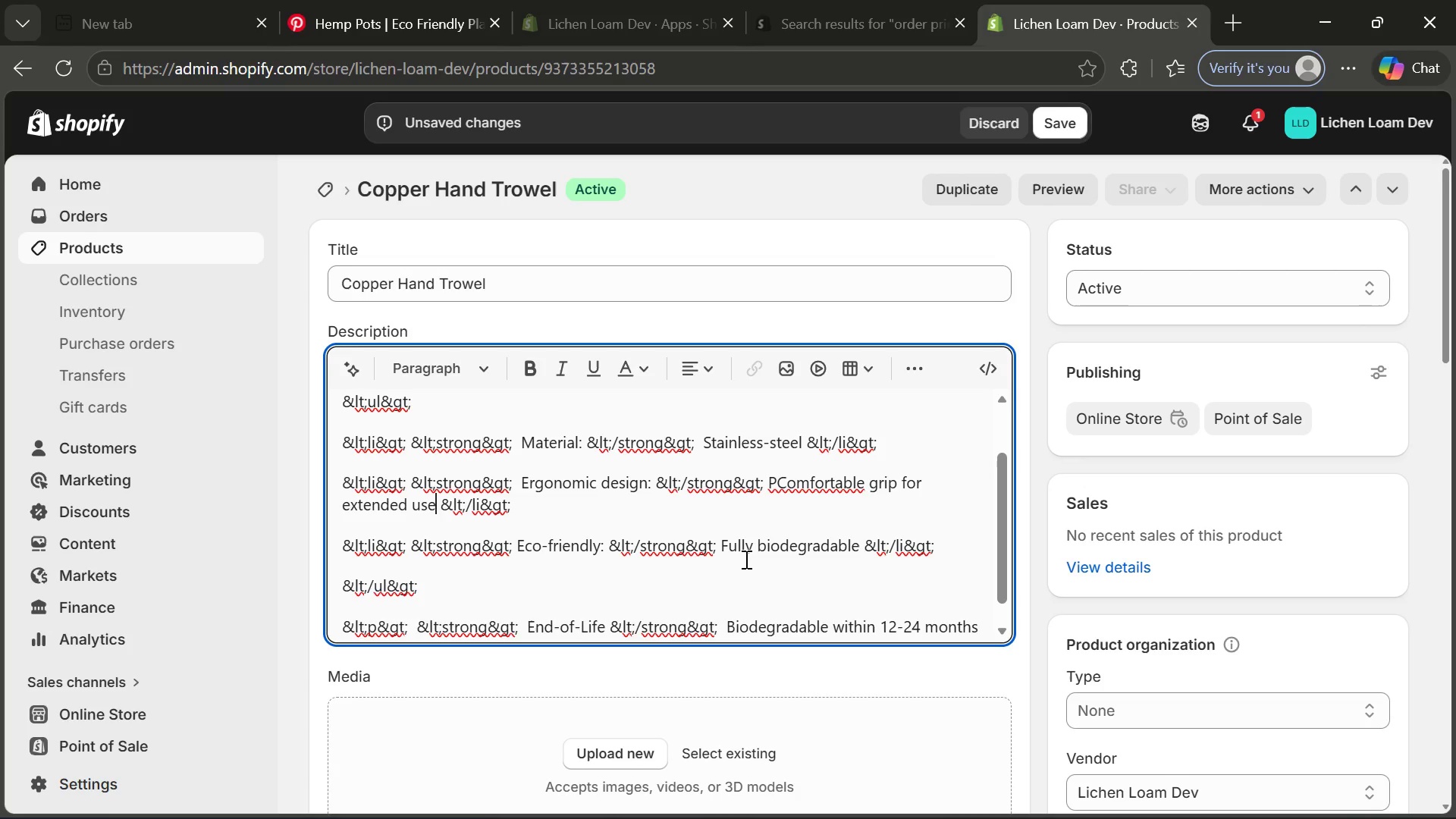 
left_click_drag(start_coordinate=[522, 540], to_coordinate=[574, 542])
 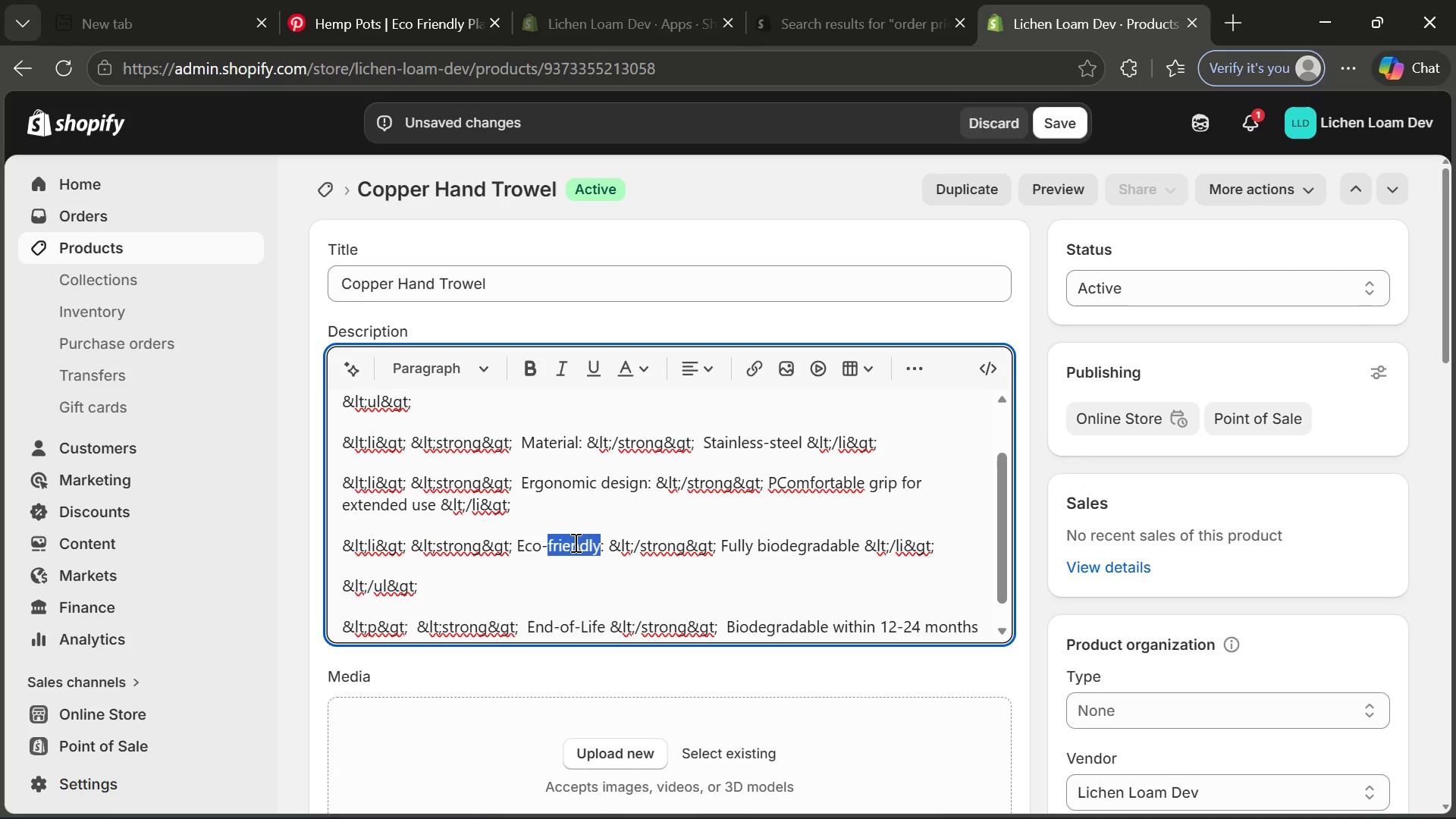 
double_click([574, 542])
 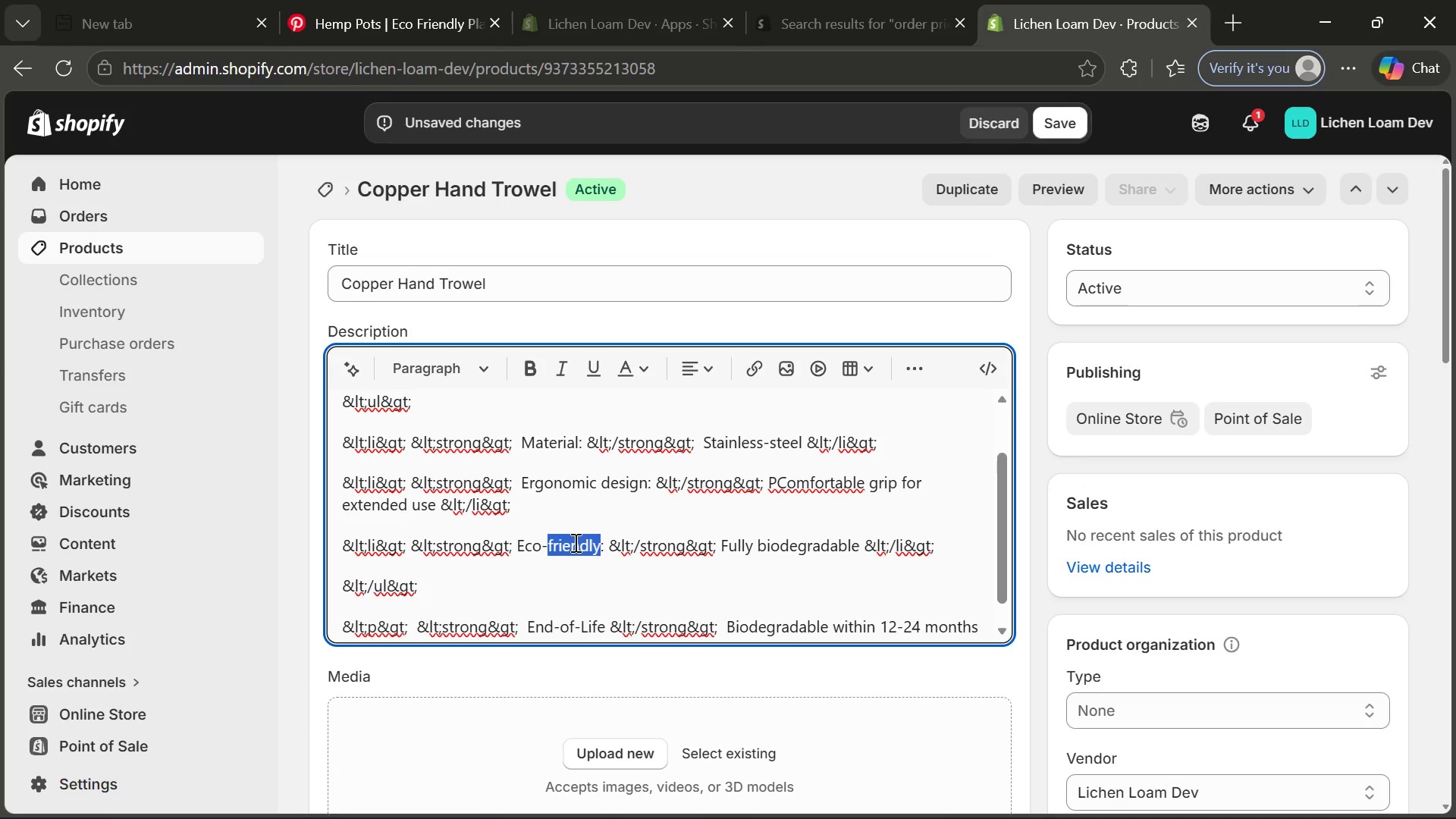 
type(lasting)
 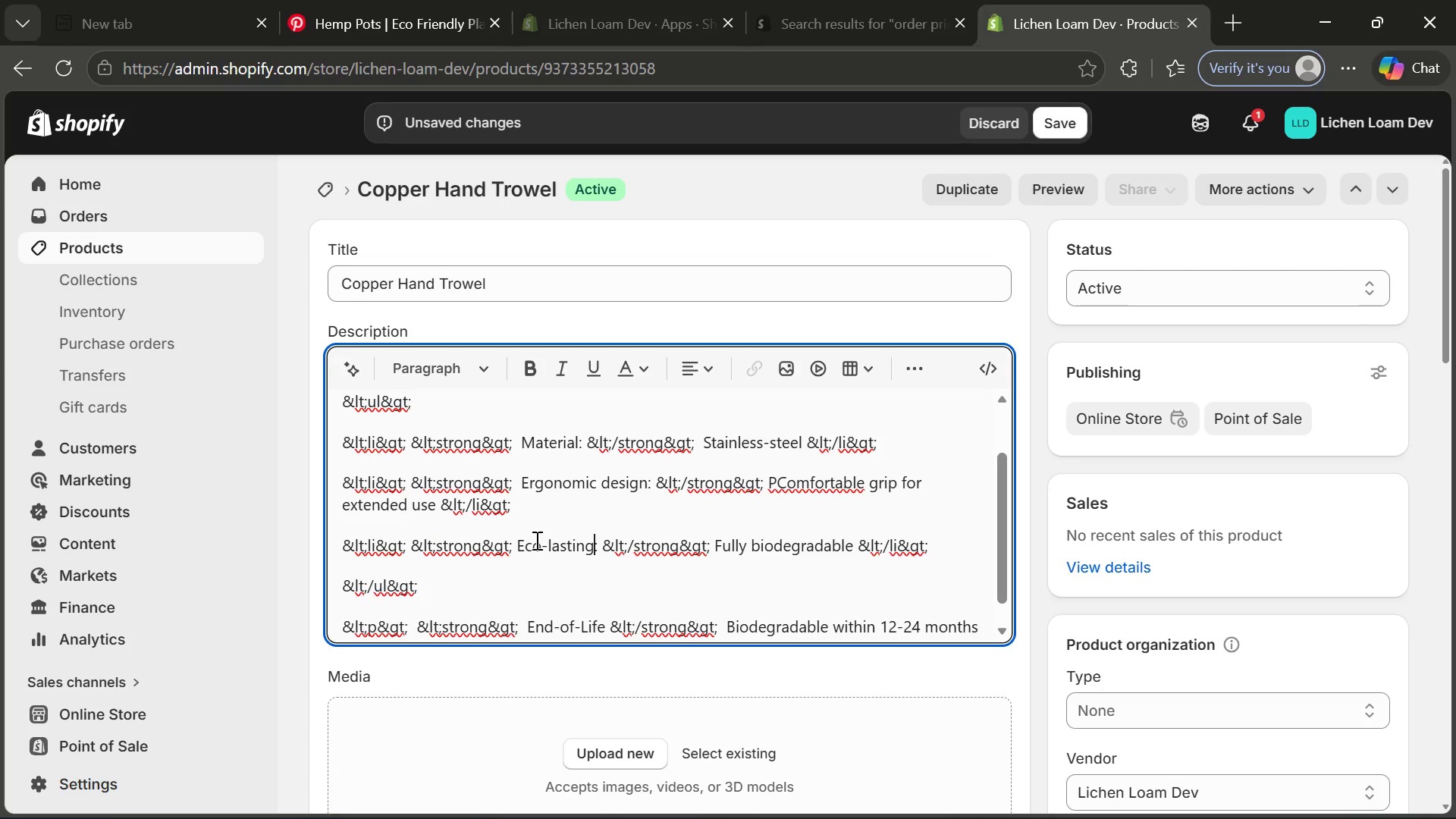 
double_click([535, 540])
 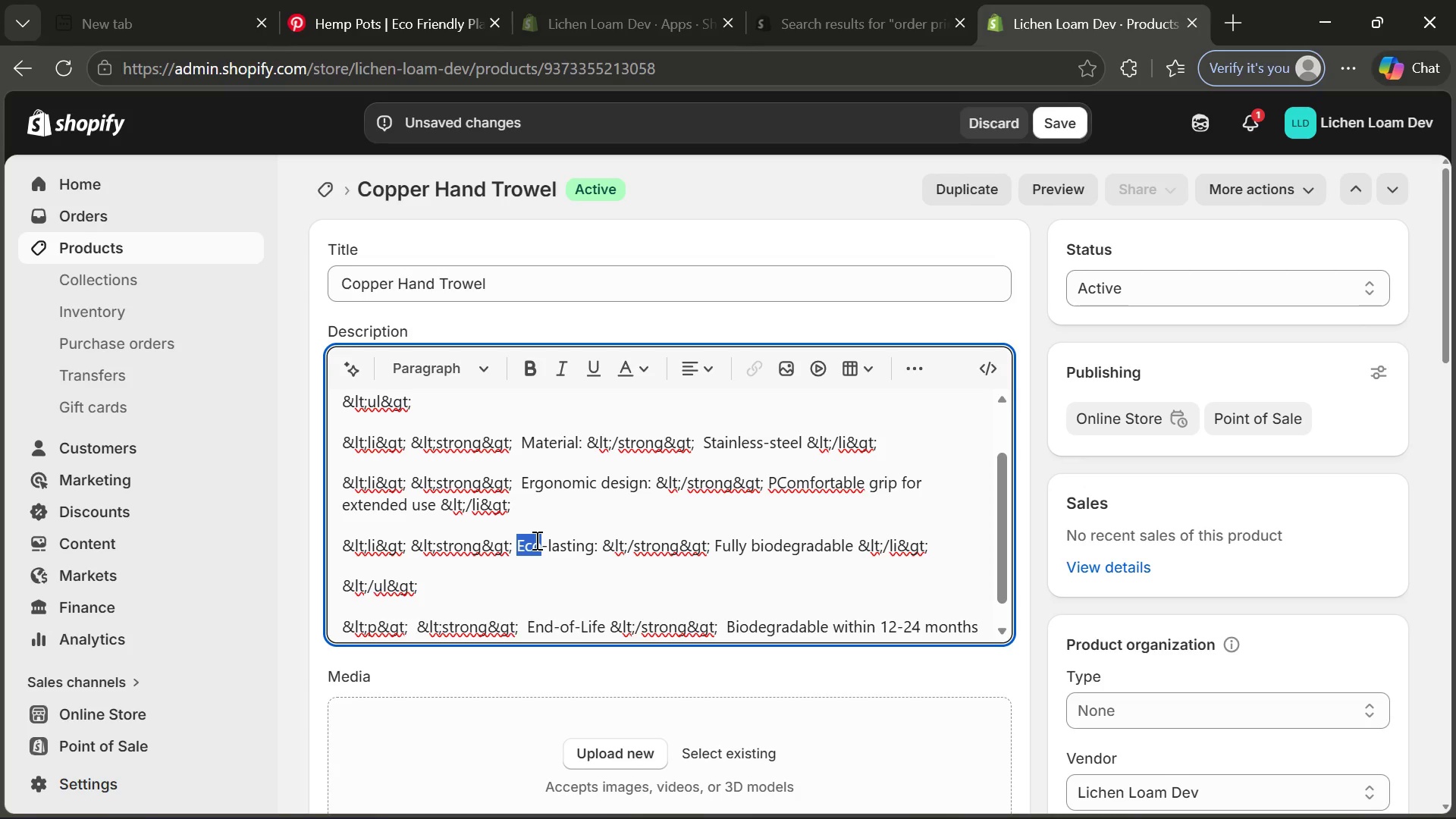 
type(Long)
 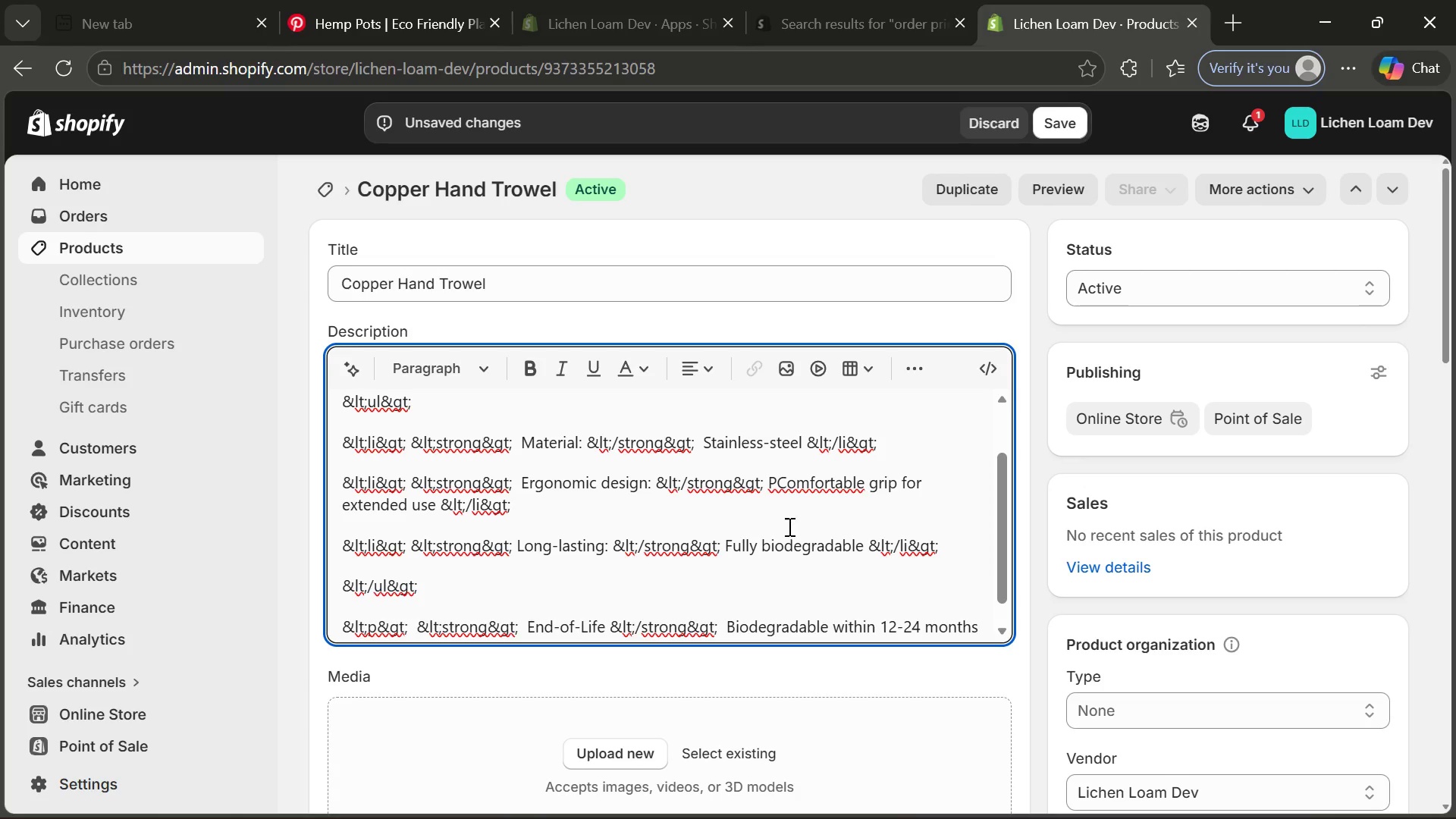 
left_click_drag(start_coordinate=[724, 544], to_coordinate=[864, 543])
 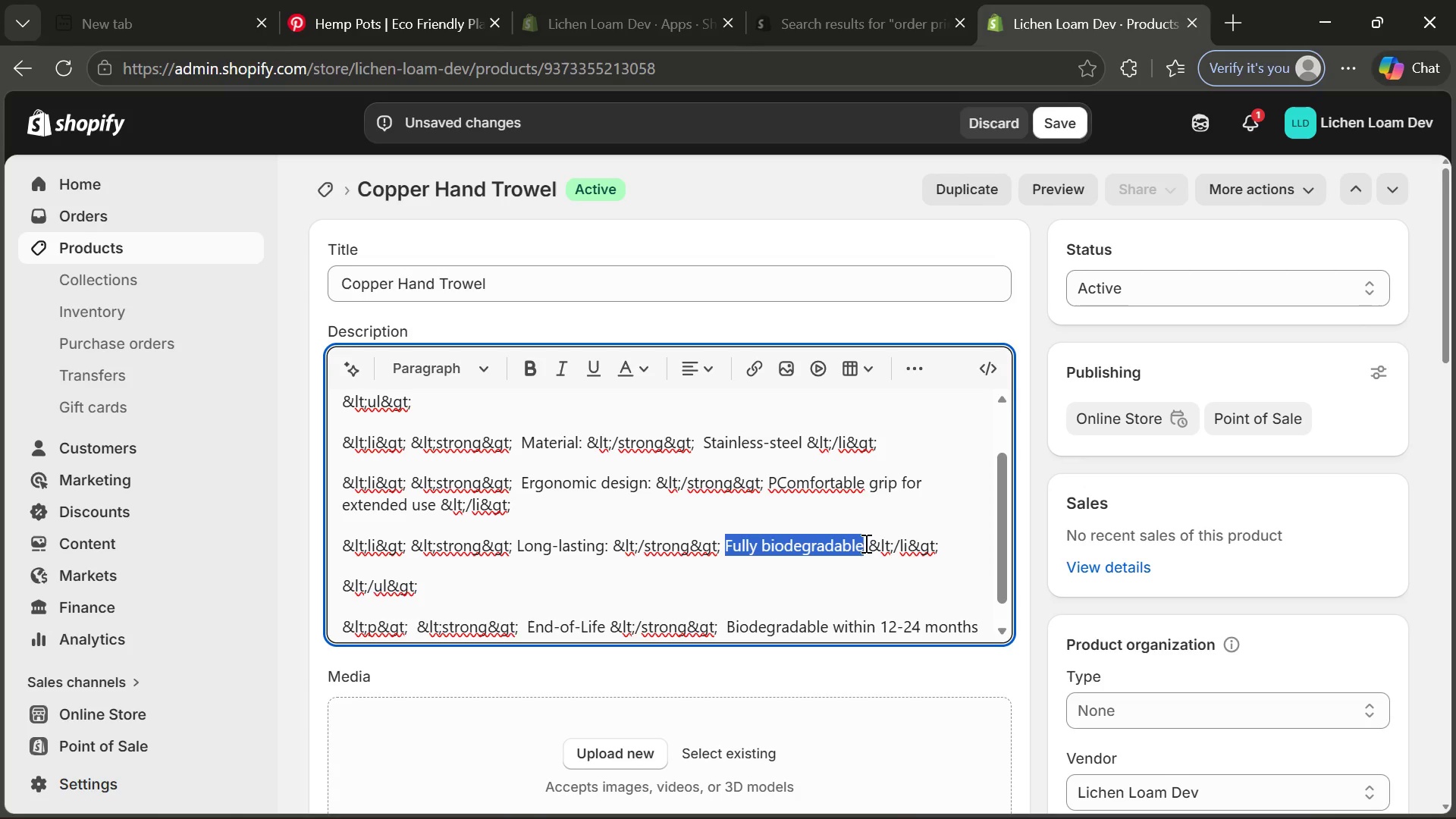 
type(Rust -)
key(Backspace)
key(Backspace)
type(-resistant and highlt)
key(Backspace)
type(y durable)
 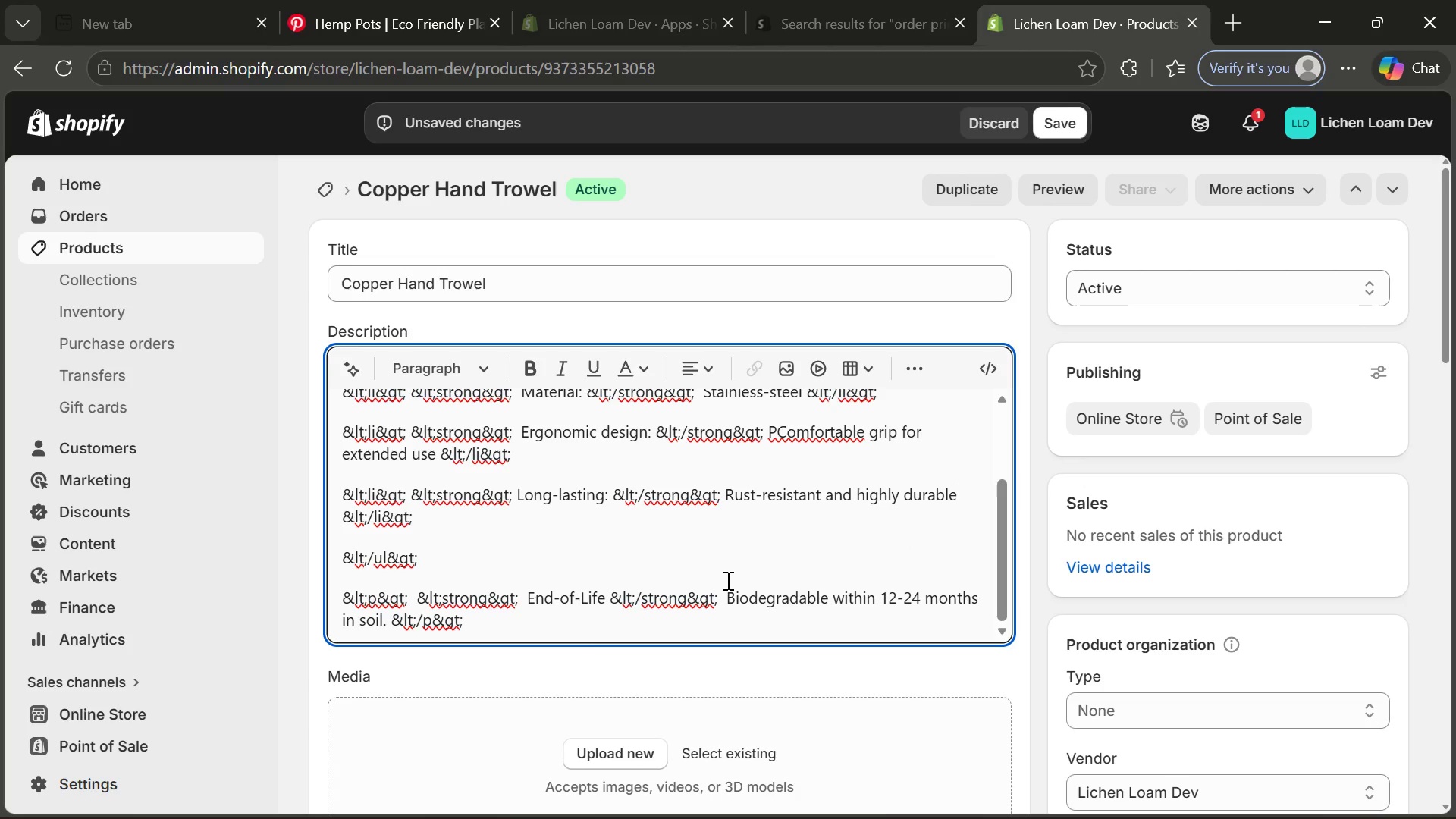 
left_click_drag(start_coordinate=[728, 590], to_coordinate=[982, 598])
 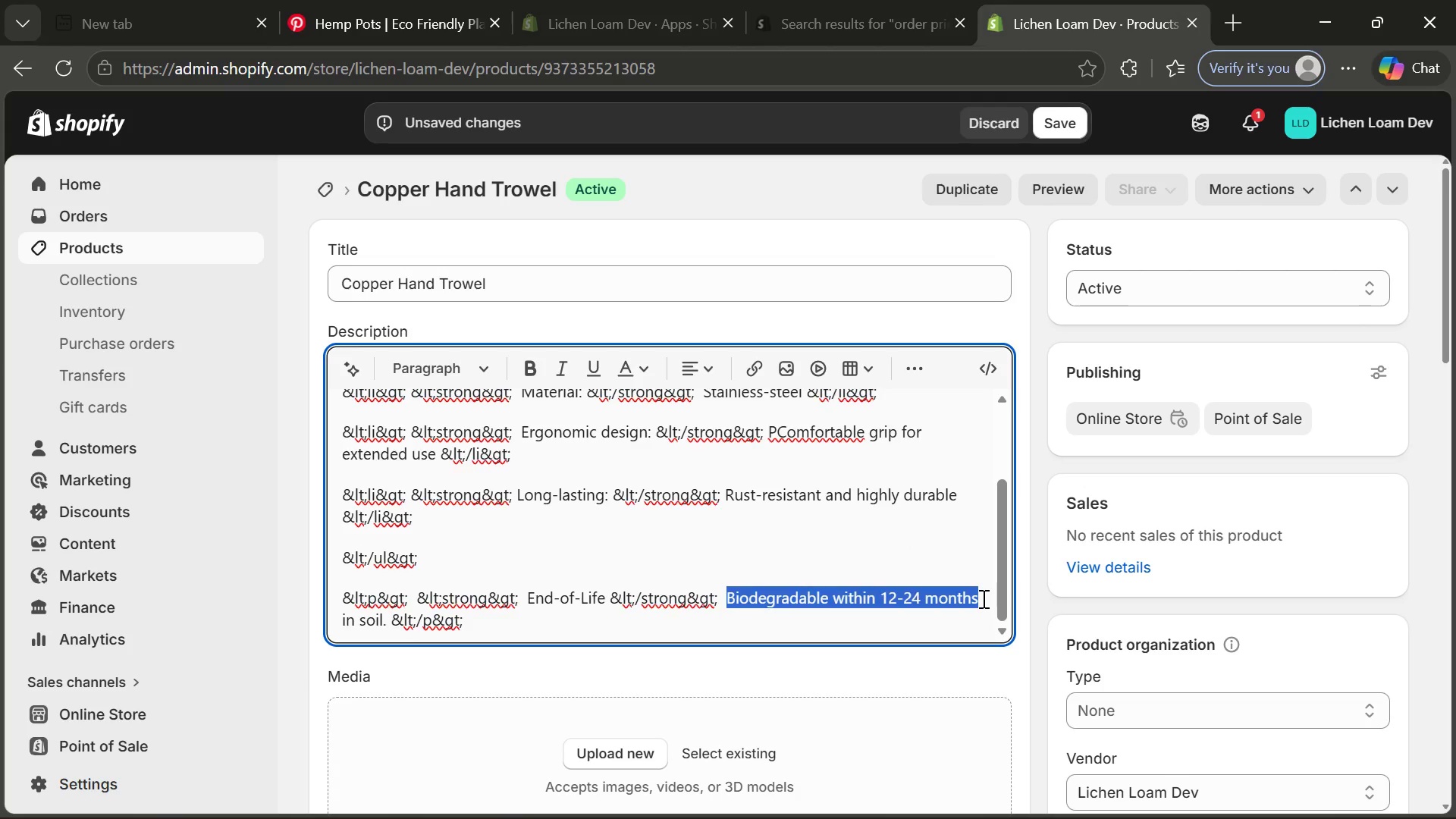 
key(Backspace)
type(Indefinitelt)
key(Backspace)
key(Backspace)
type(t)
key(Backspace)
type(ly reusable. Recycle with c)
key(Backspace)
type(scrap metla)
key(Backspace)
key(Backspace)
type(al )
 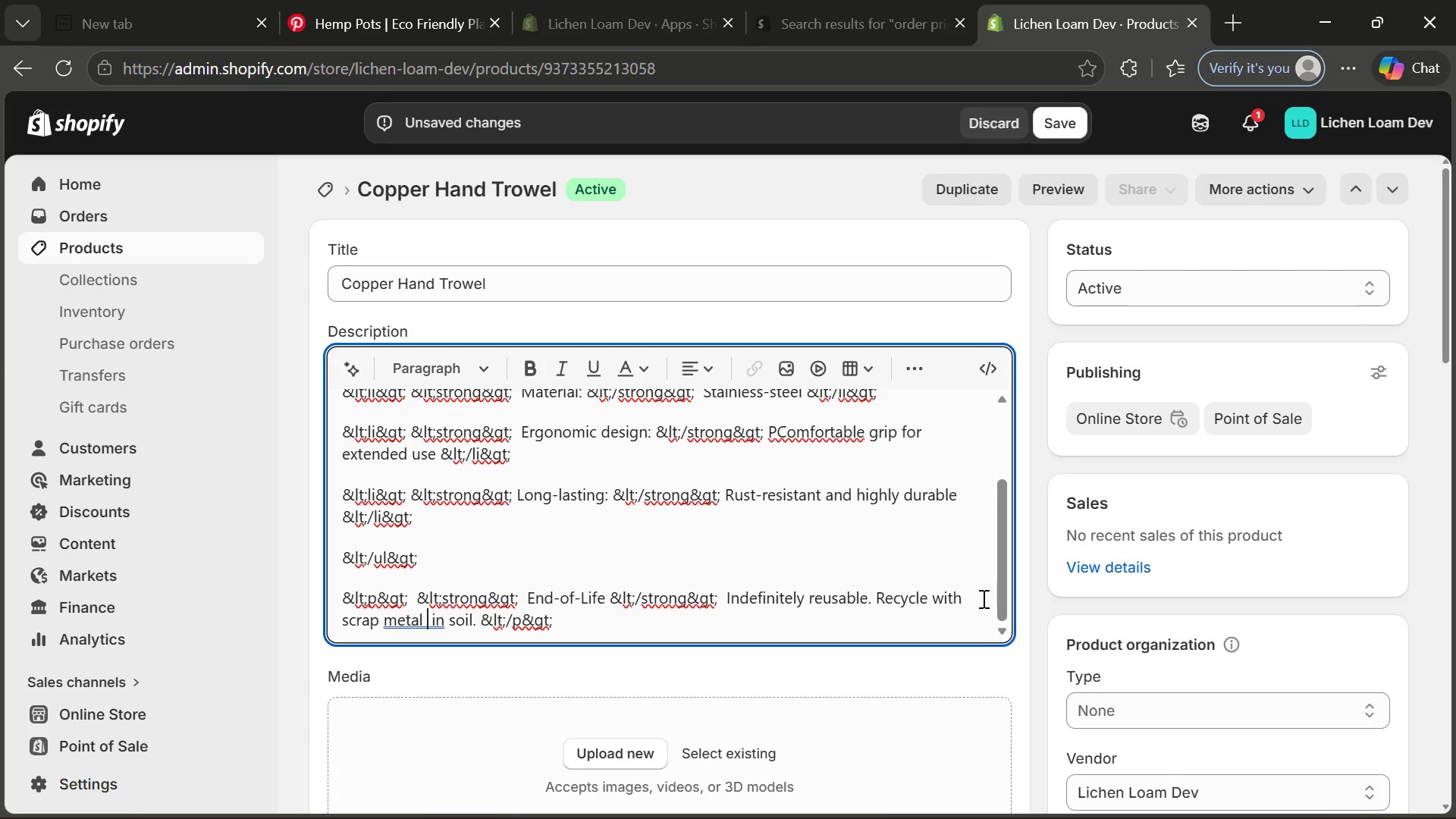 
type(id)
key(Backspace)
type(f damaged)
 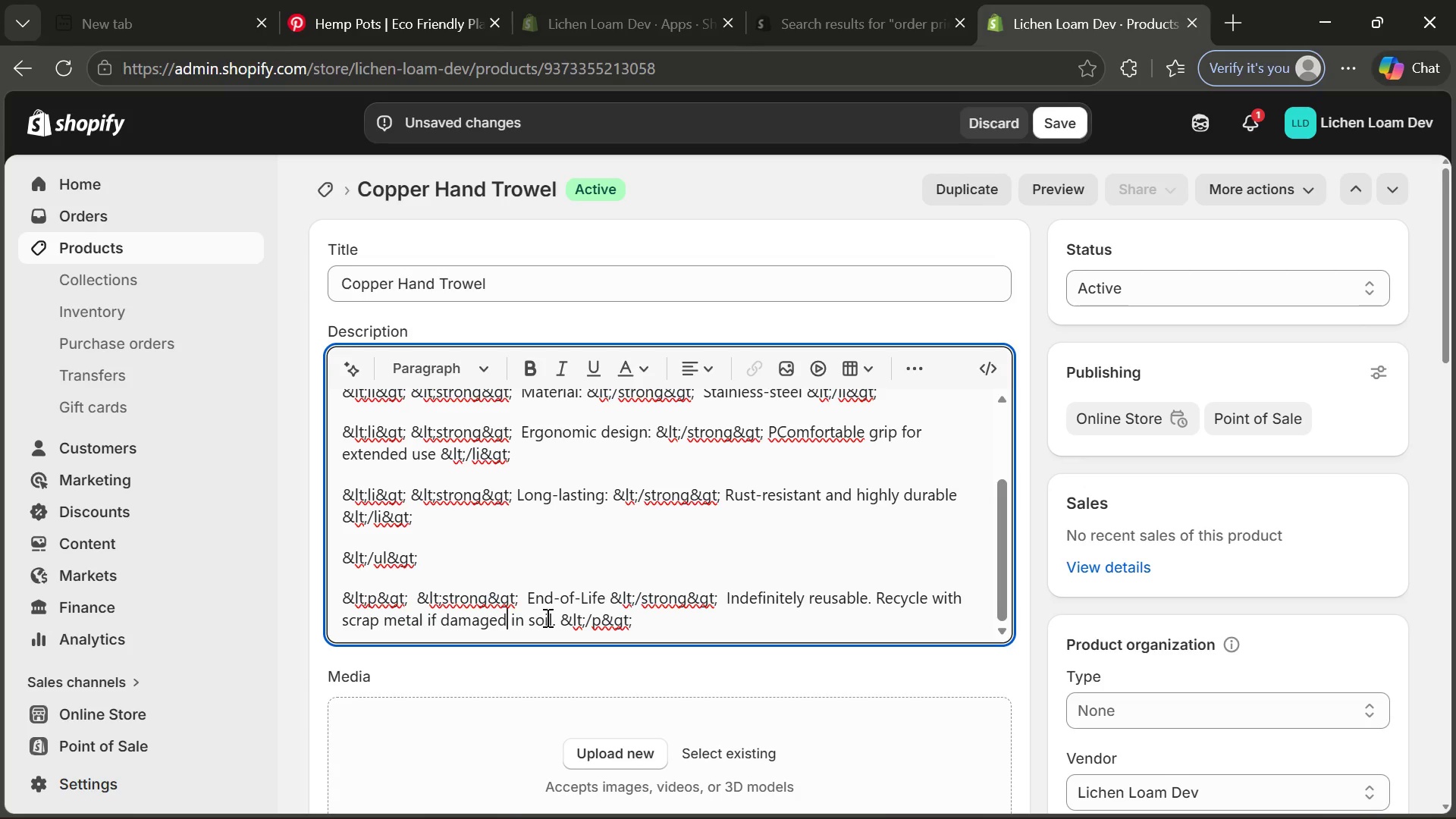 
double_click([546, 617])
 